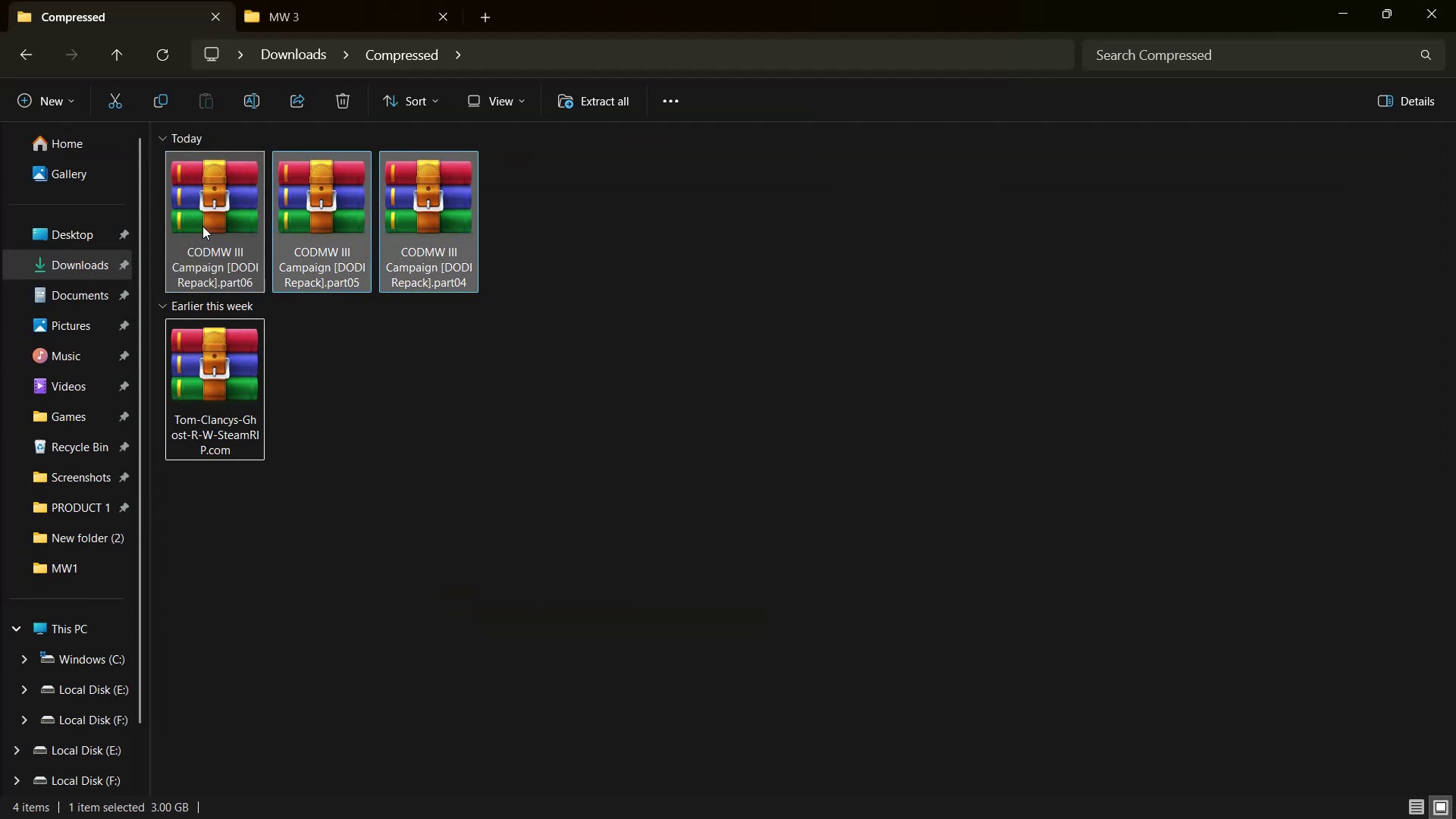 
right_click([202, 226])
 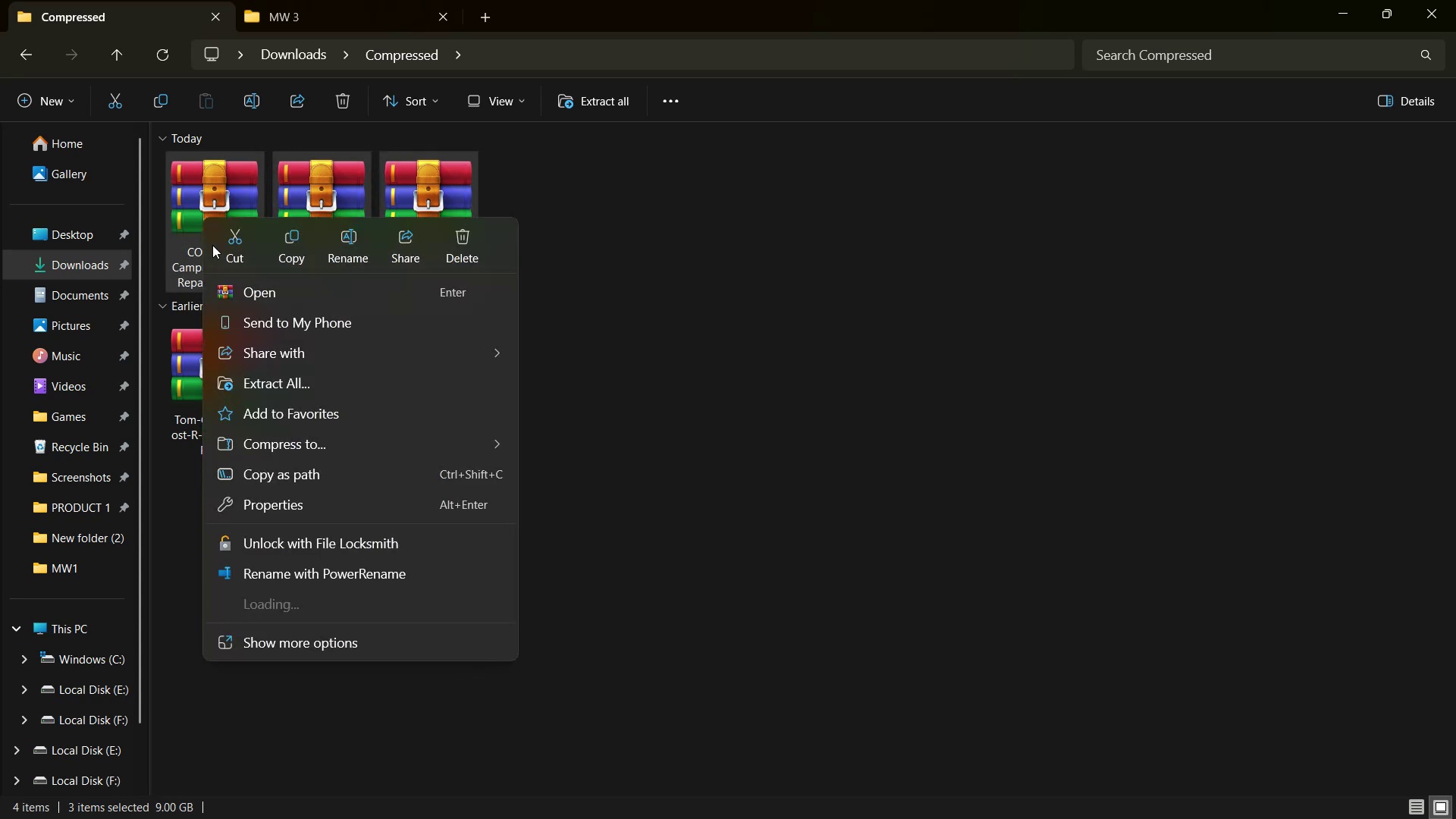 
left_click([226, 253])
 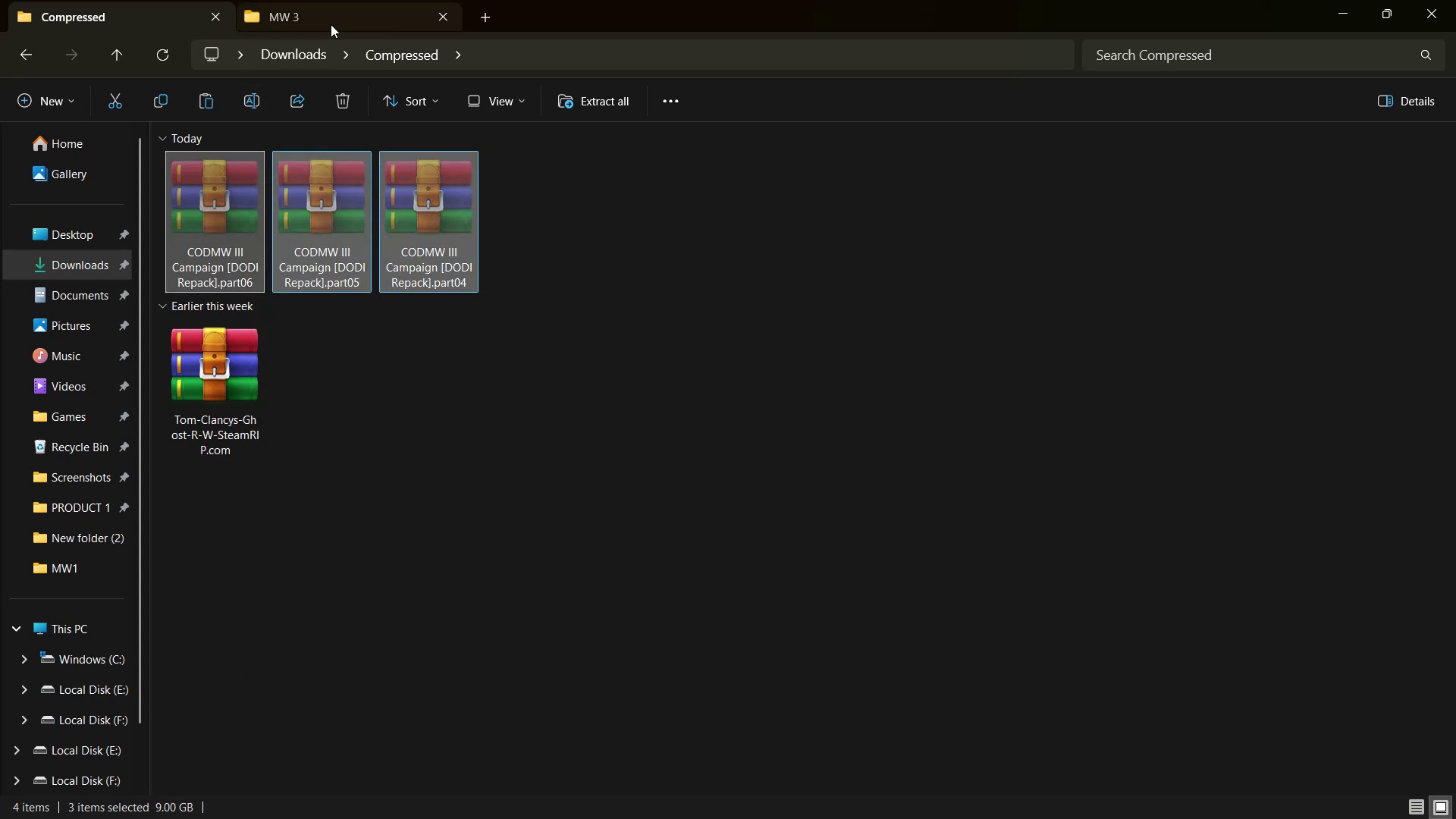 
left_click([338, 18])
 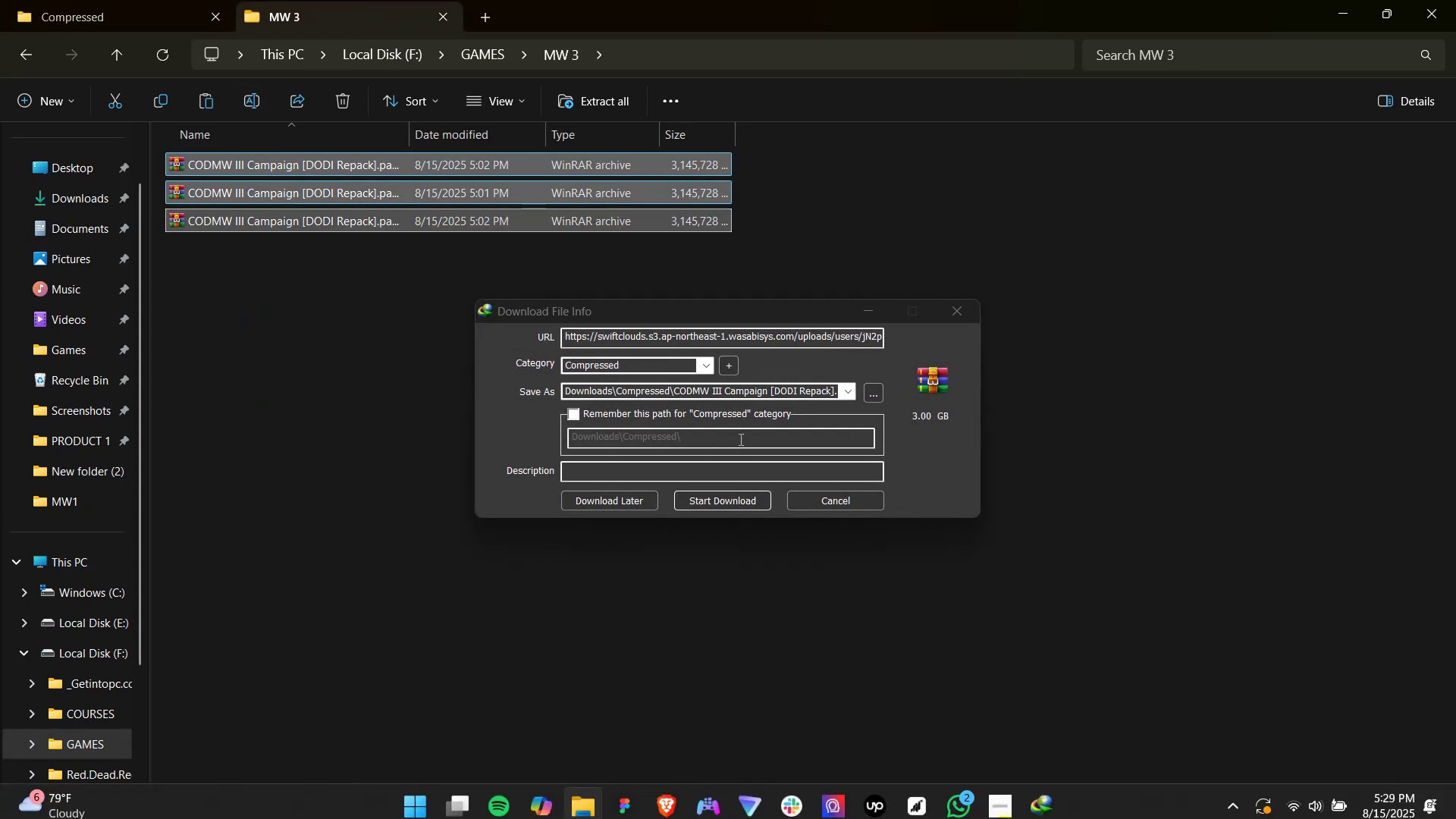 
left_click([774, 381])
 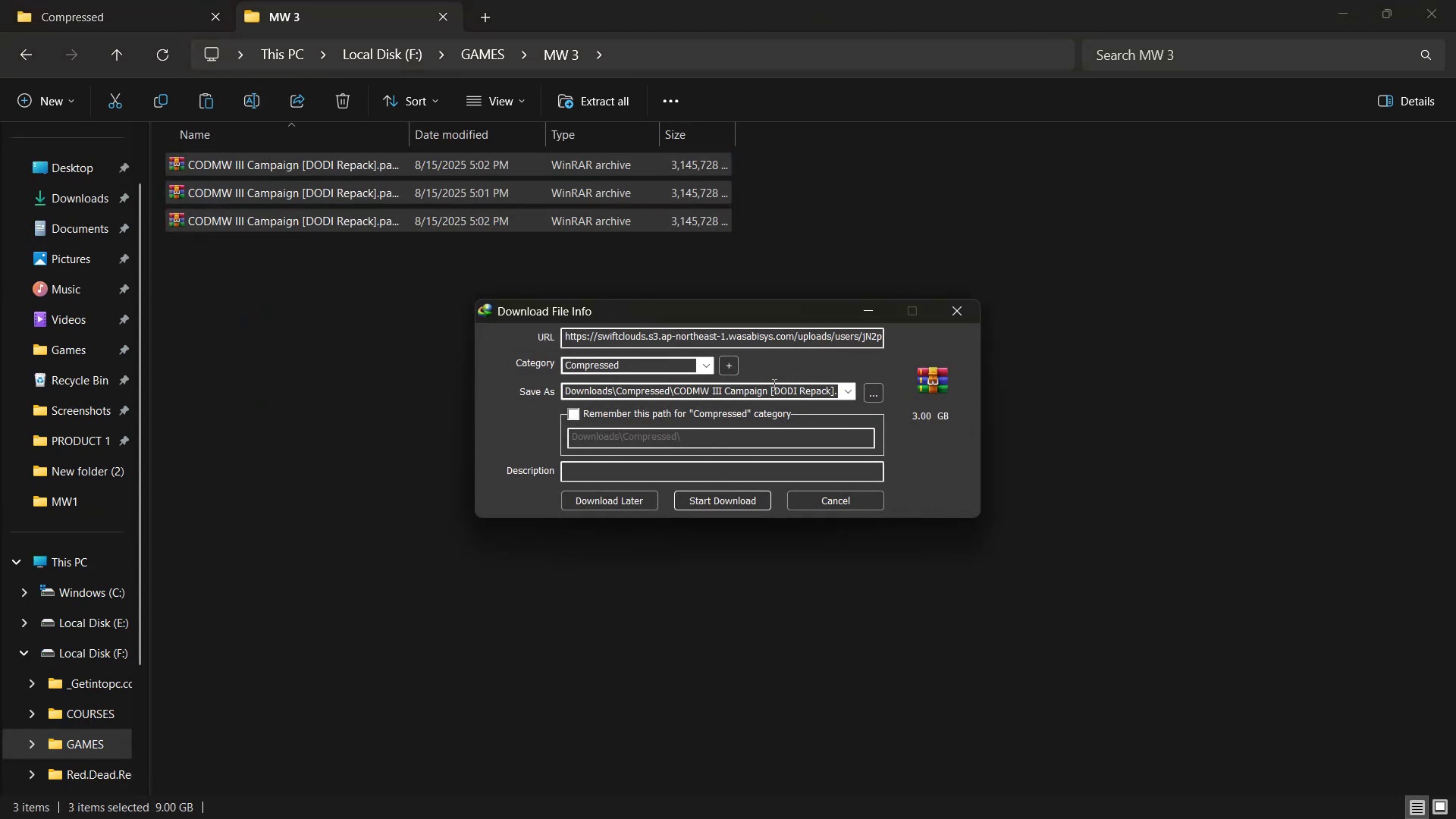 
left_click([774, 382])
 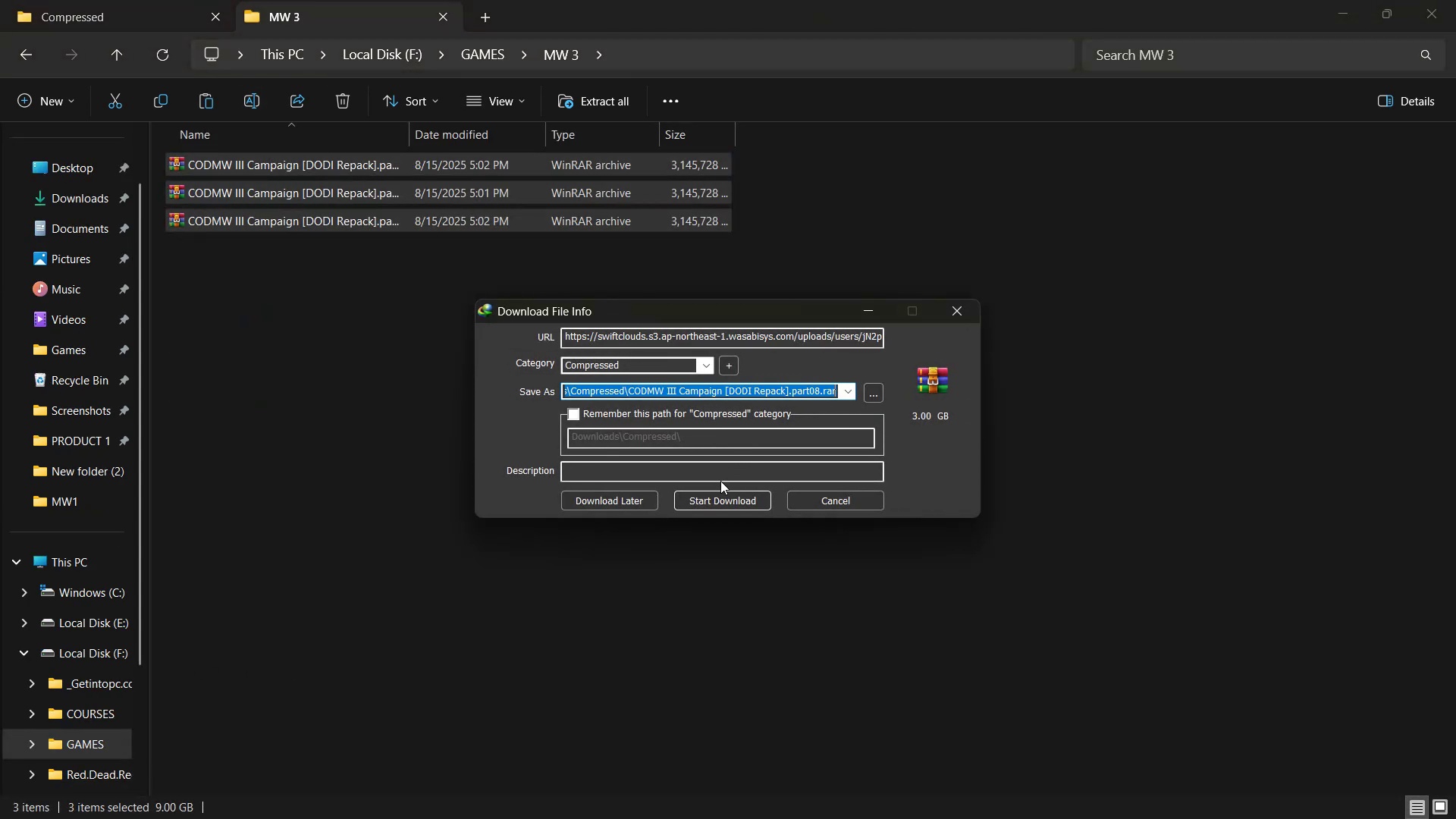 
left_click([704, 504])
 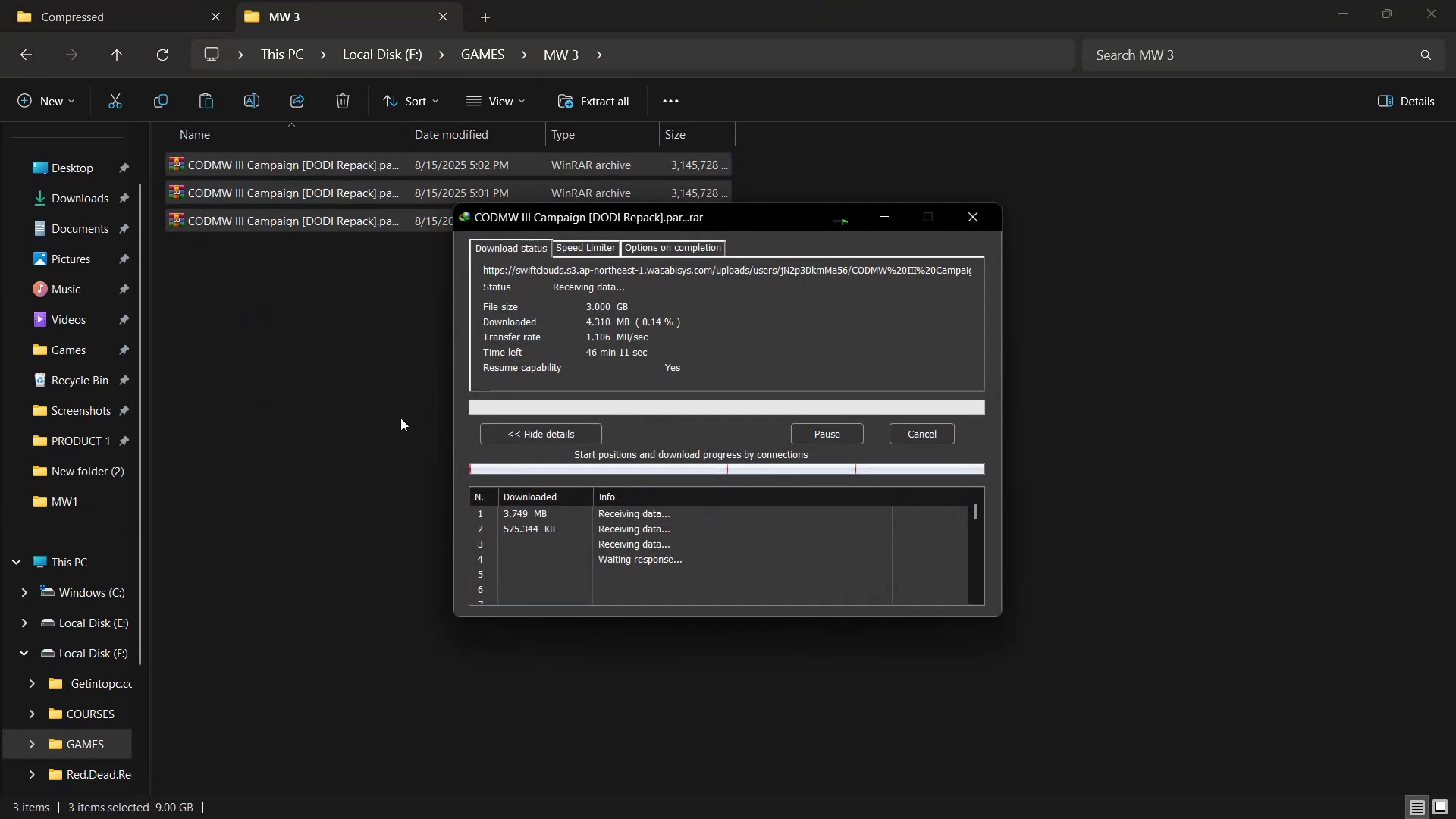 
left_click([347, 394])
 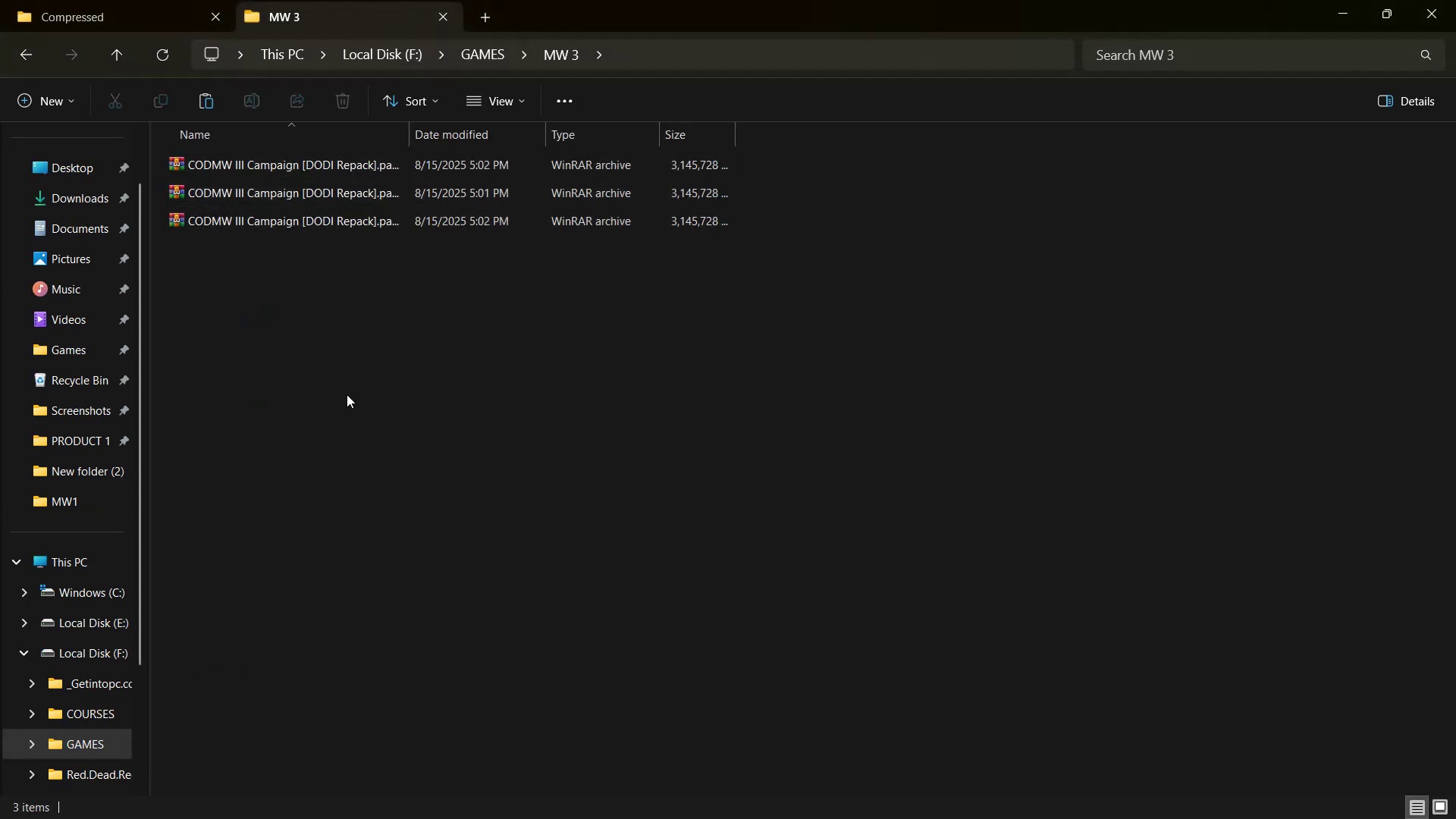 
right_click([347, 394])
 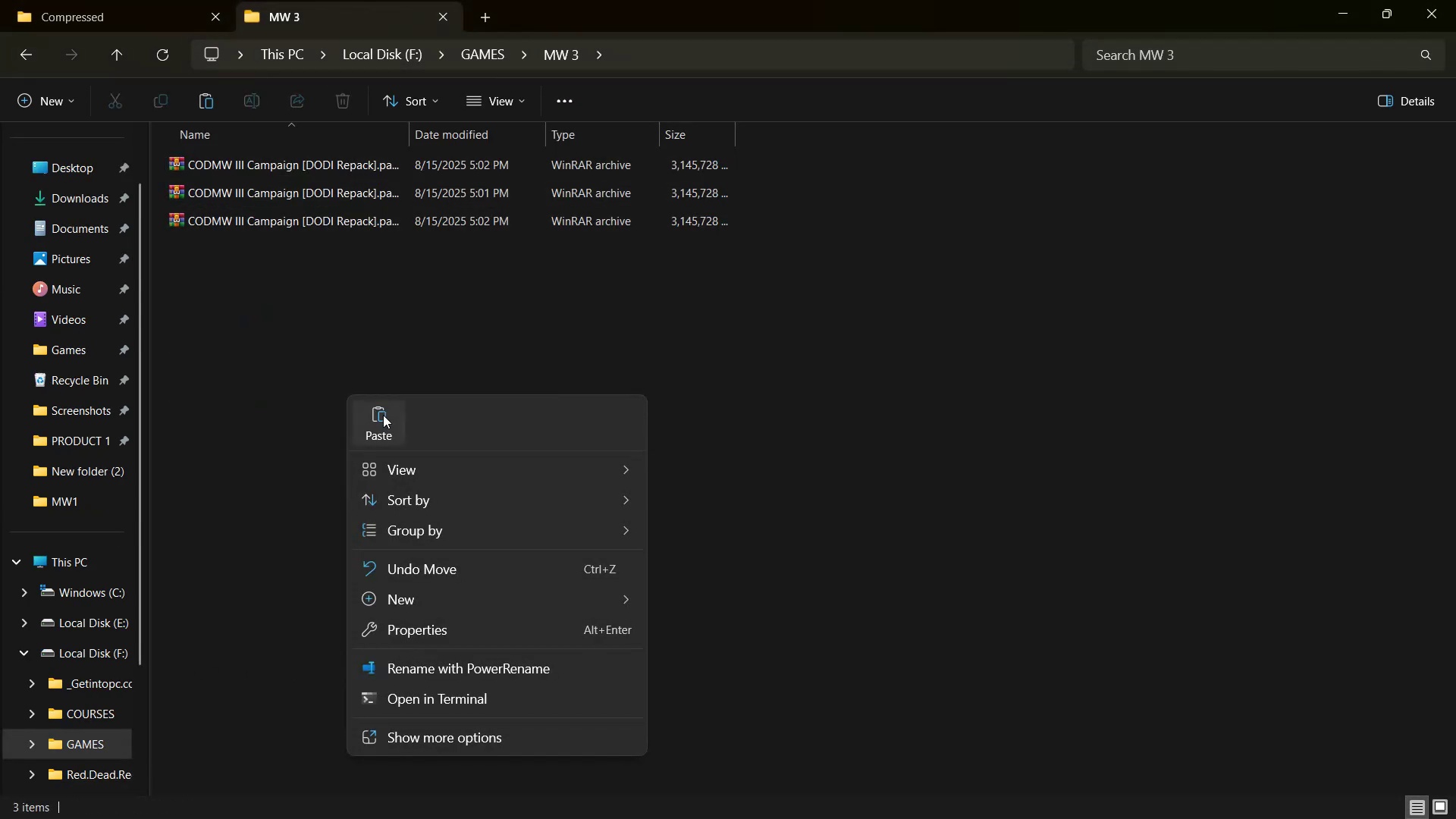 
left_click([383, 415])
 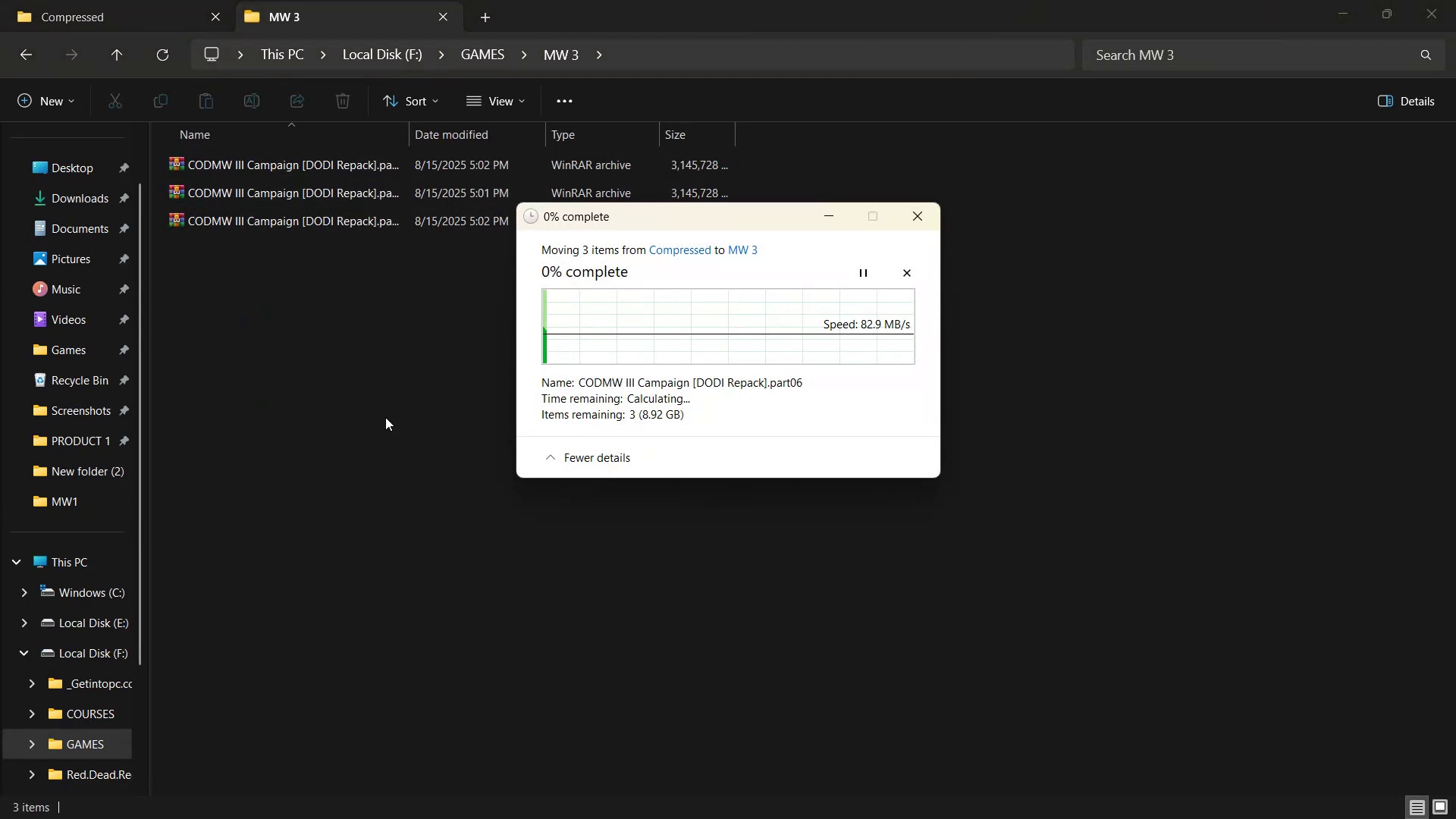 
left_click([134, 10])
 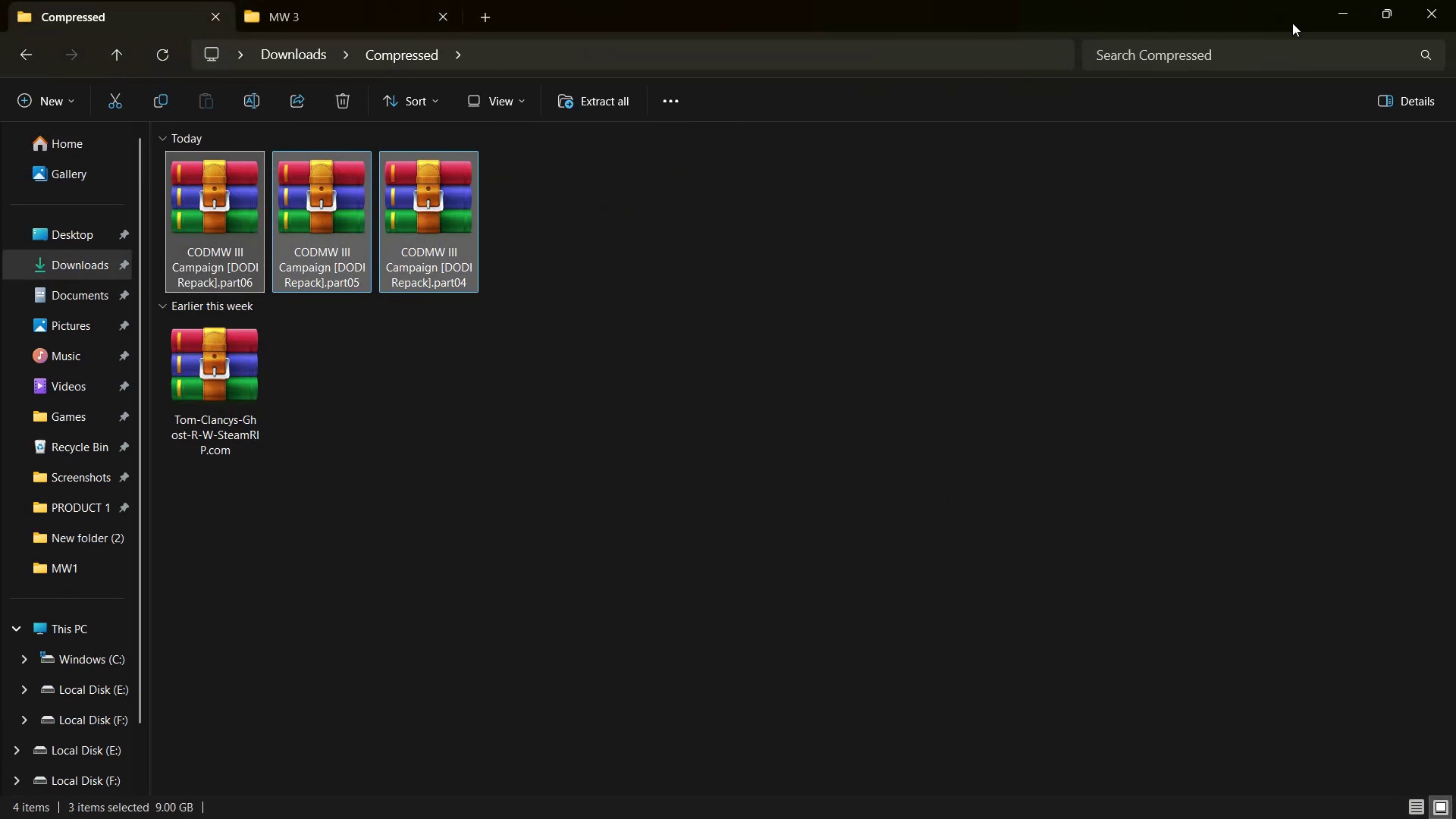 
left_click([1335, 15])
 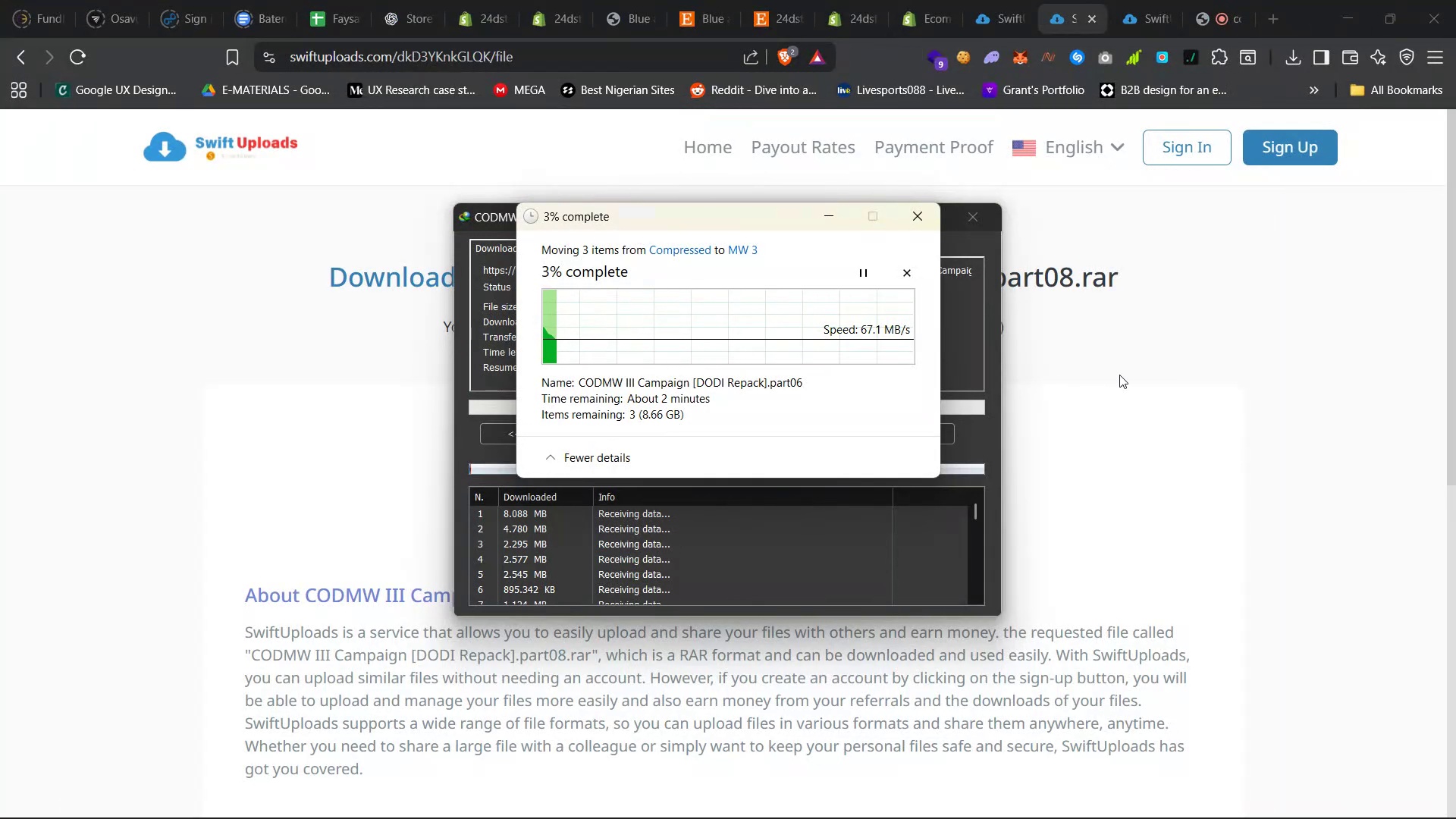 
left_click([1131, 371])
 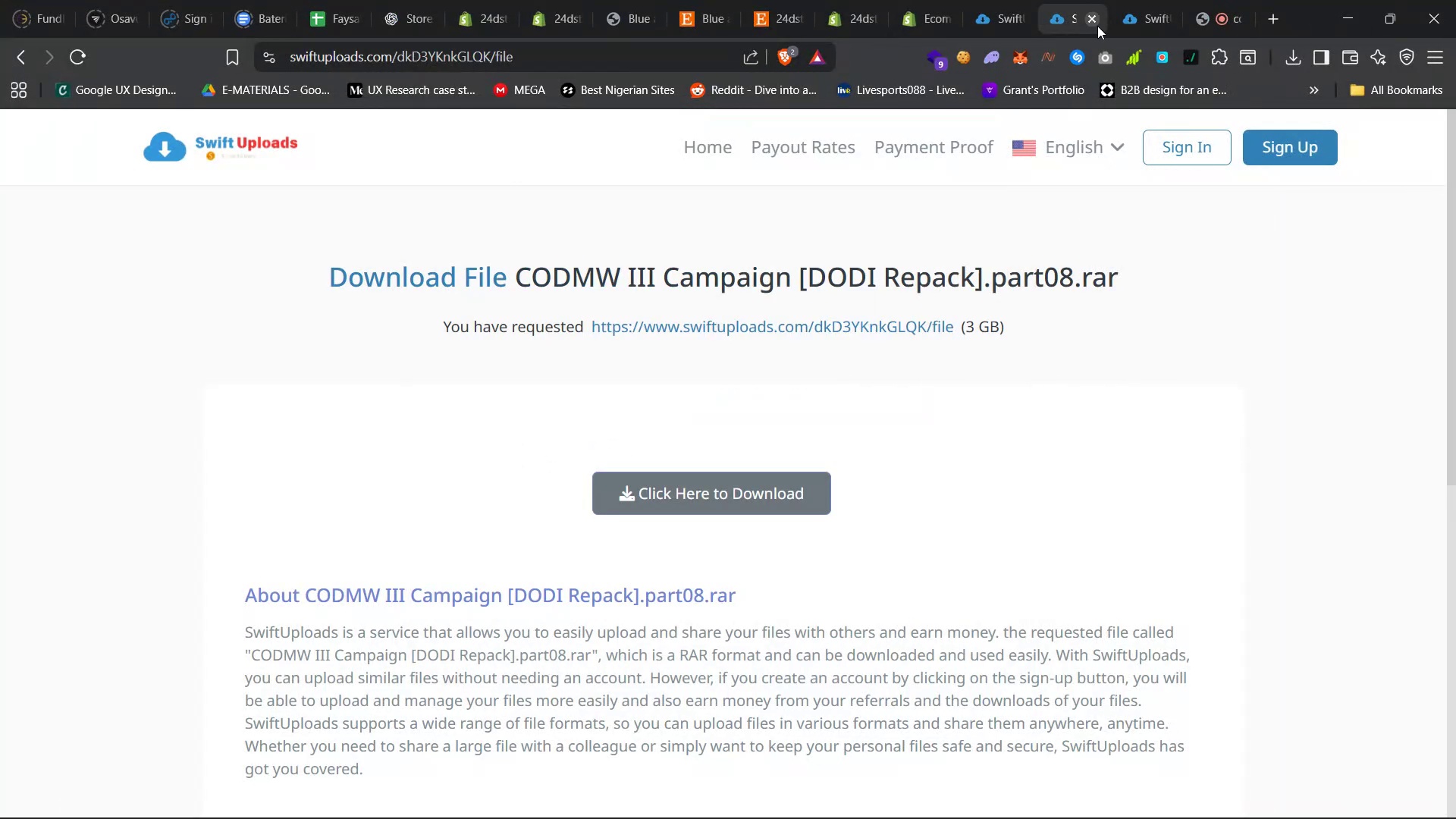 
left_click([1093, 17])
 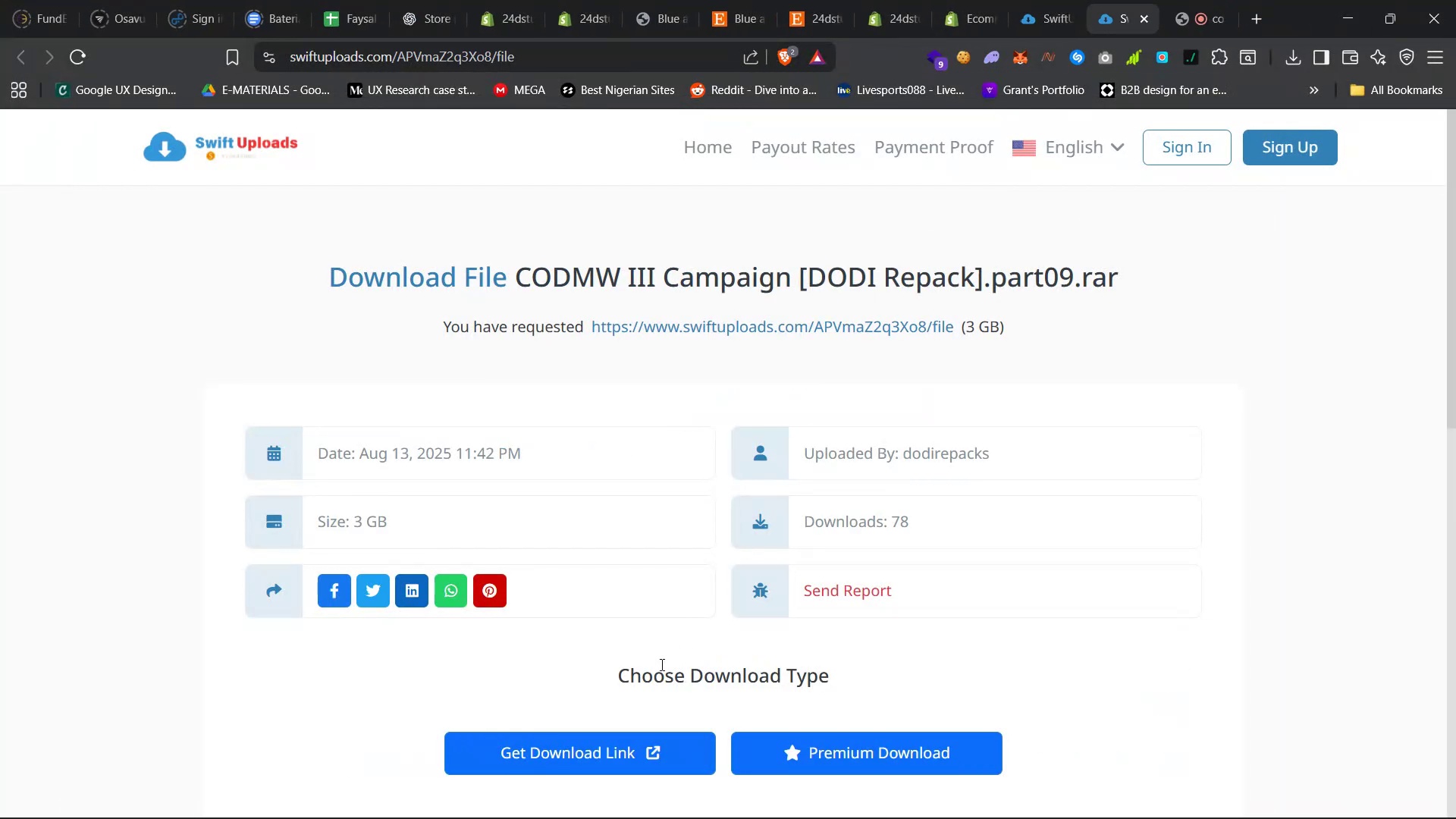 
left_click([626, 749])
 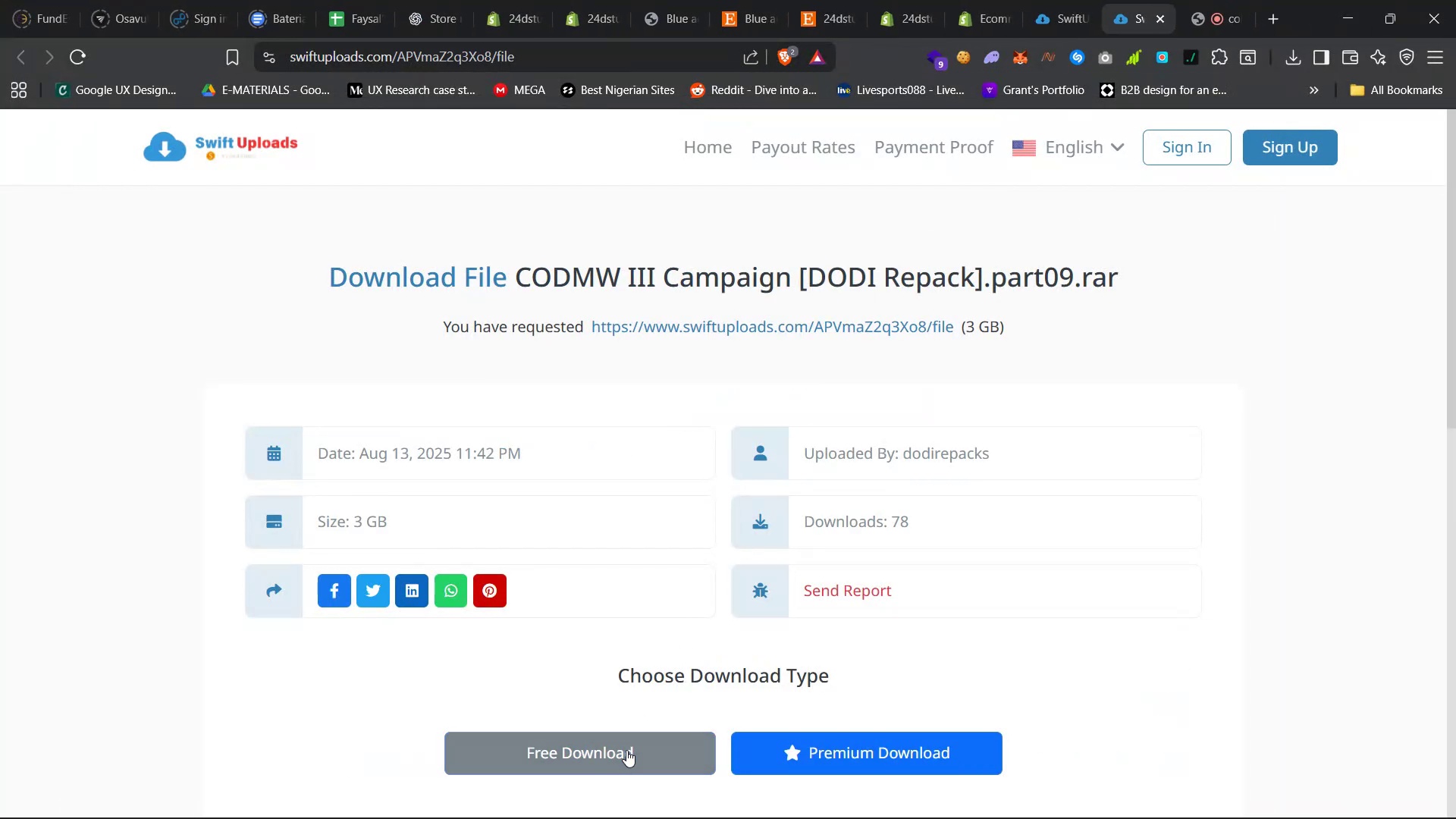 
left_click([626, 750])
 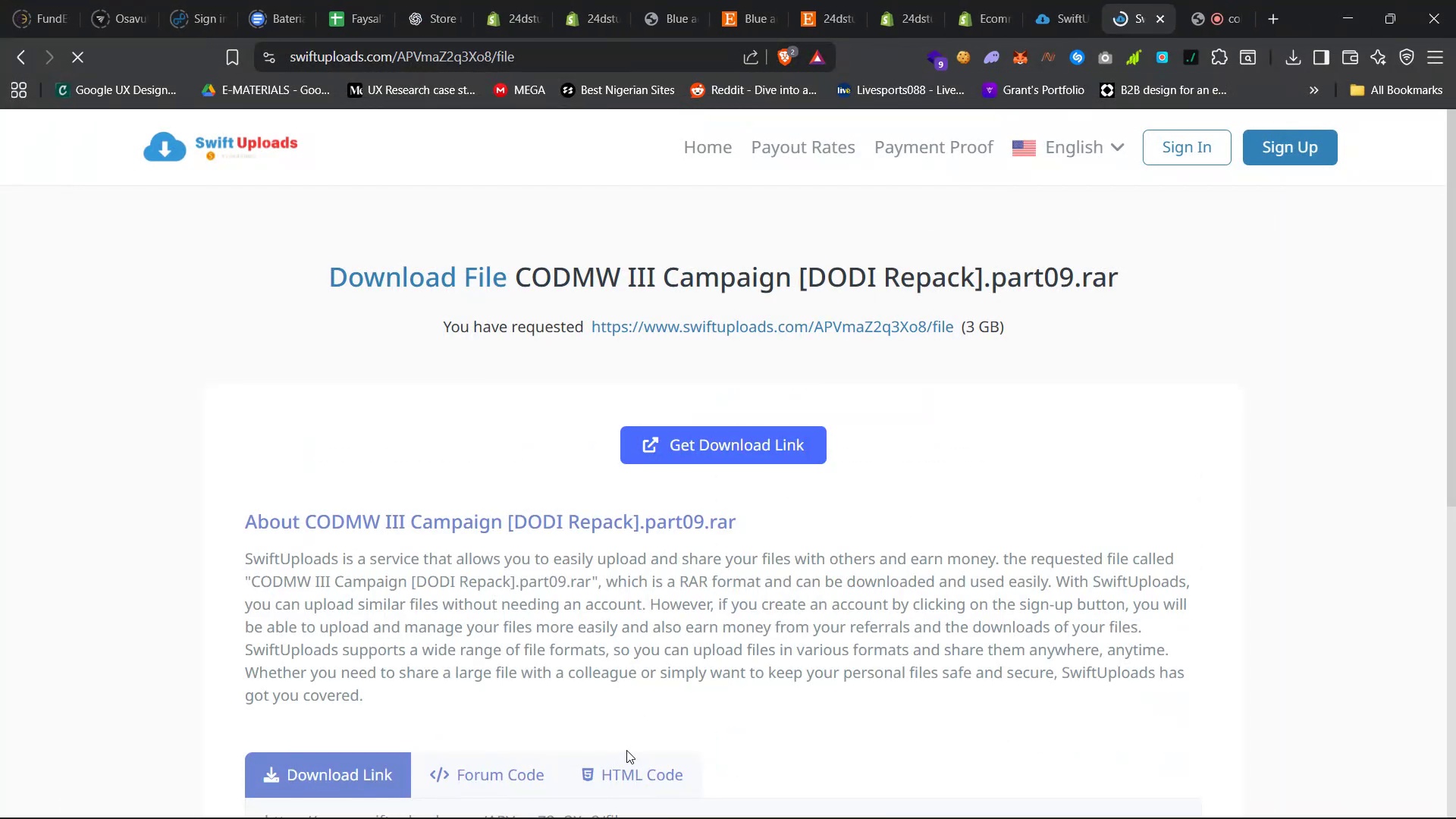 
left_click([720, 446])
 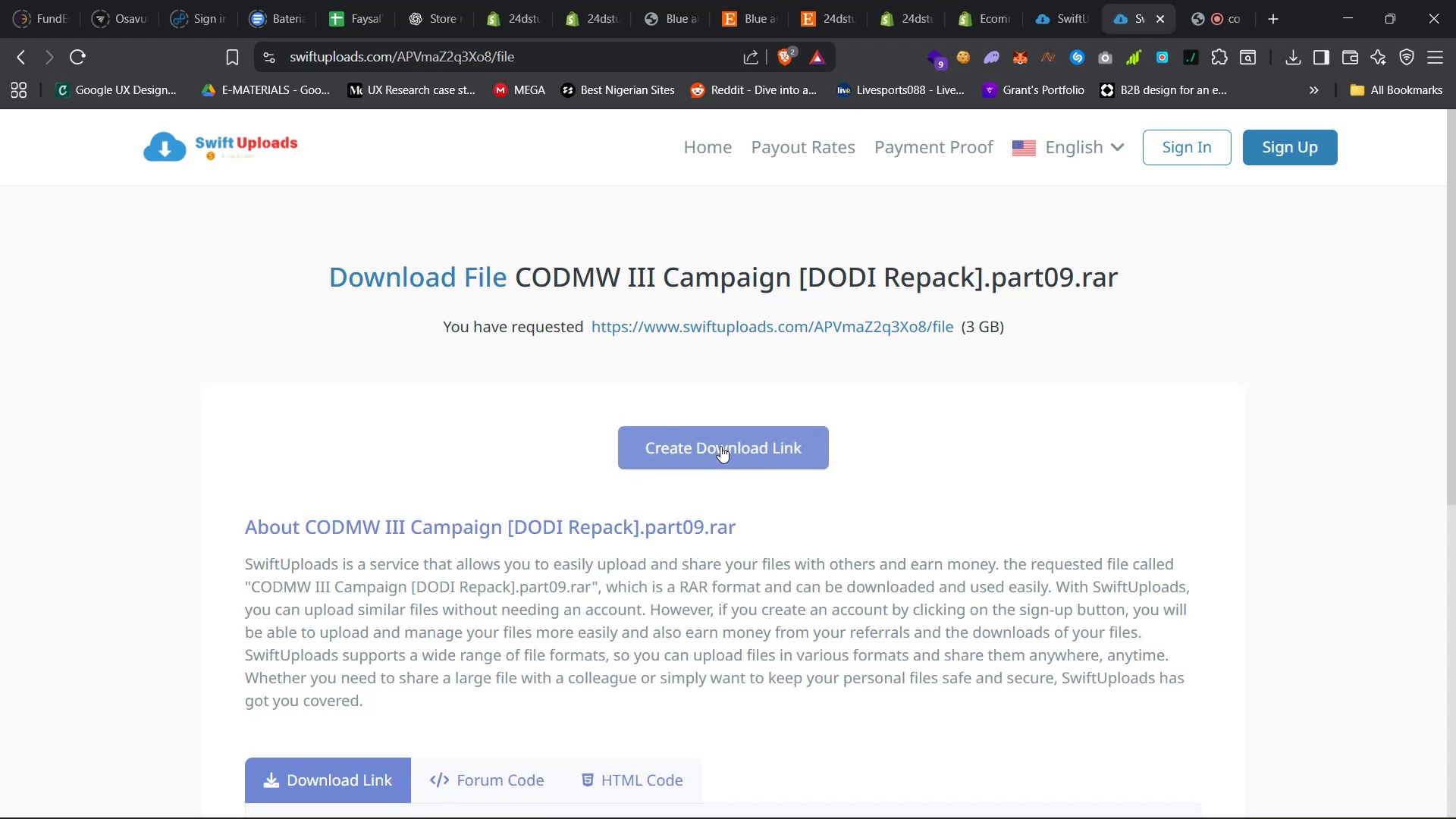 
left_click([720, 446])
 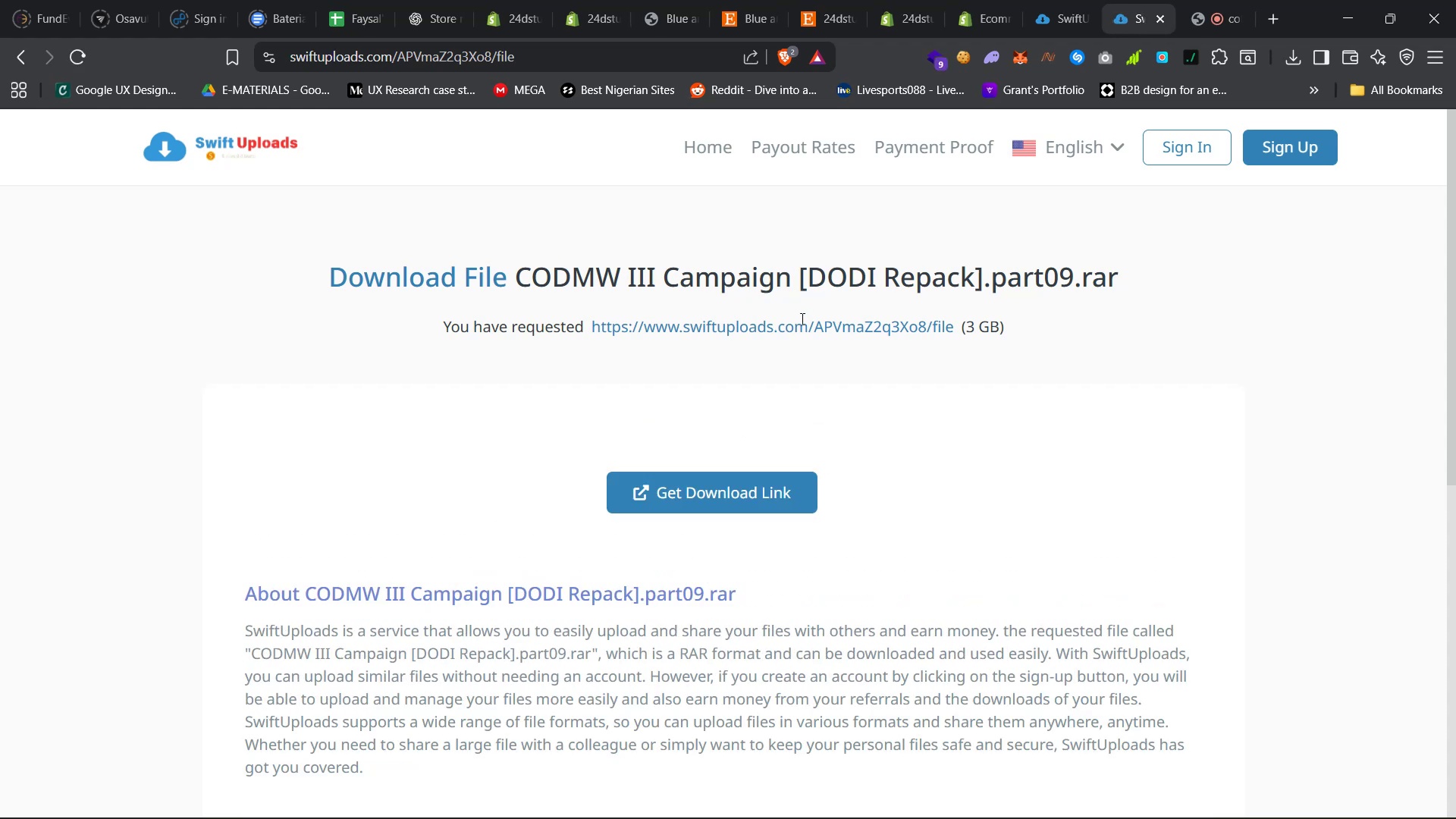 
left_click([755, 484])
 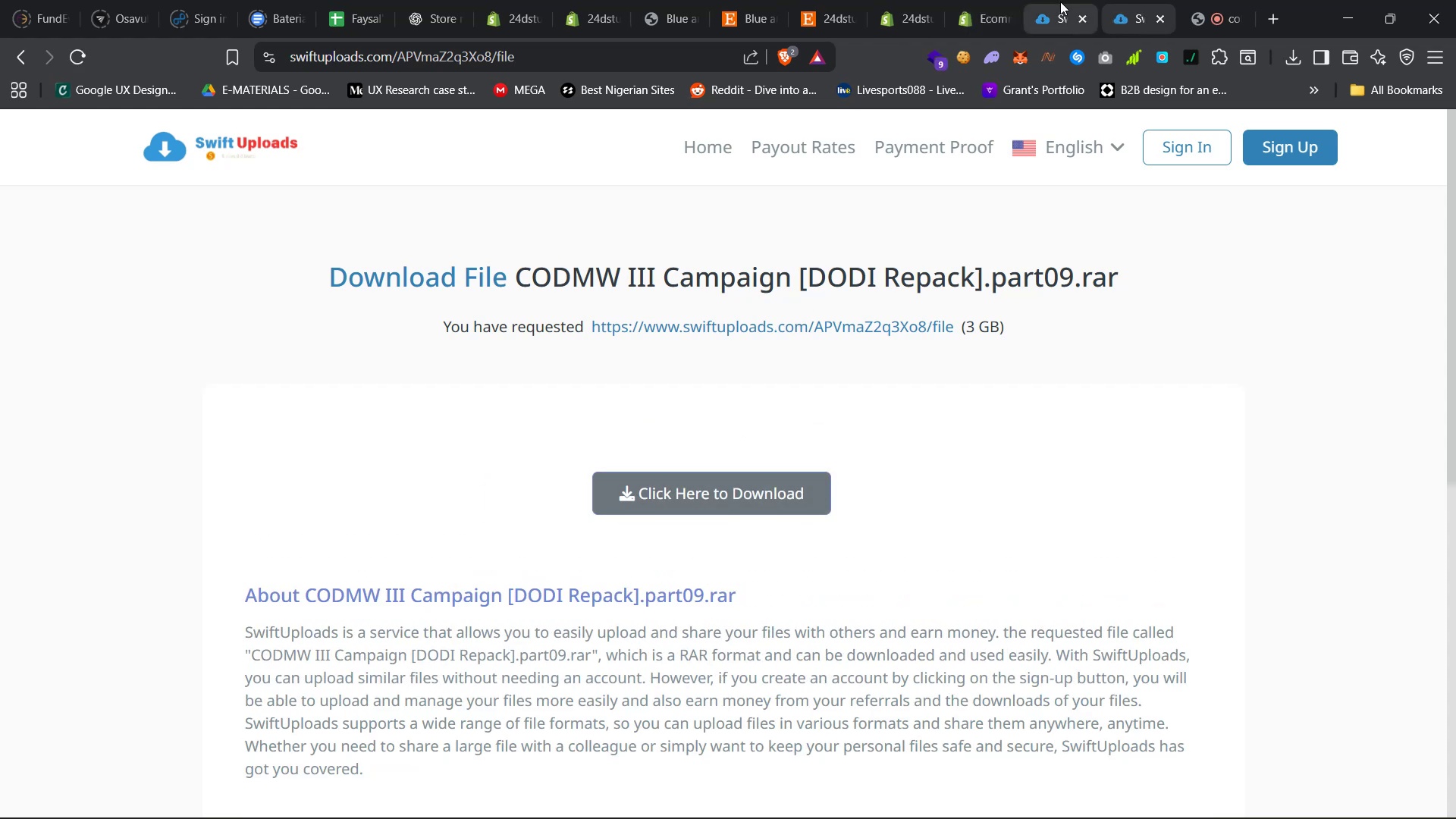 
left_click([1082, 14])
 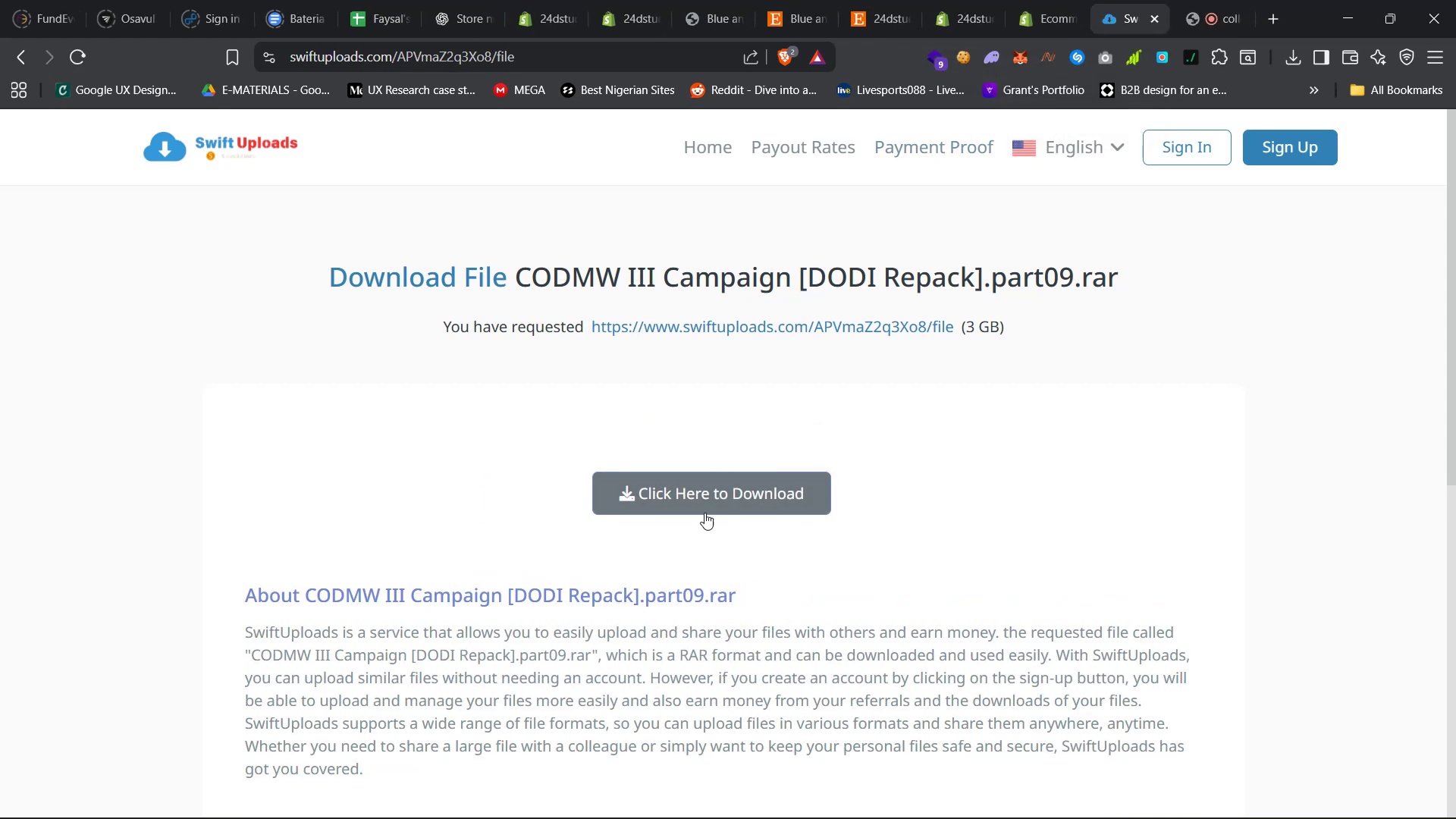 
left_click([711, 503])
 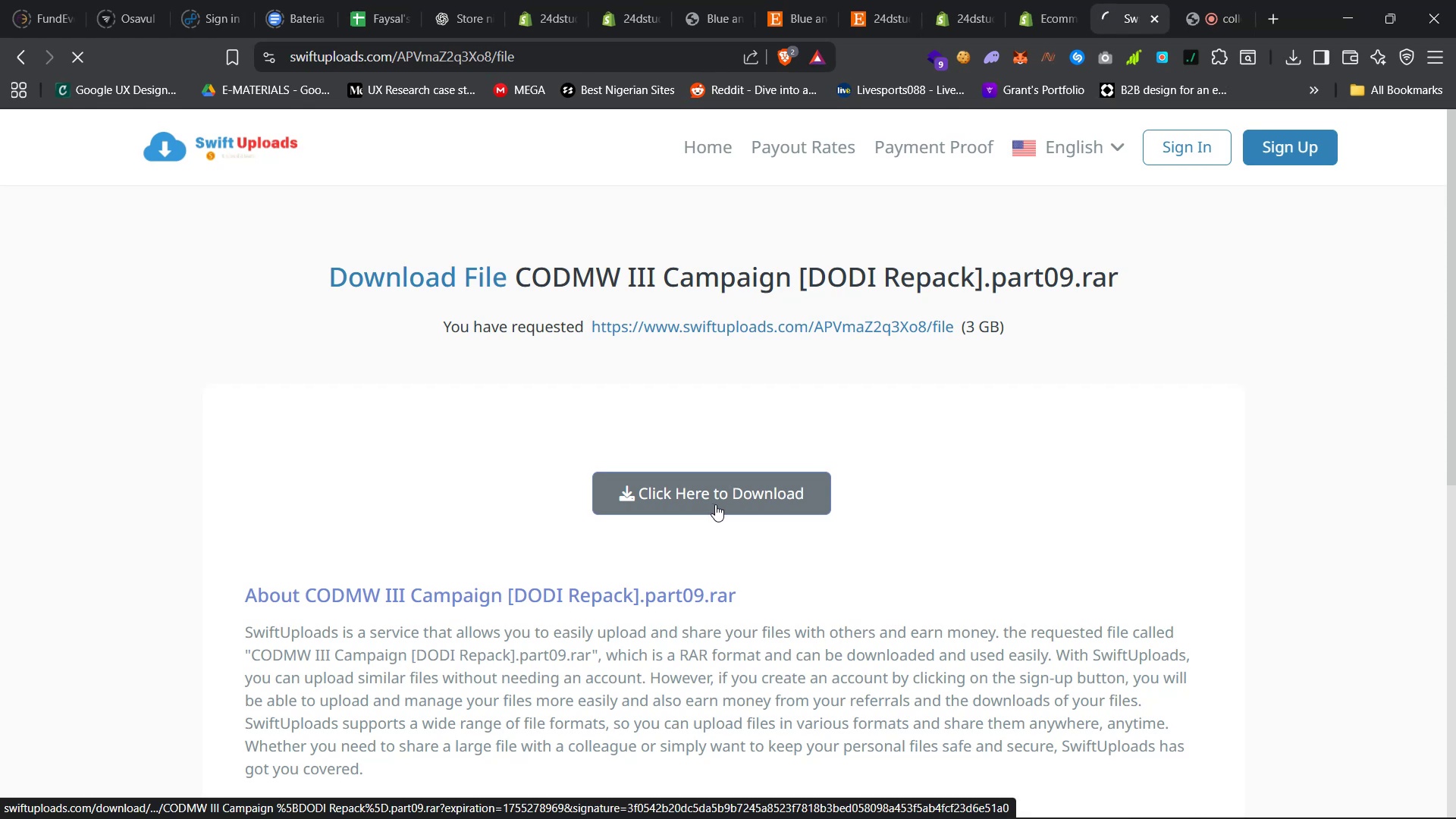 
mouse_move([633, 0])
 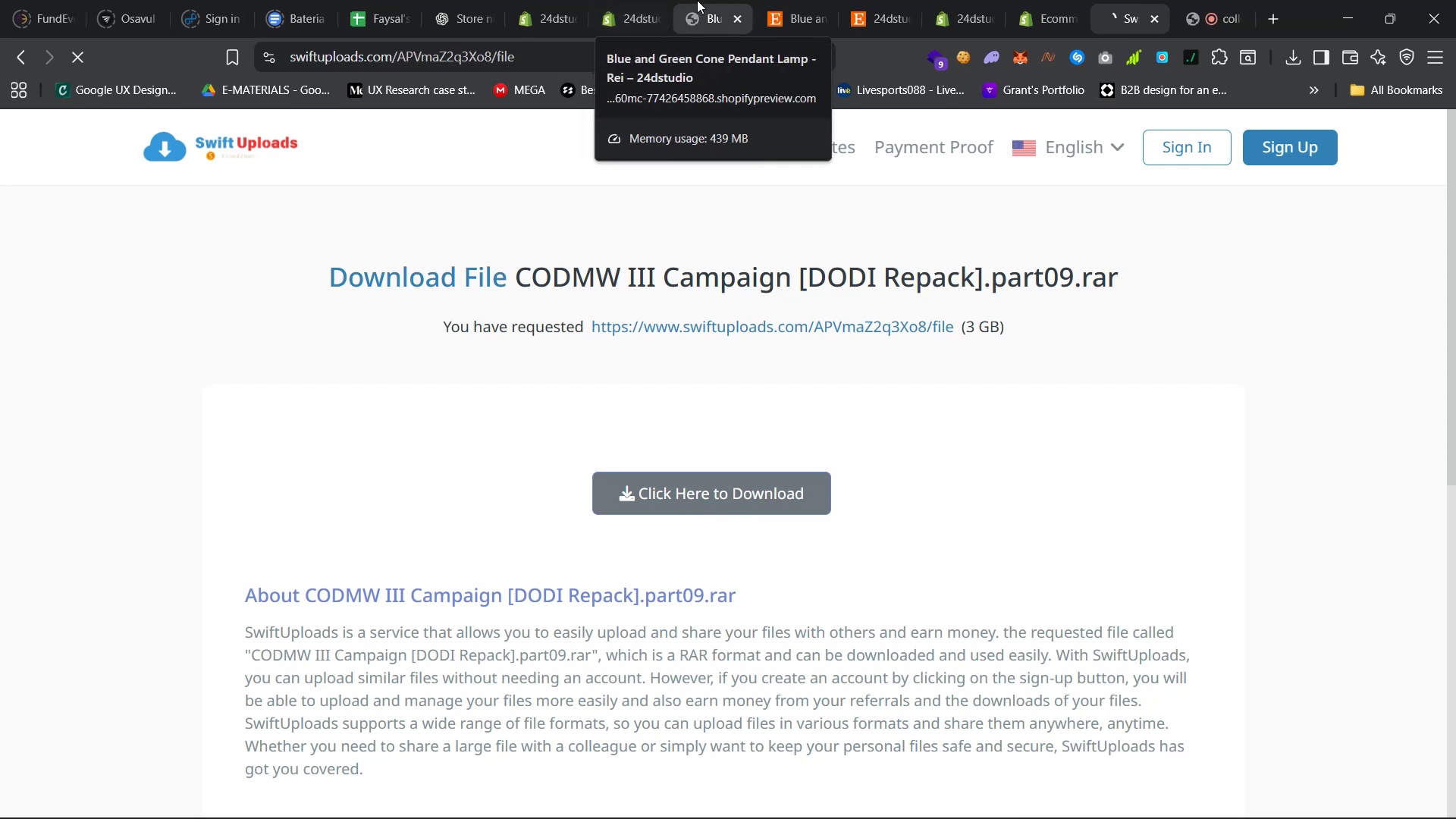 
left_click([702, 0])
 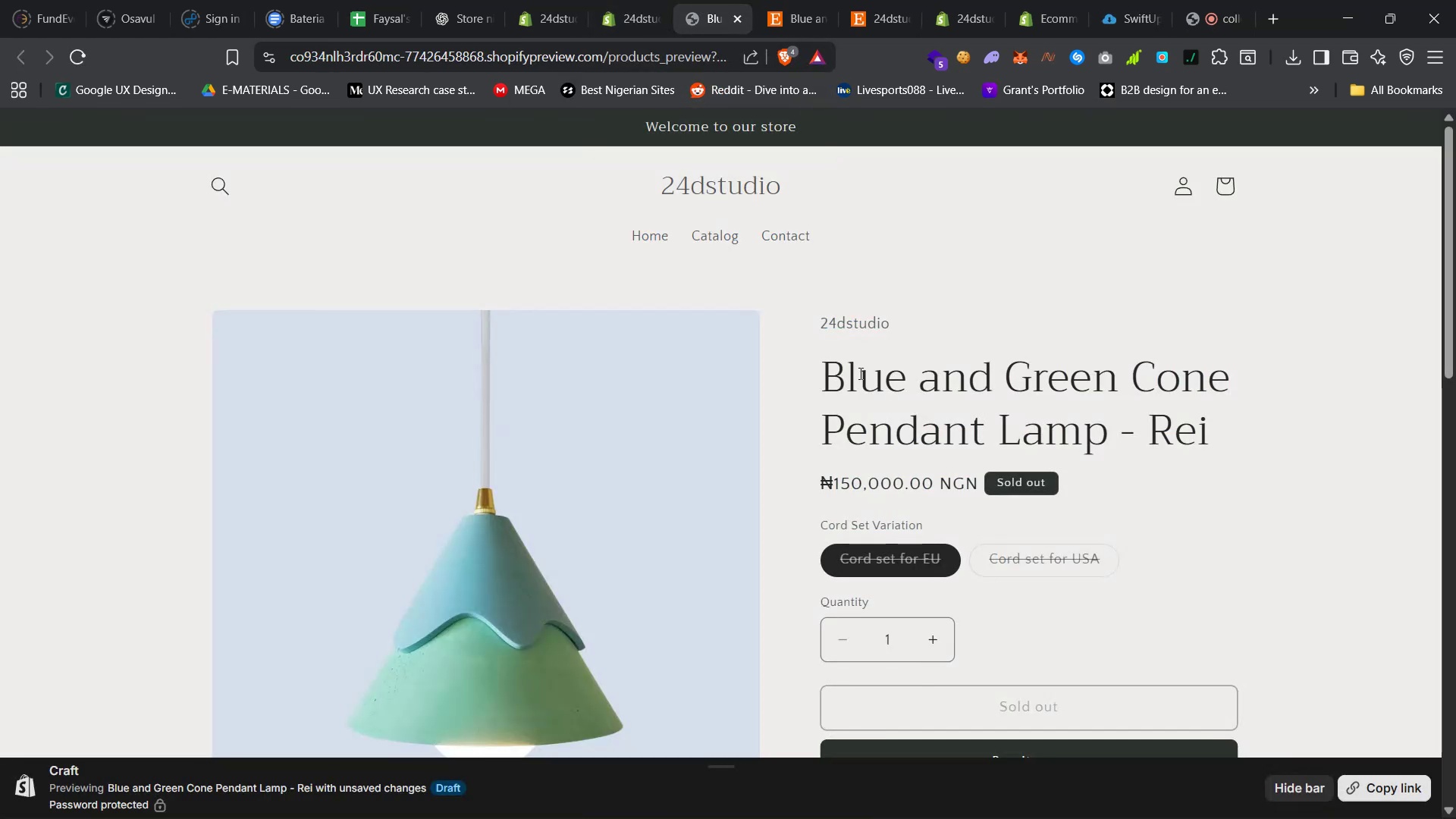 
scroll: coordinate [859, 378], scroll_direction: none, amount: 0.0
 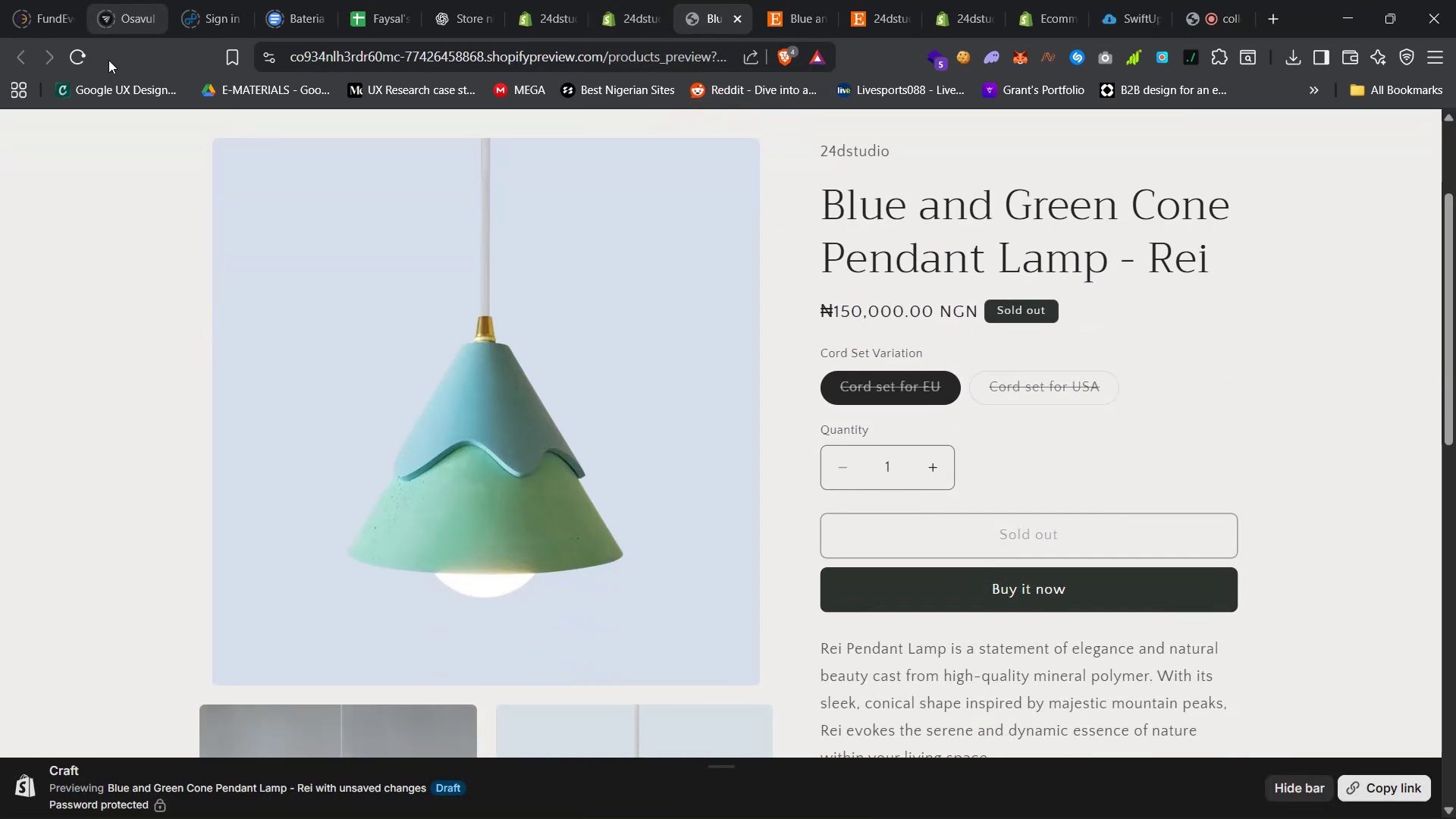 
left_click([79, 57])
 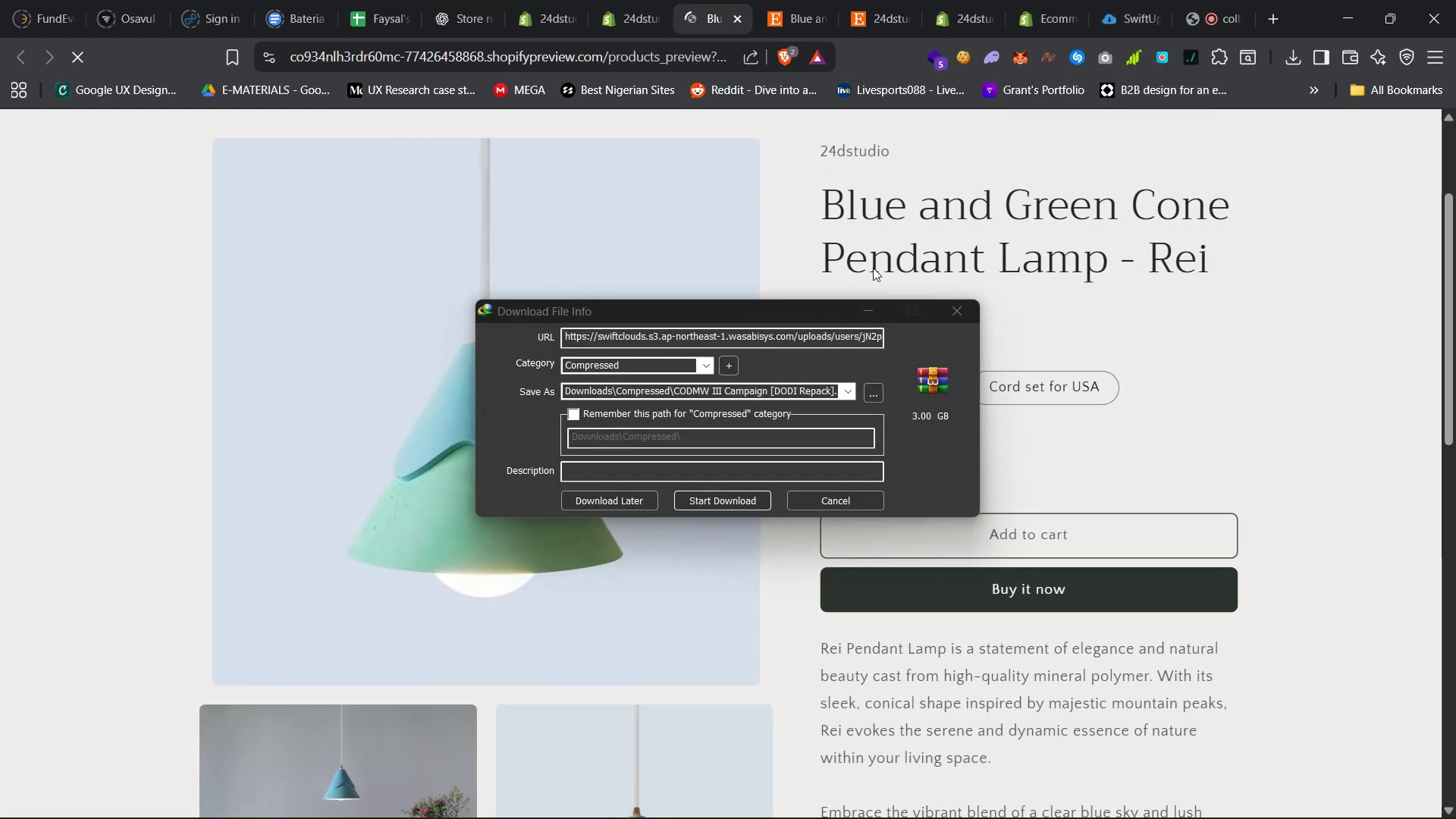 
left_click([786, 394])
 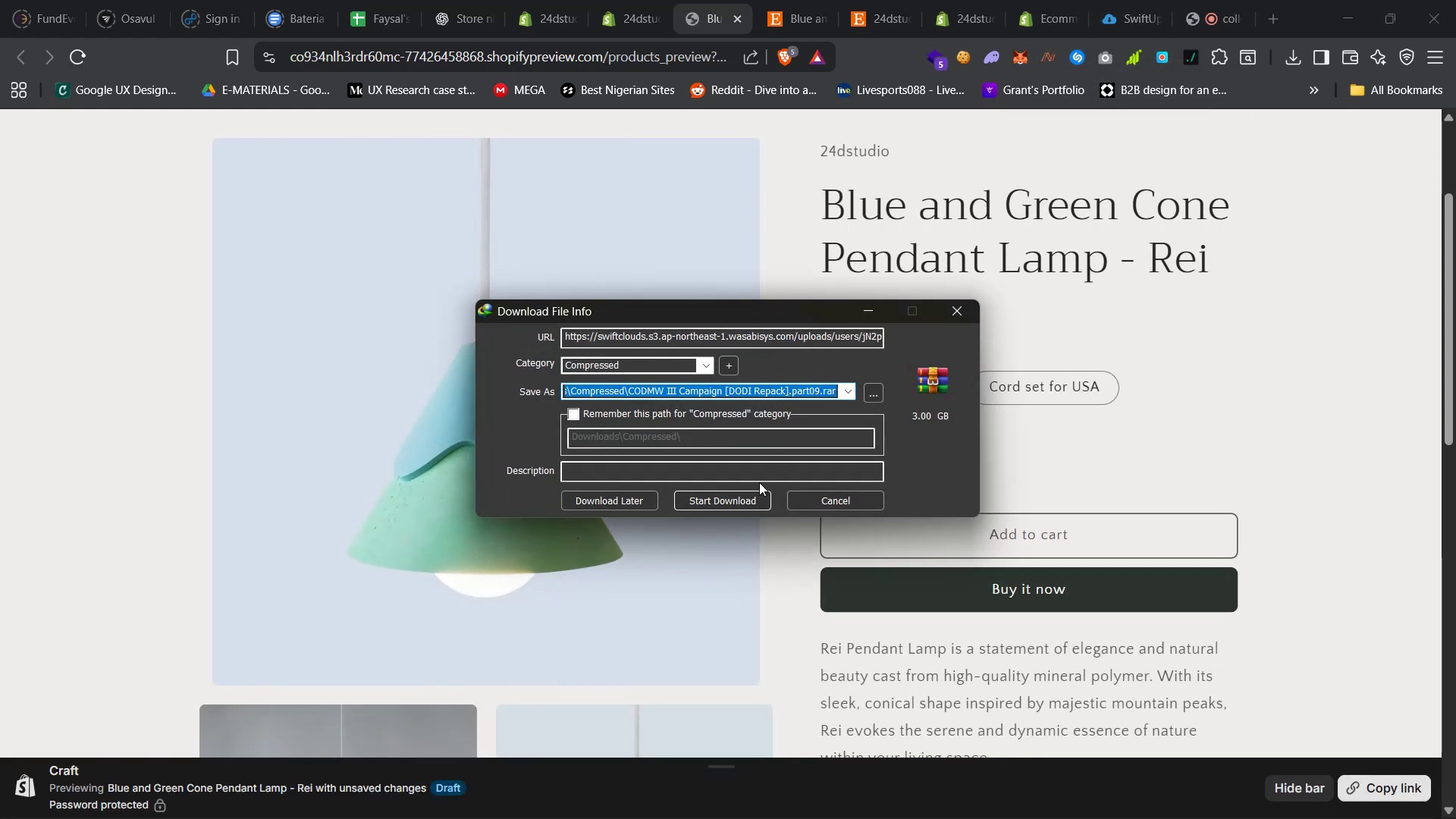 
left_click([745, 500])
 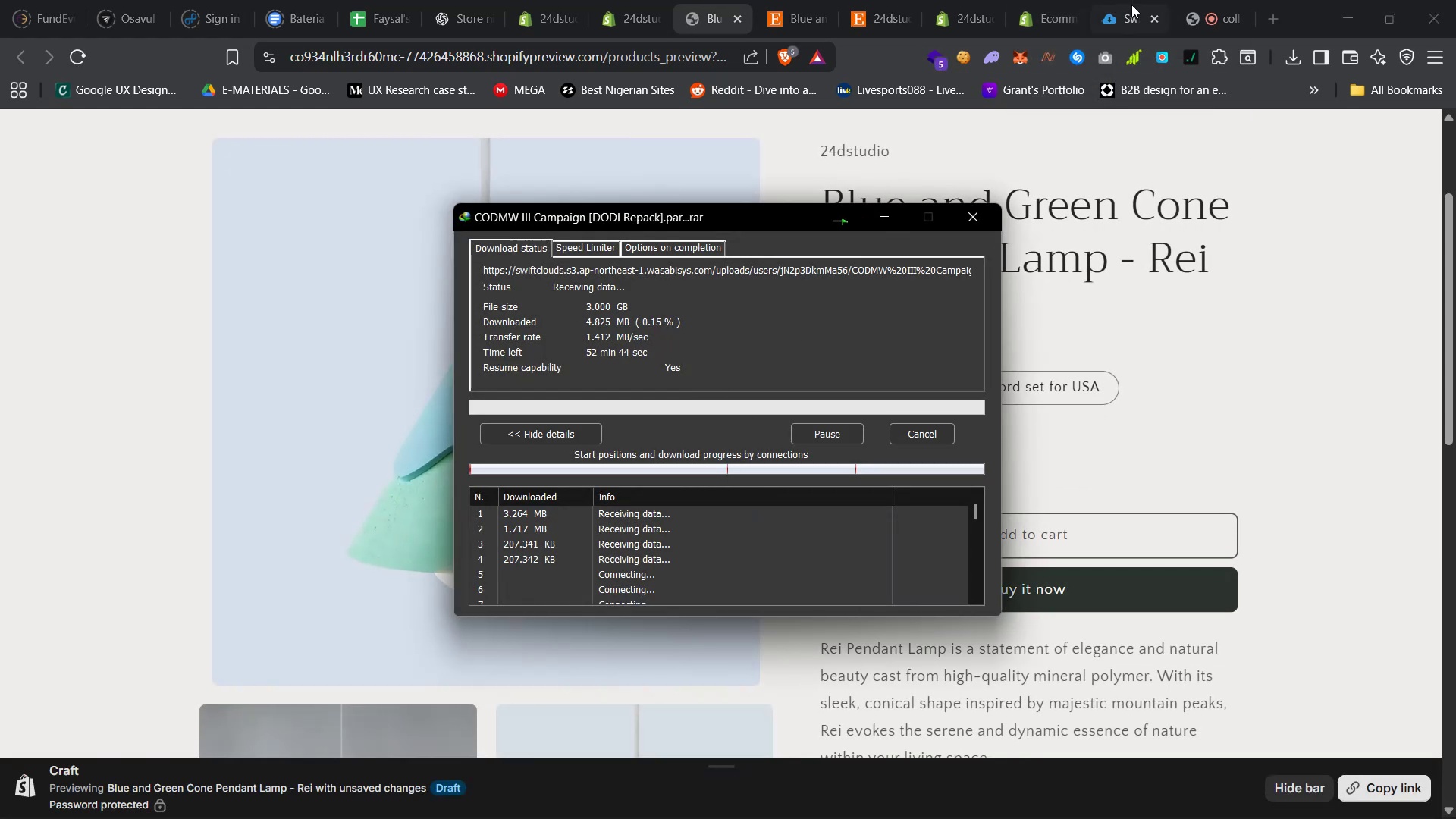 
left_click([1150, 19])
 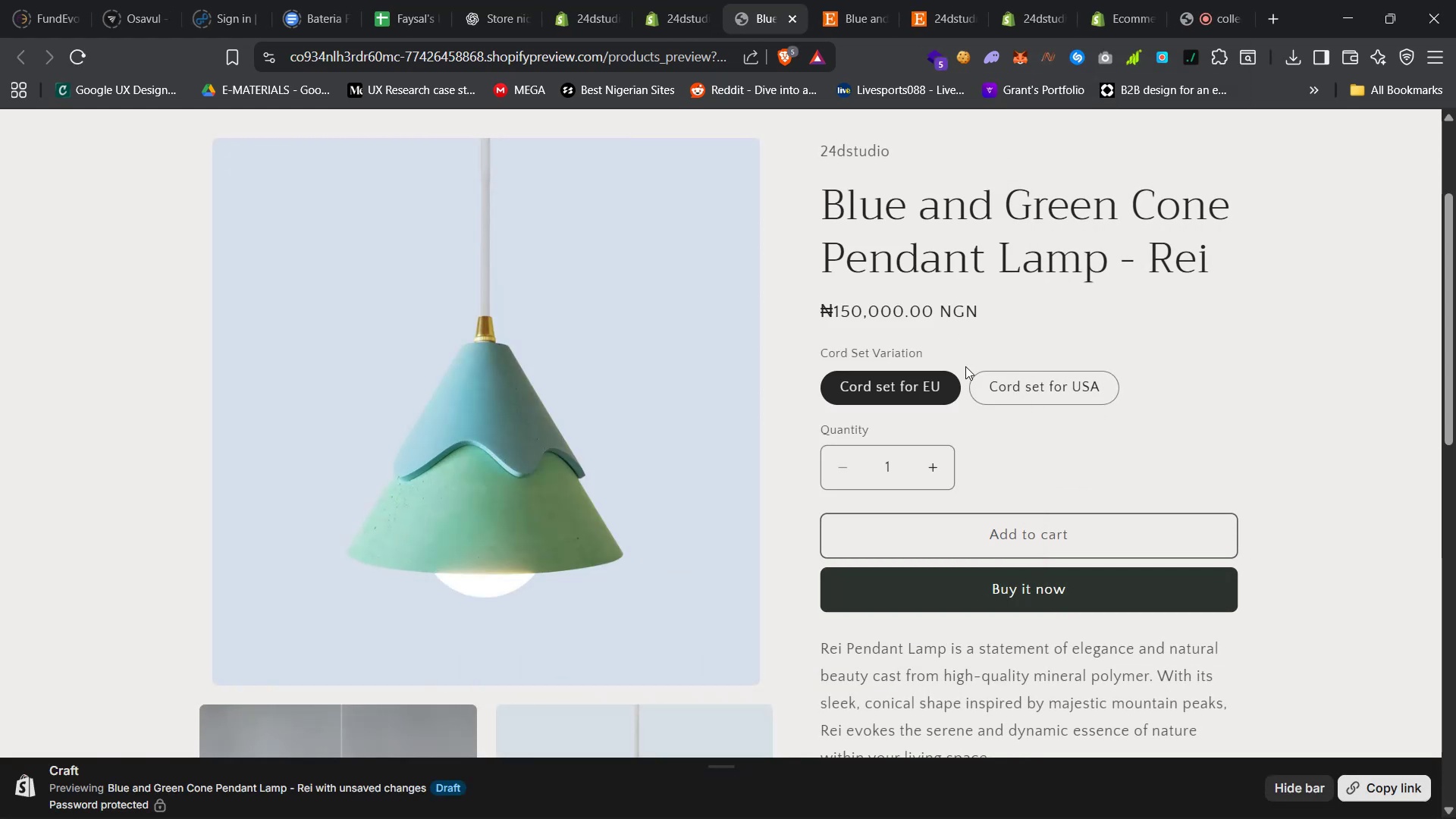 
left_click([1000, 384])
 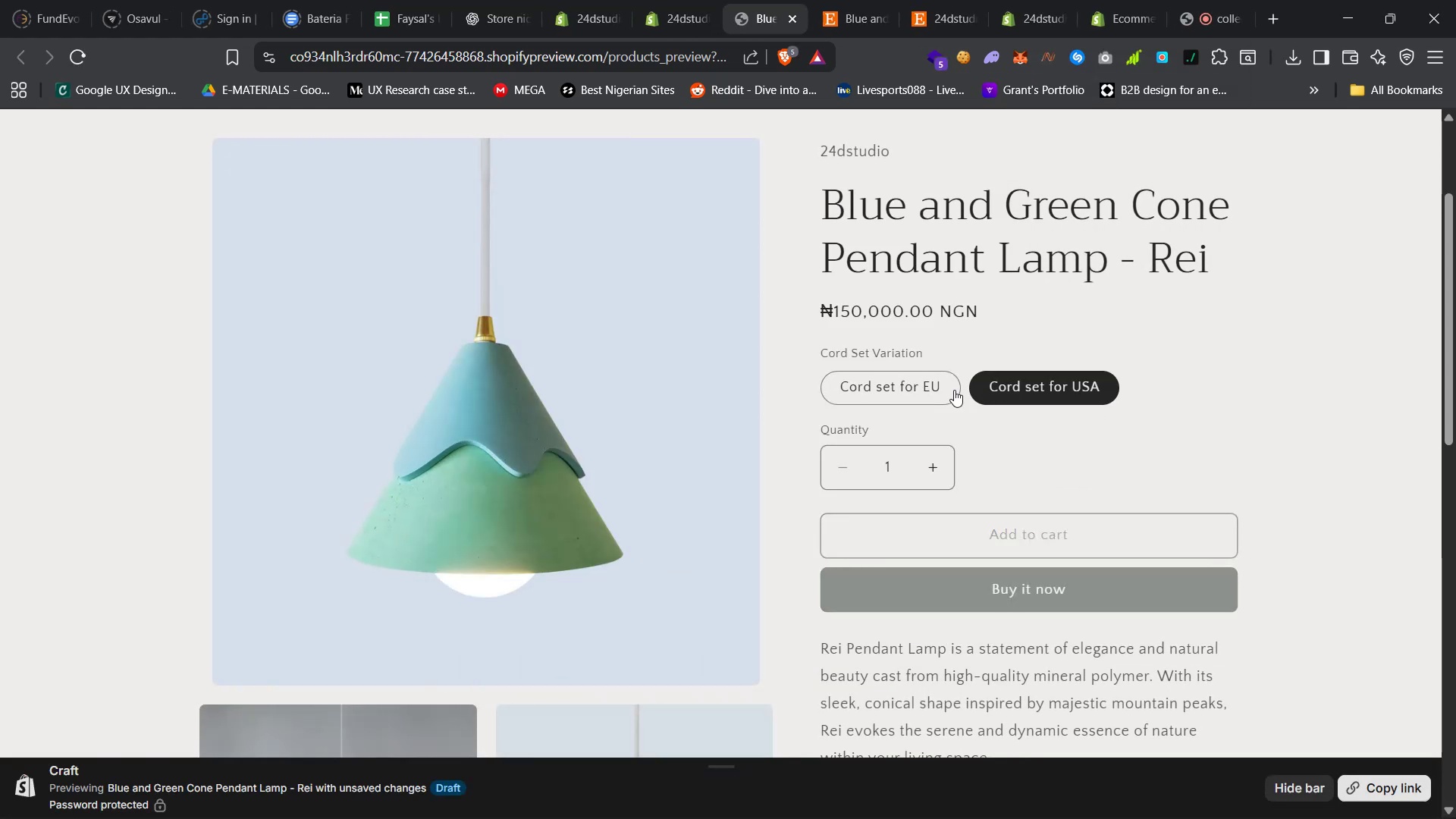 
double_click([954, 390])
 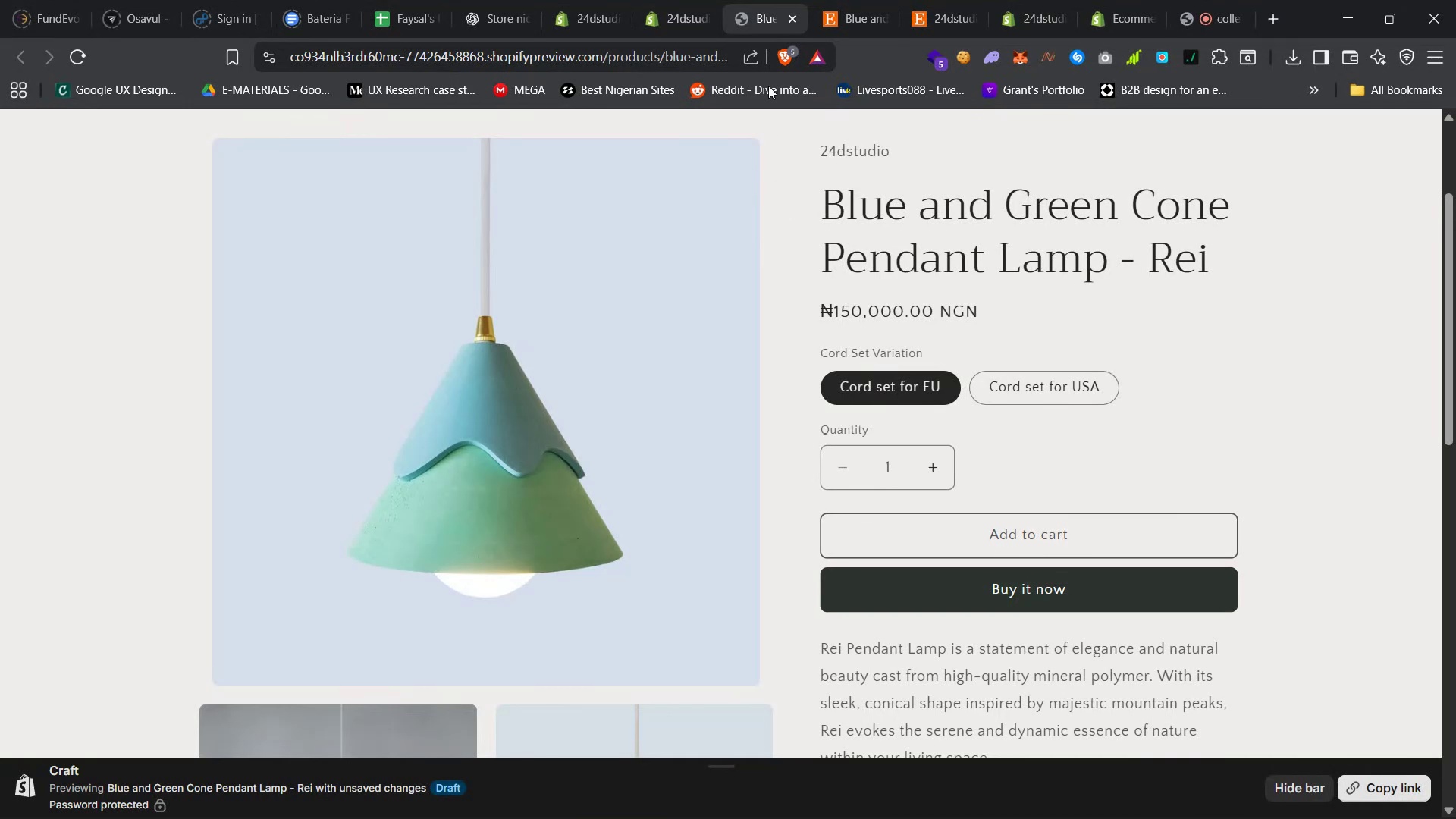 
left_click([797, 19])
 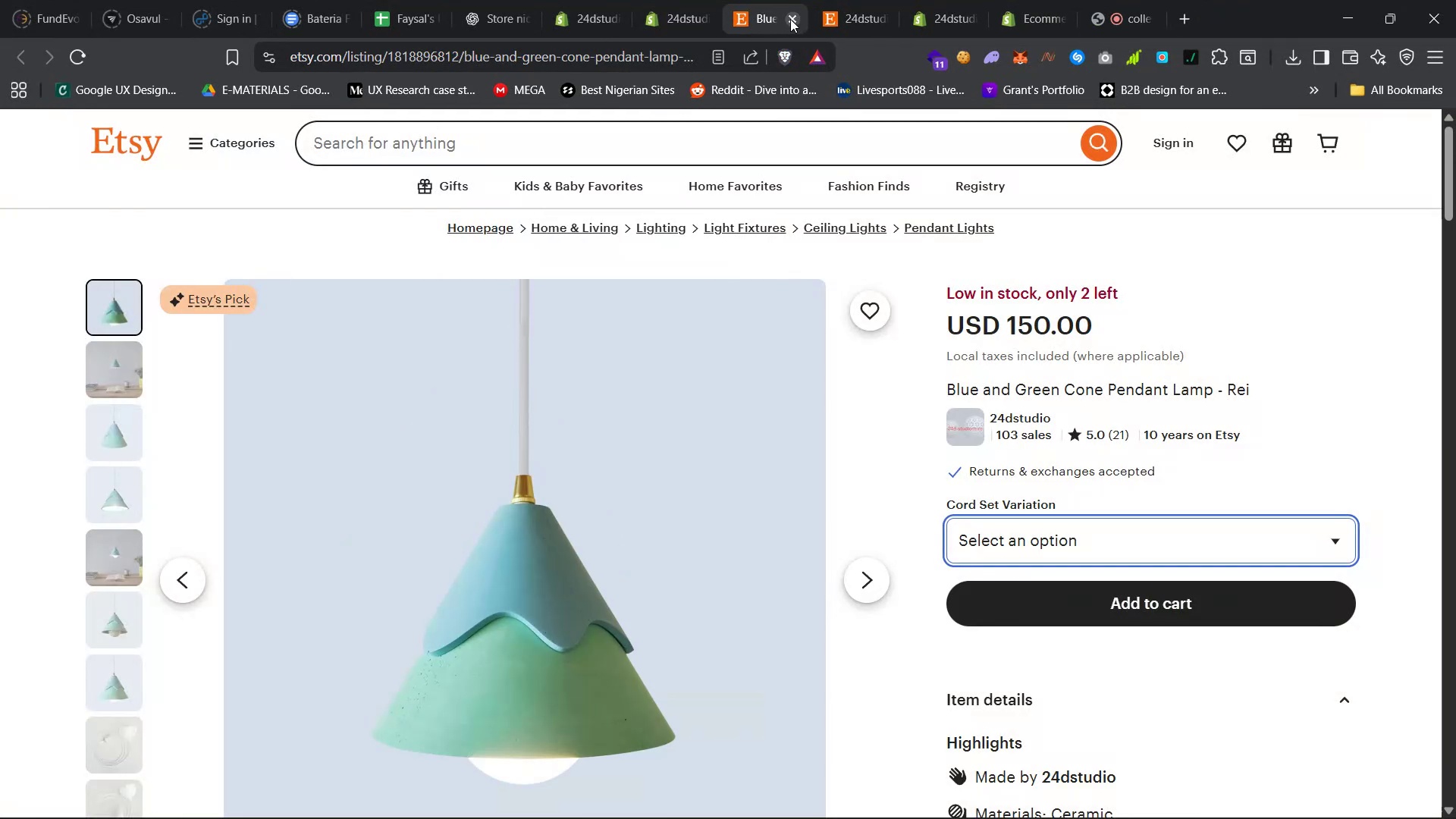 
left_click([790, 19])
 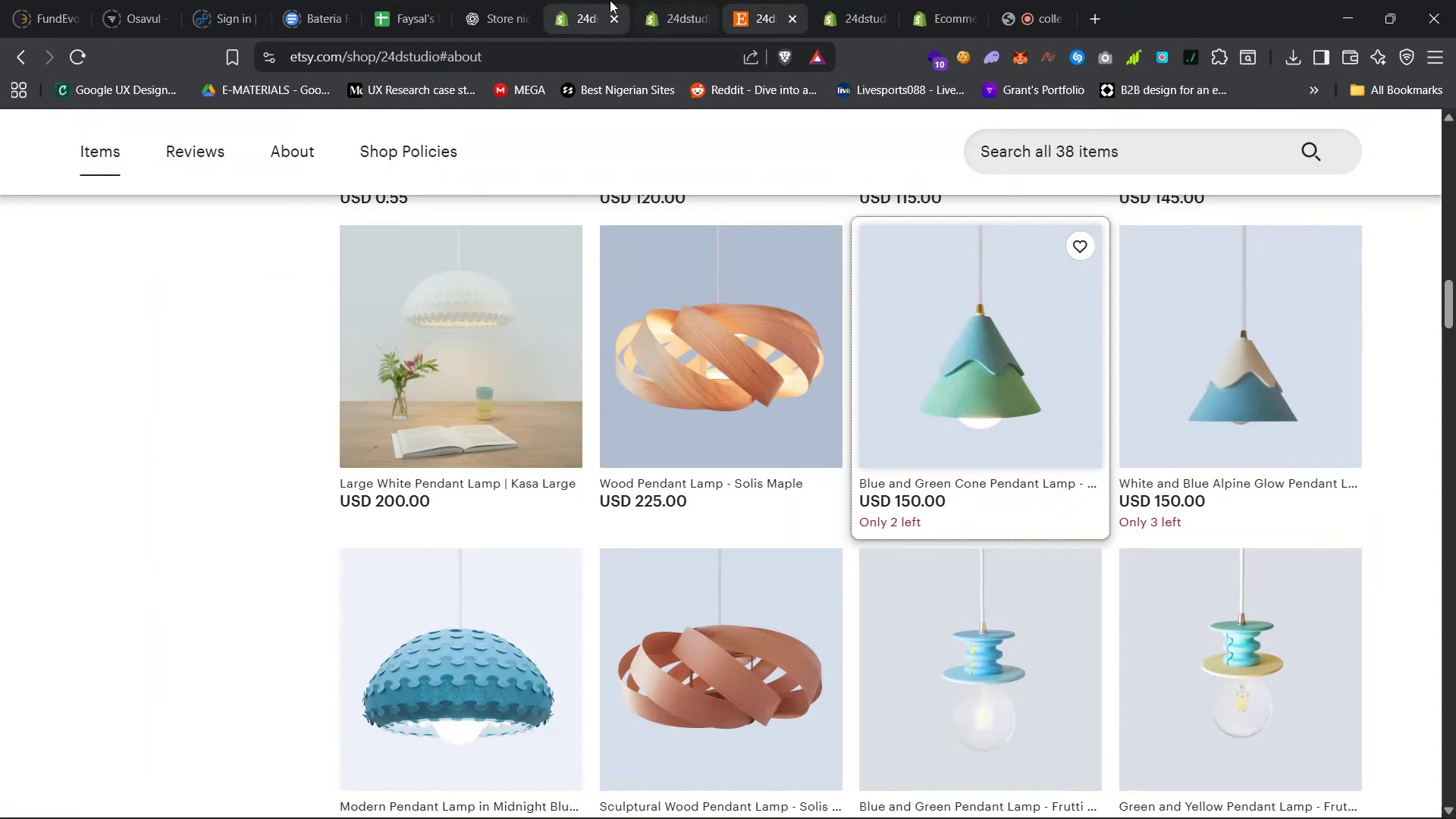 
left_click([584, 0])
 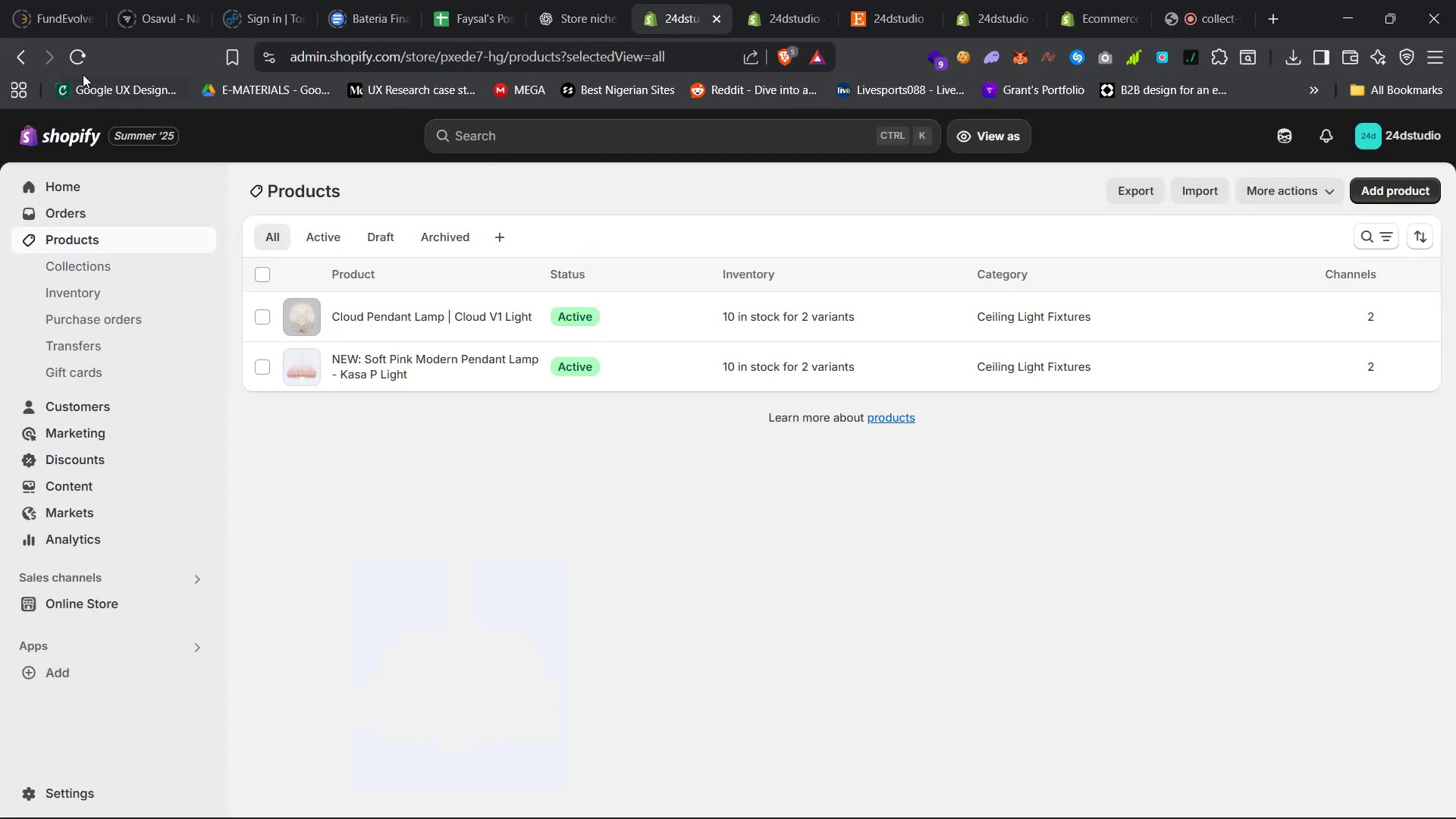 
left_click([80, 67])
 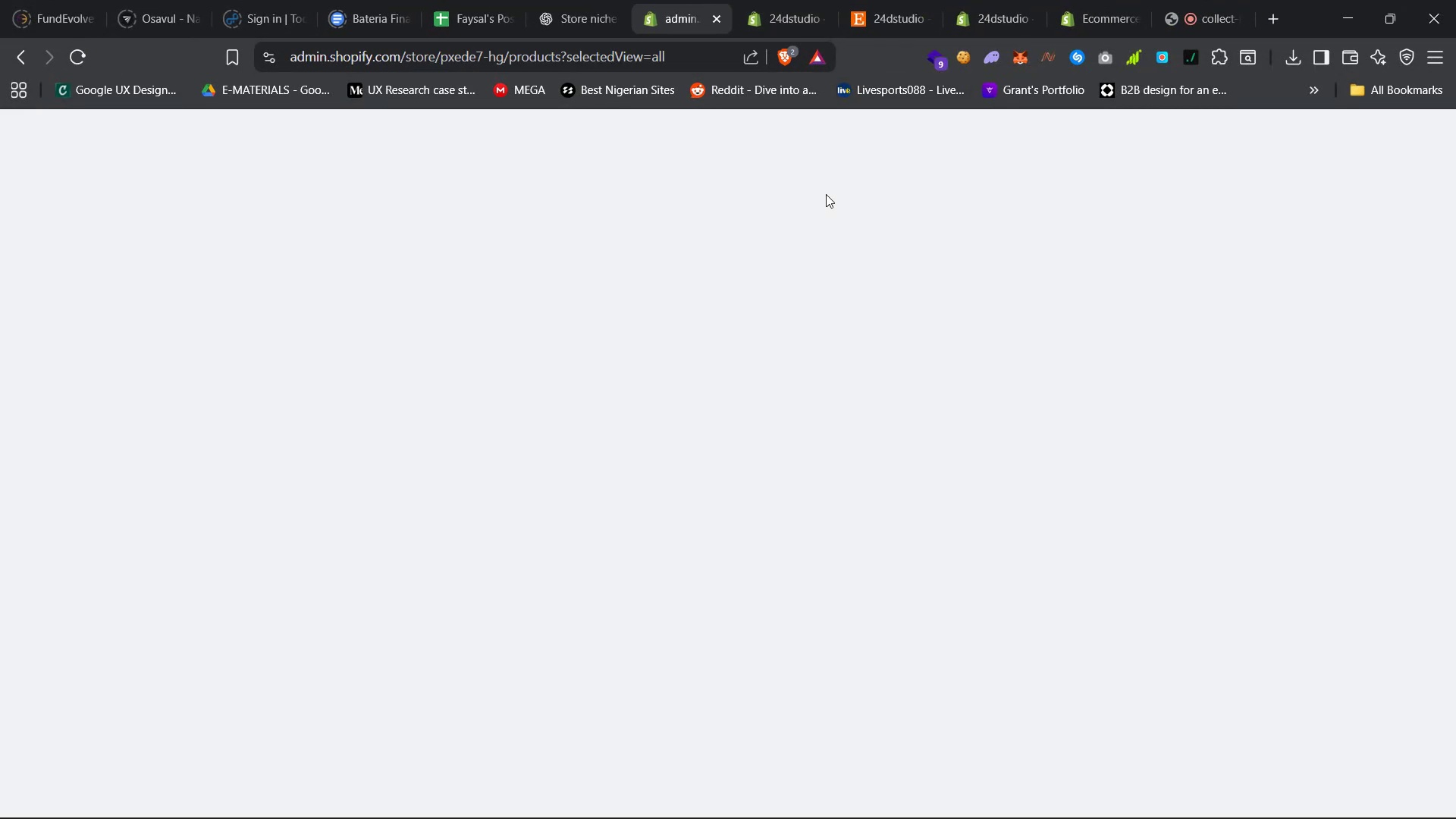 
wait(6.0)
 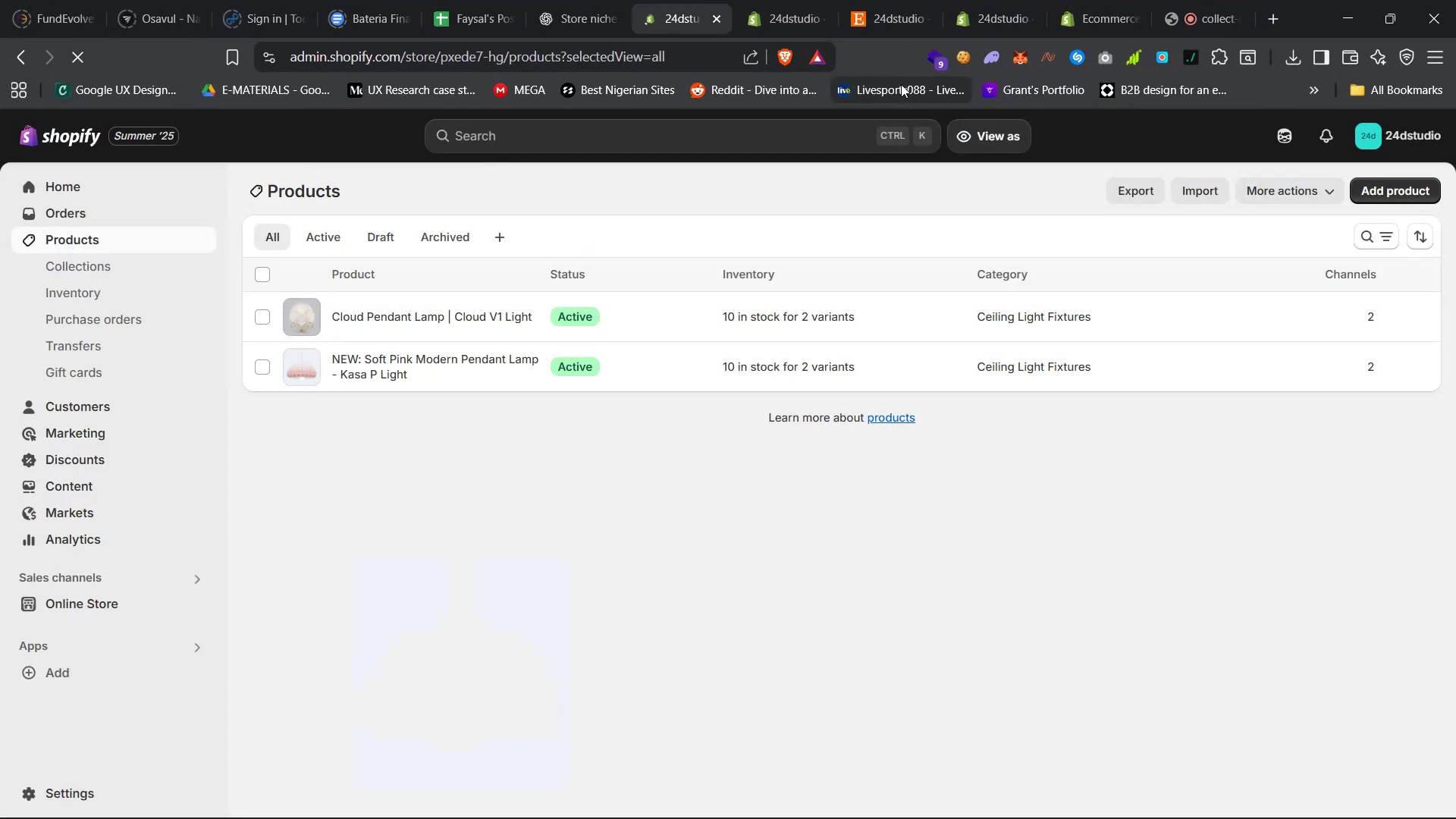 
left_click([1298, 803])
 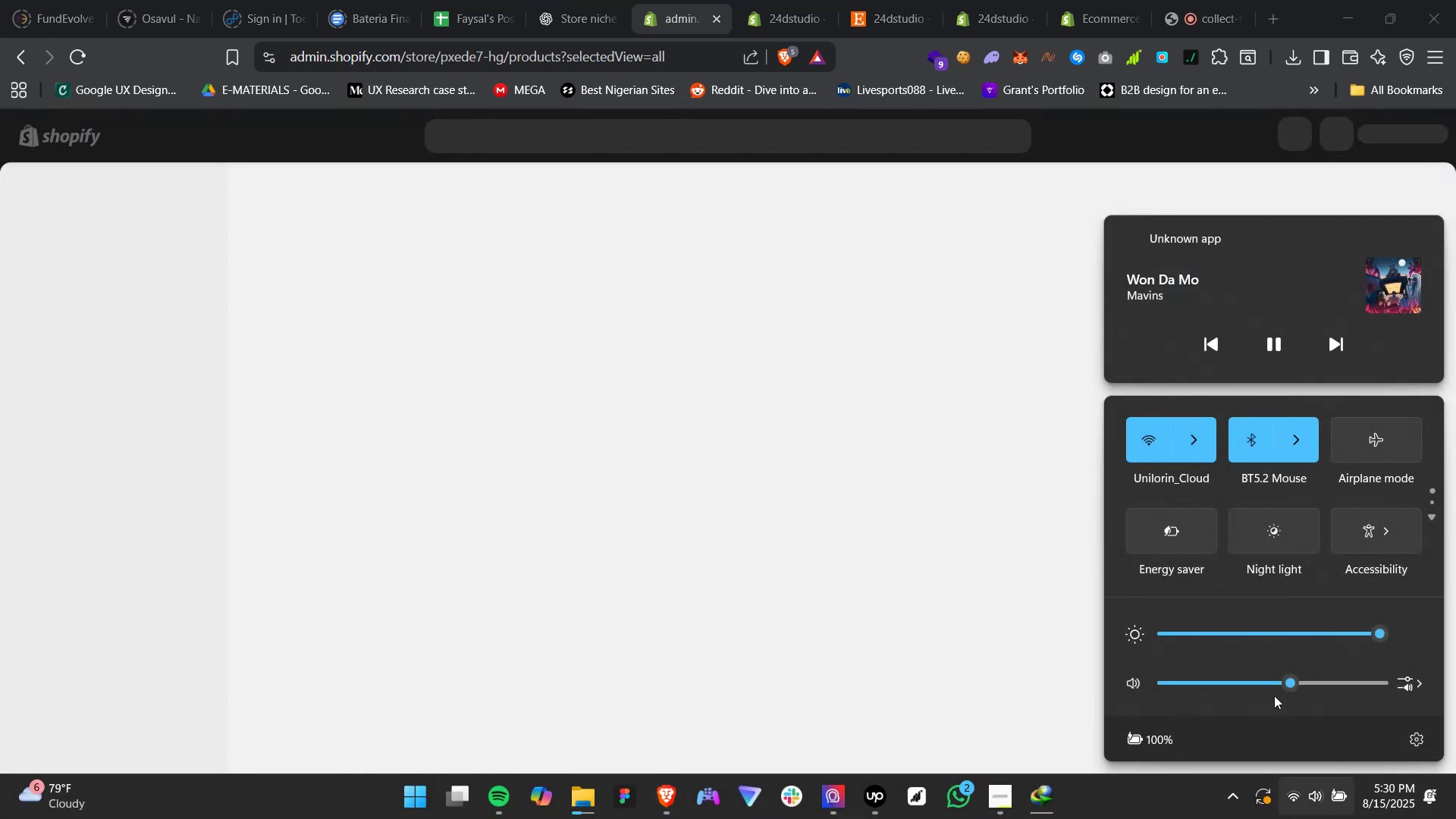 
left_click([1207, 448])
 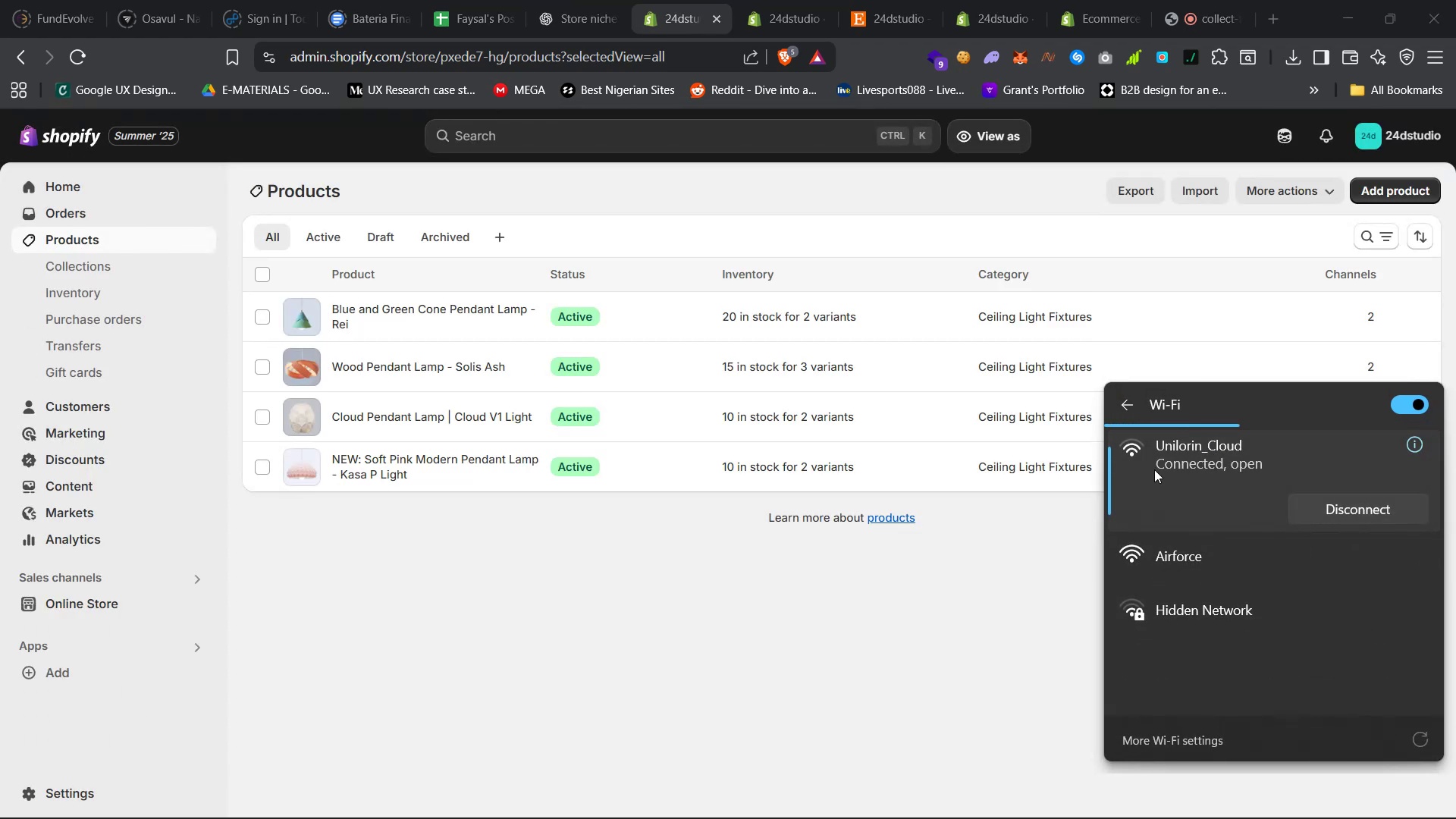 
left_click([993, 632])
 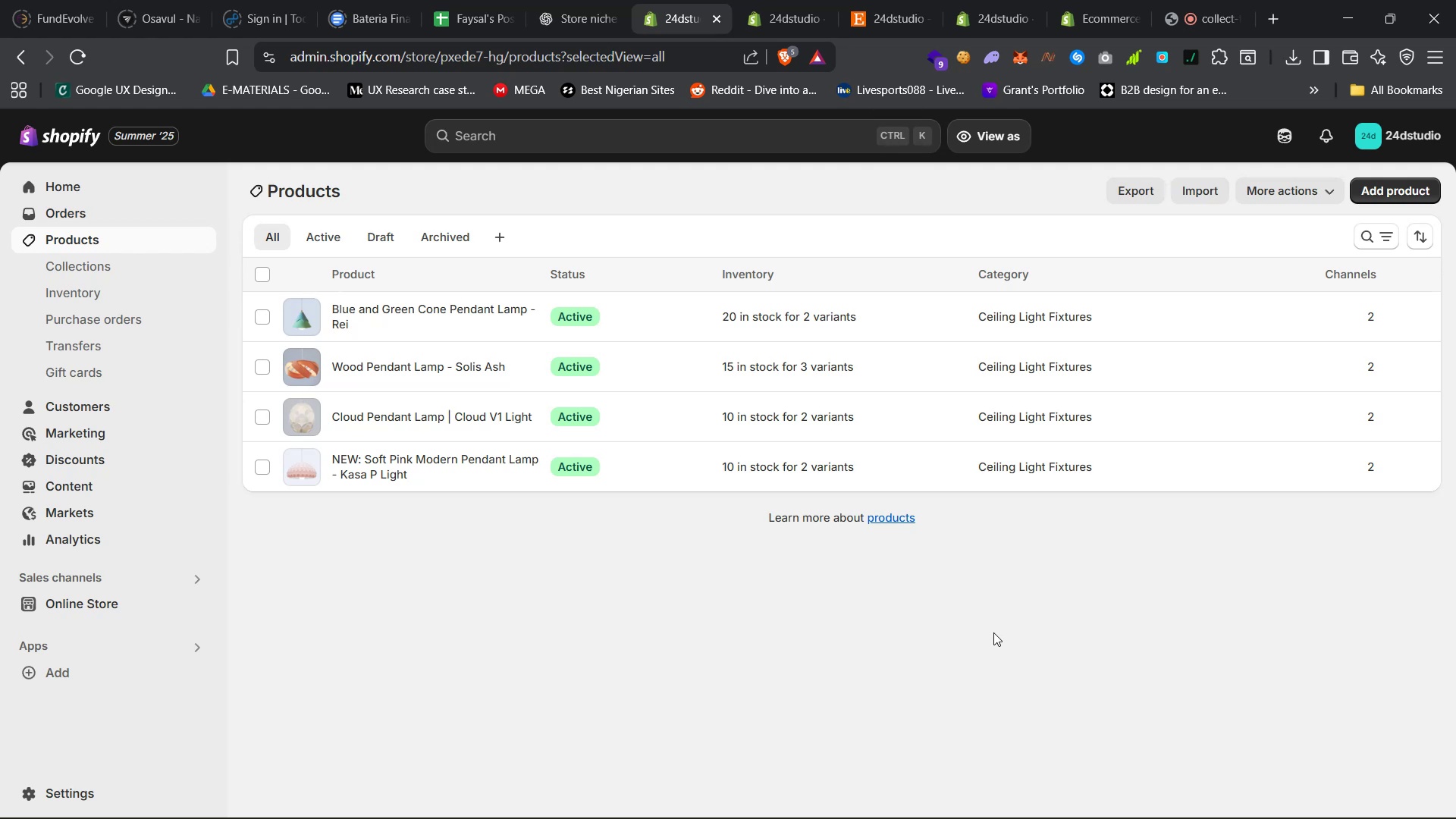 
wait(7.18)
 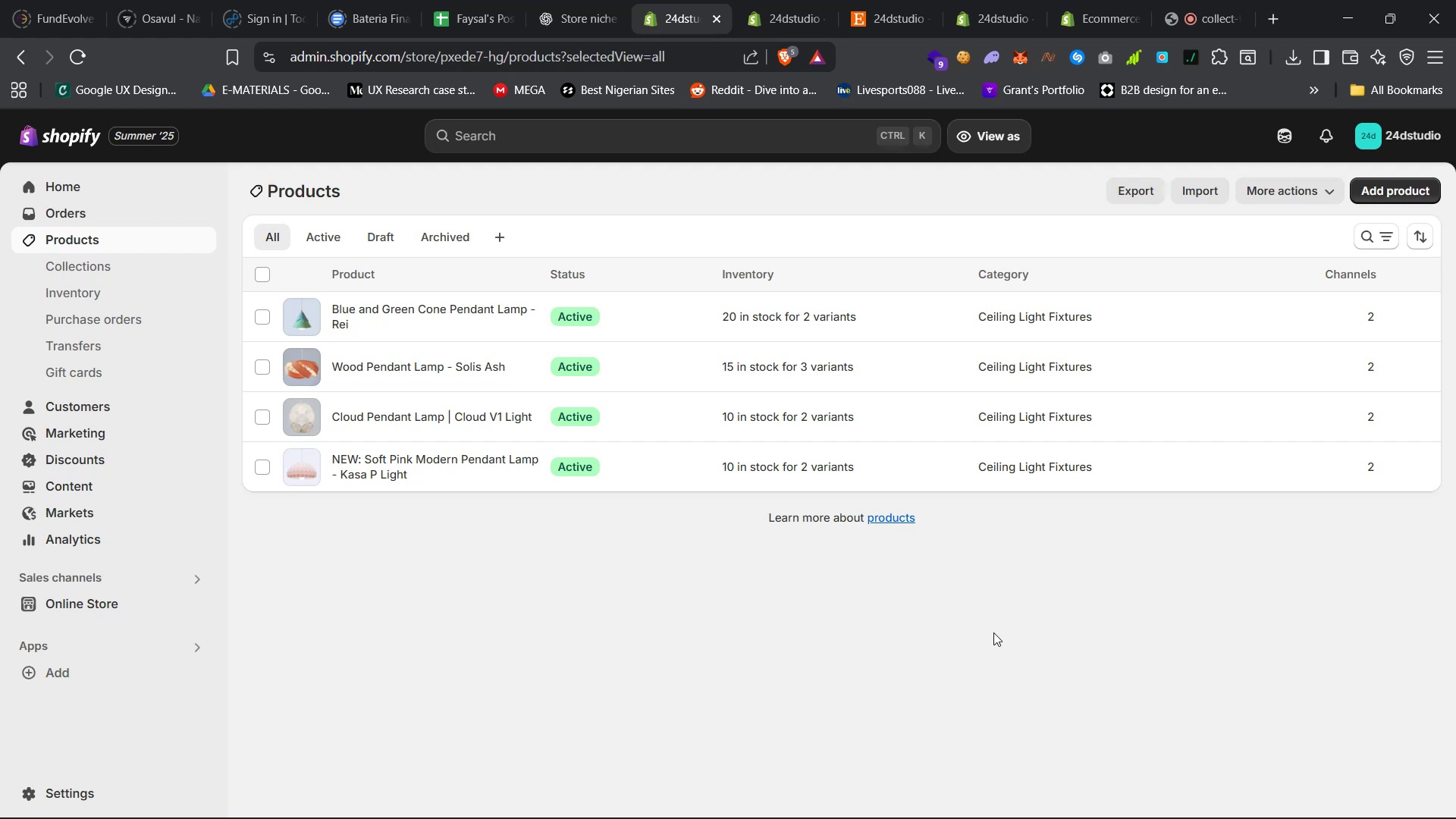 
left_click([1367, 193])
 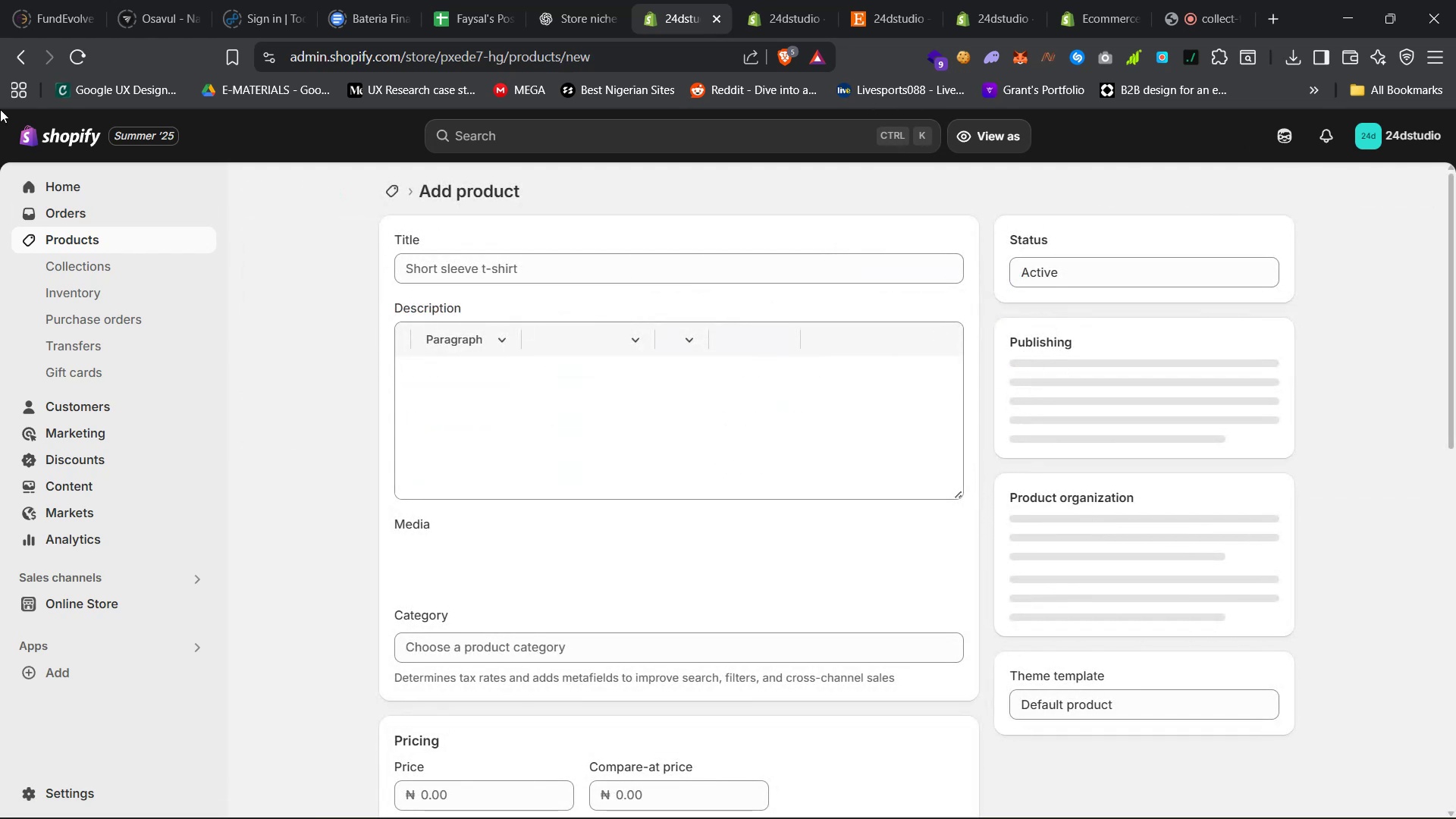 
left_click([15, 48])
 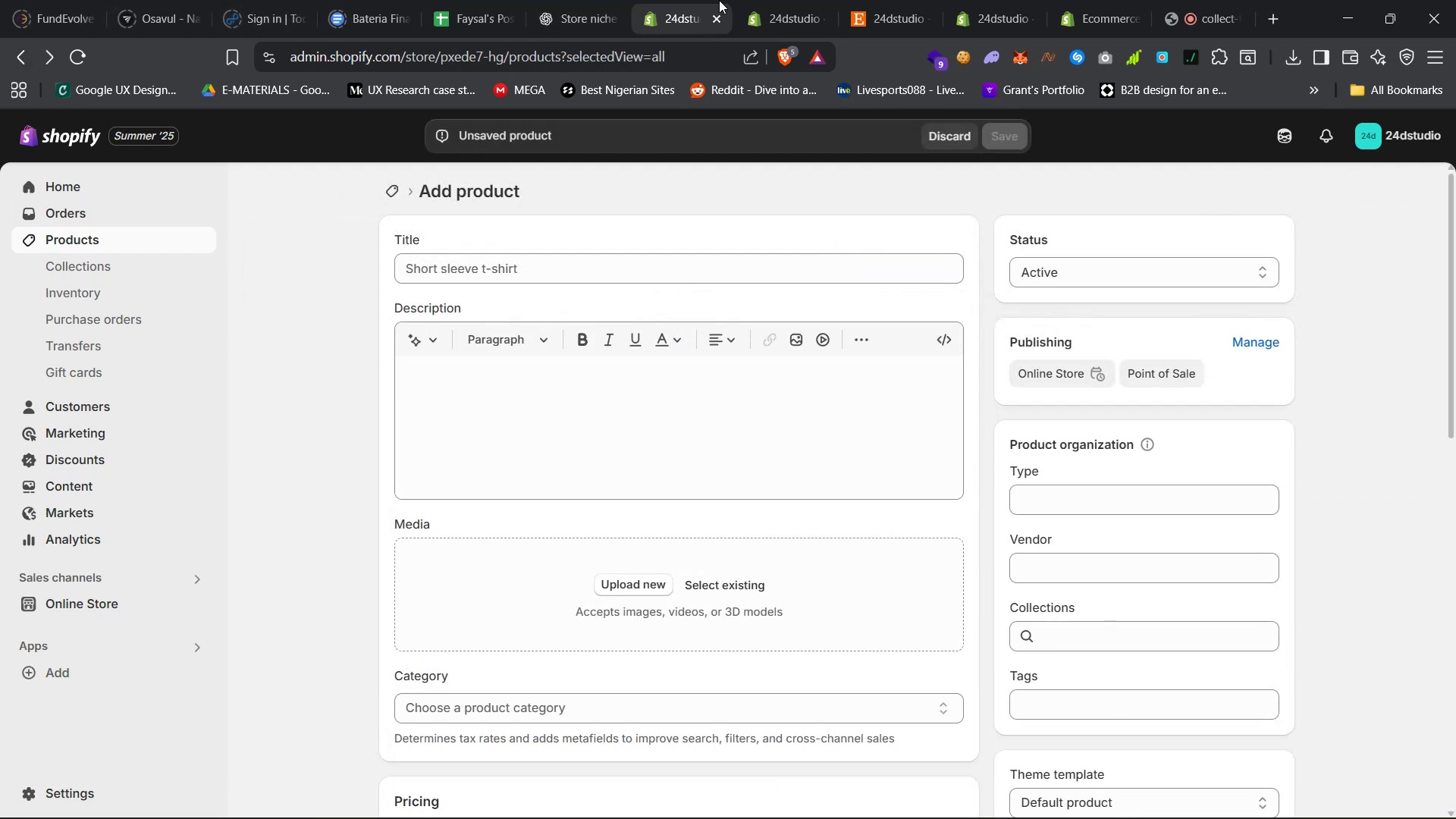 
left_click([755, 0])
 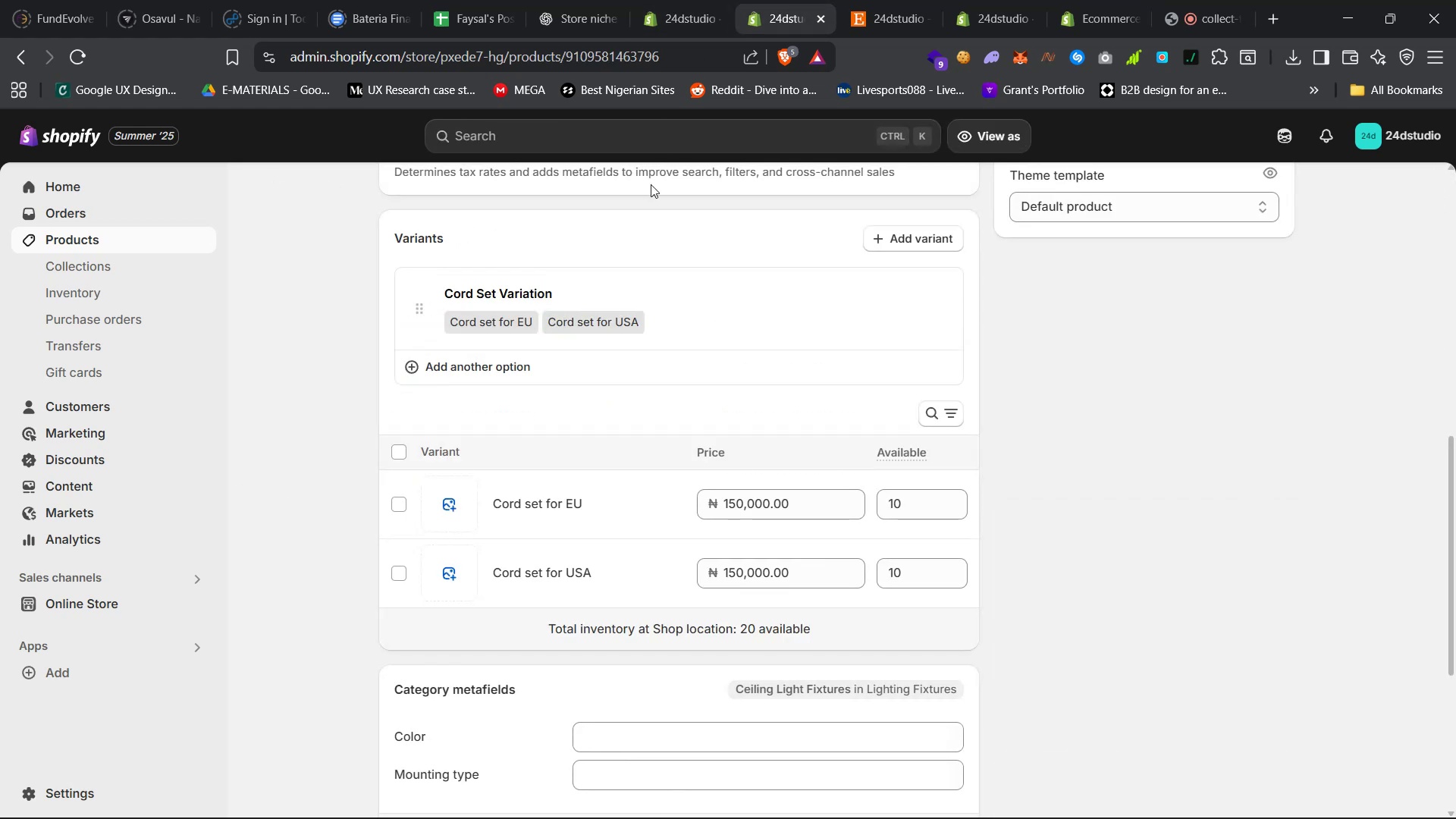 
scroll: coordinate [699, 312], scroll_direction: up, amount: 40.0
 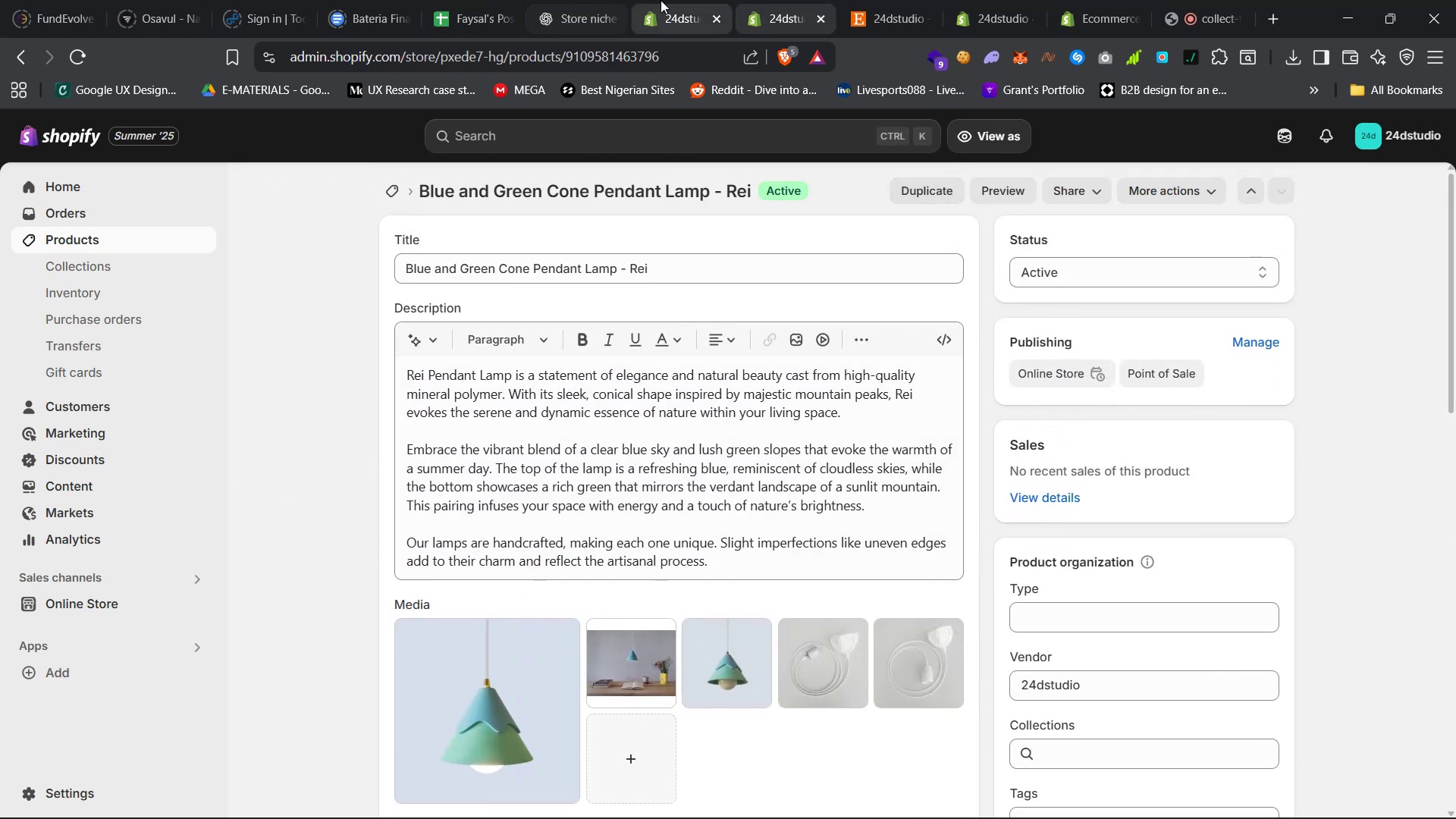 
scroll: coordinate [955, 510], scroll_direction: down, amount: 22.0
 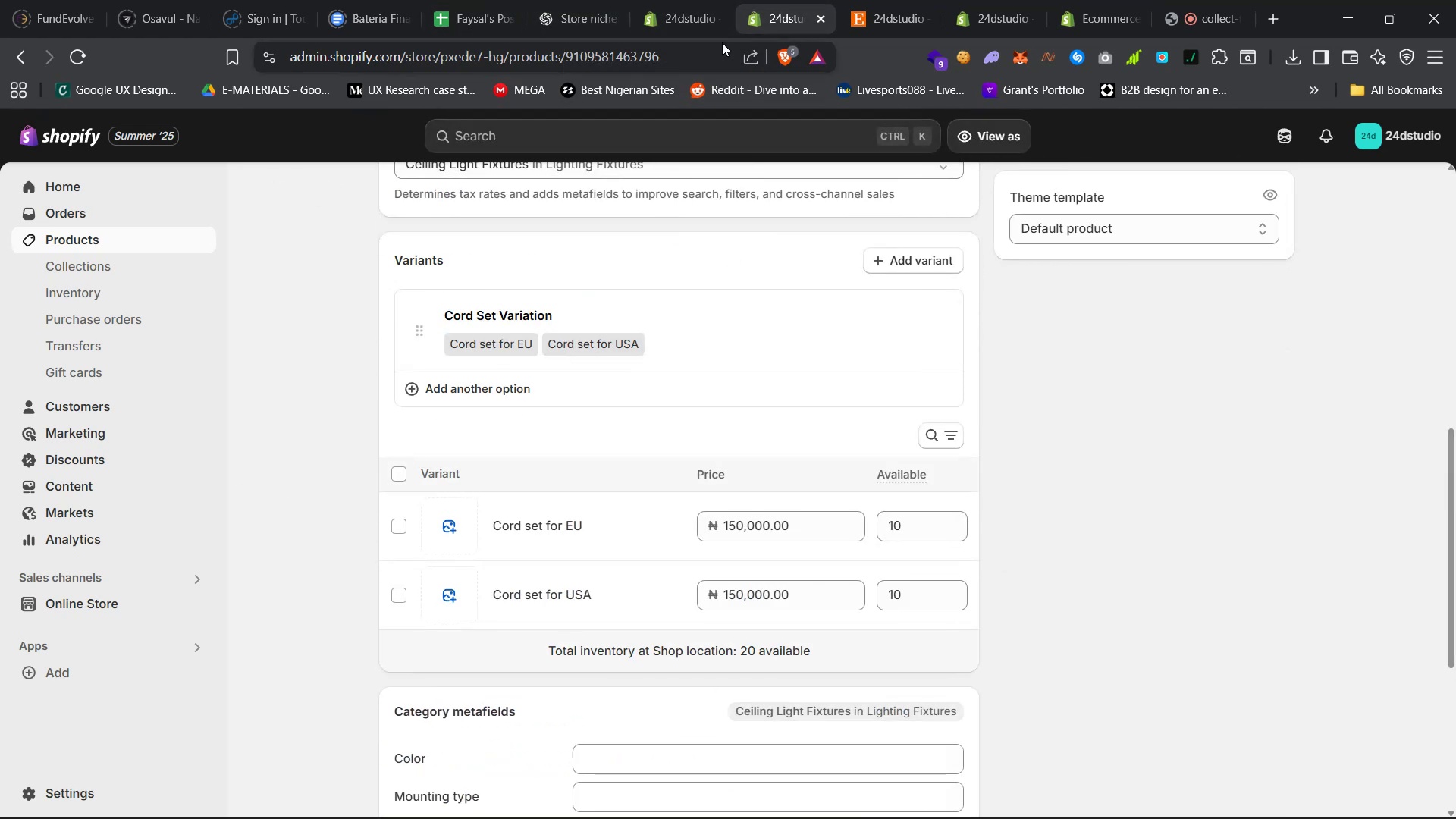 
left_click([679, 7])
 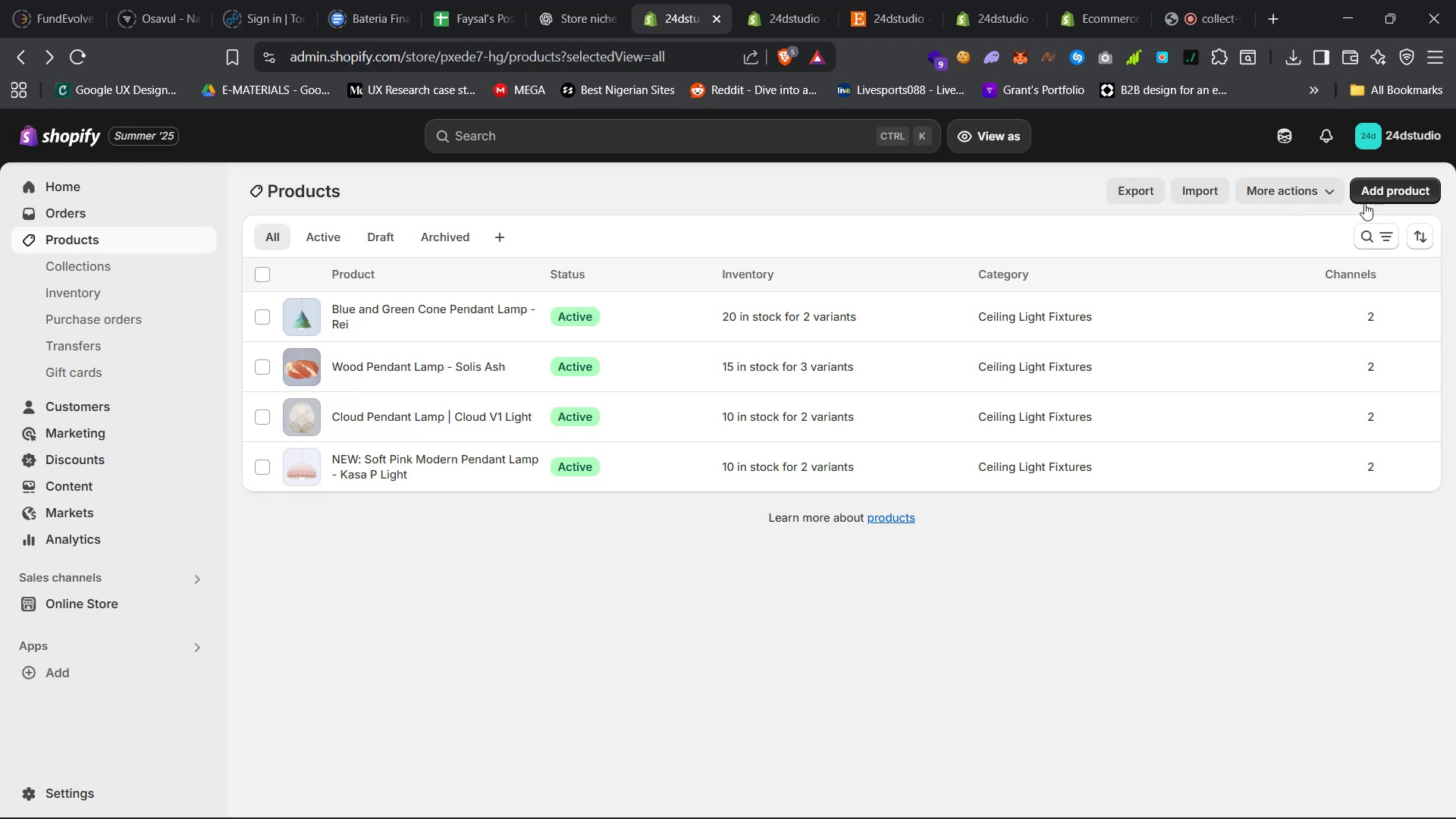 
right_click([1380, 196])
 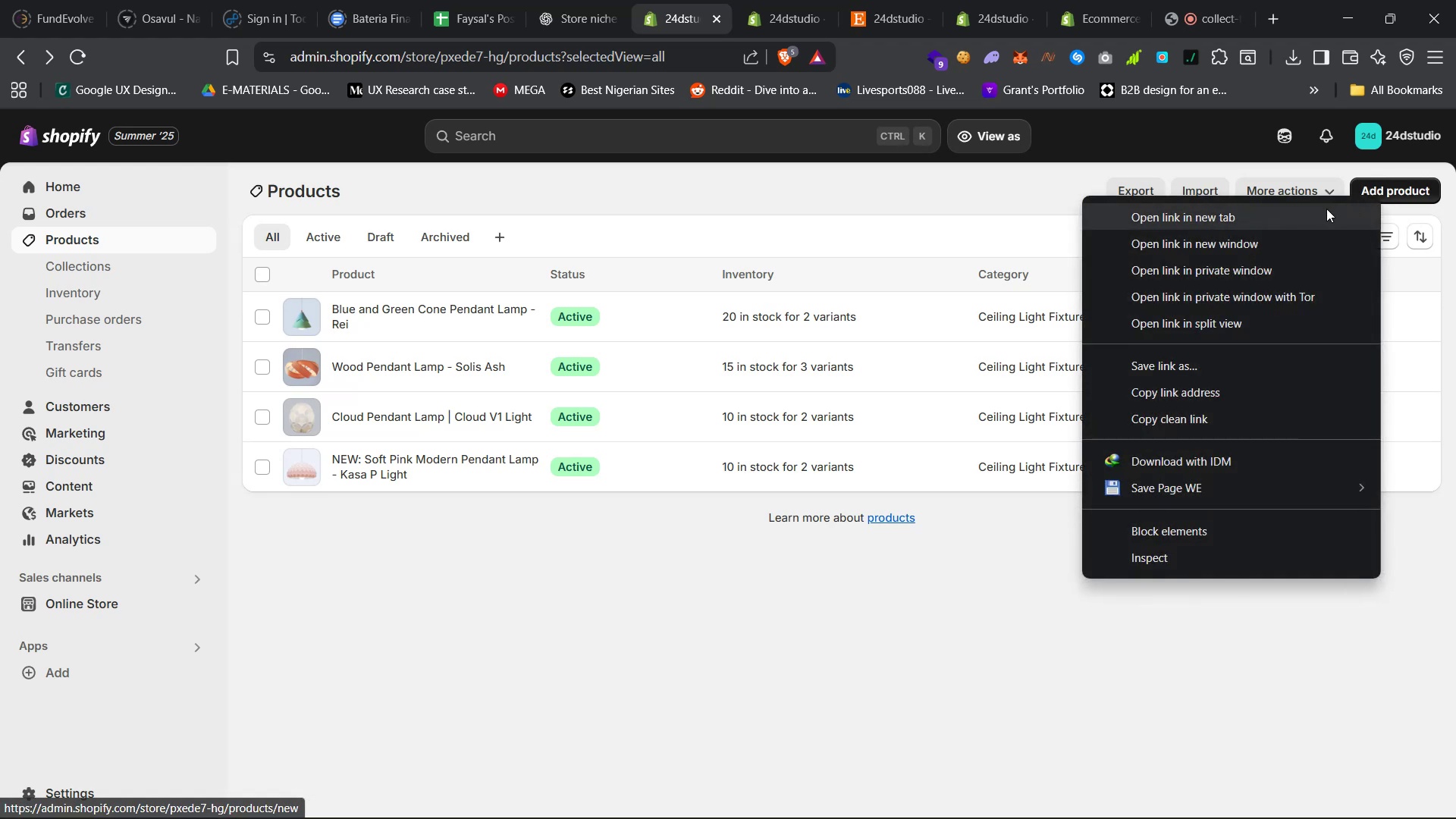 
left_click([1323, 209])
 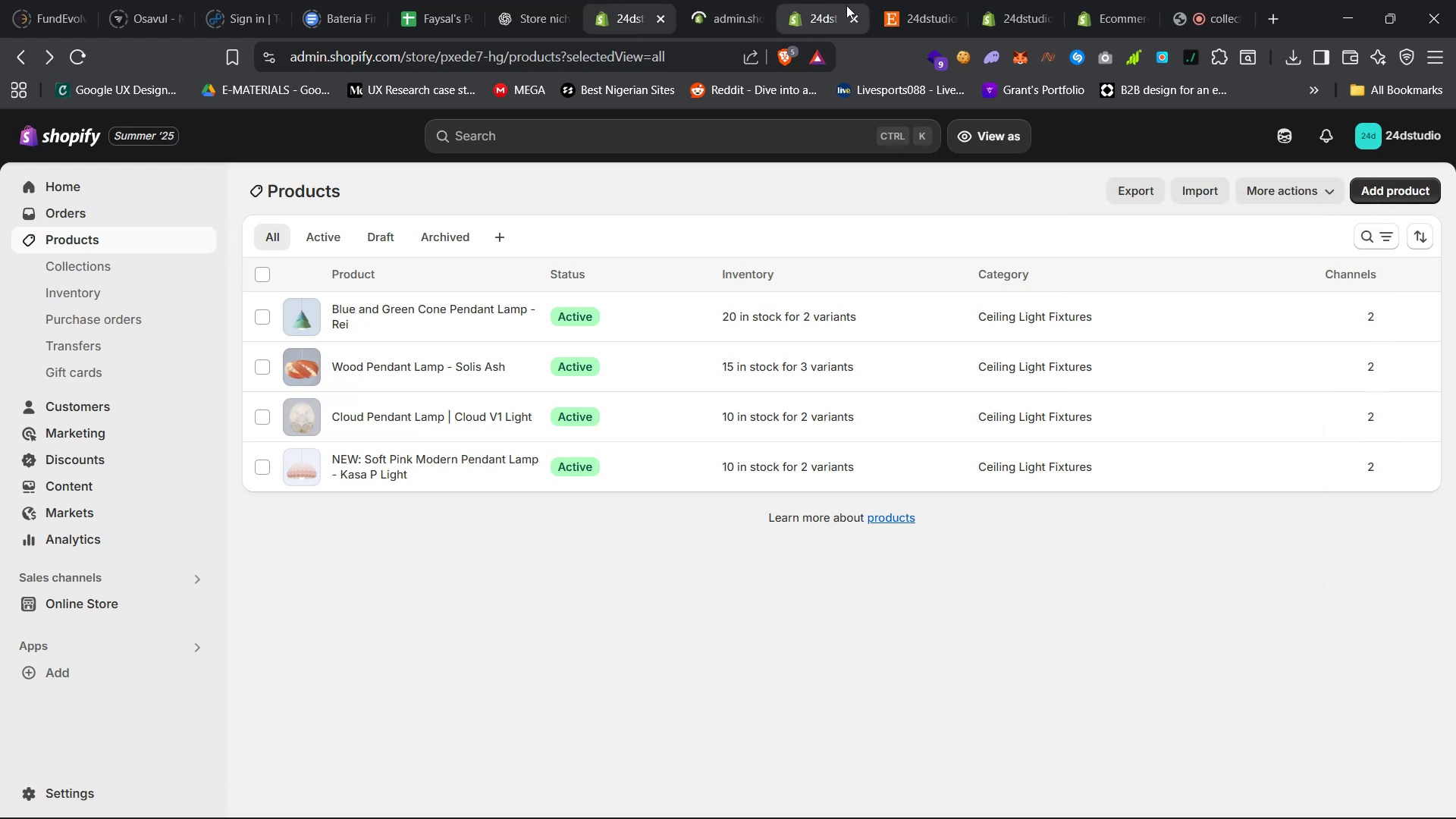 
left_click([850, 21])
 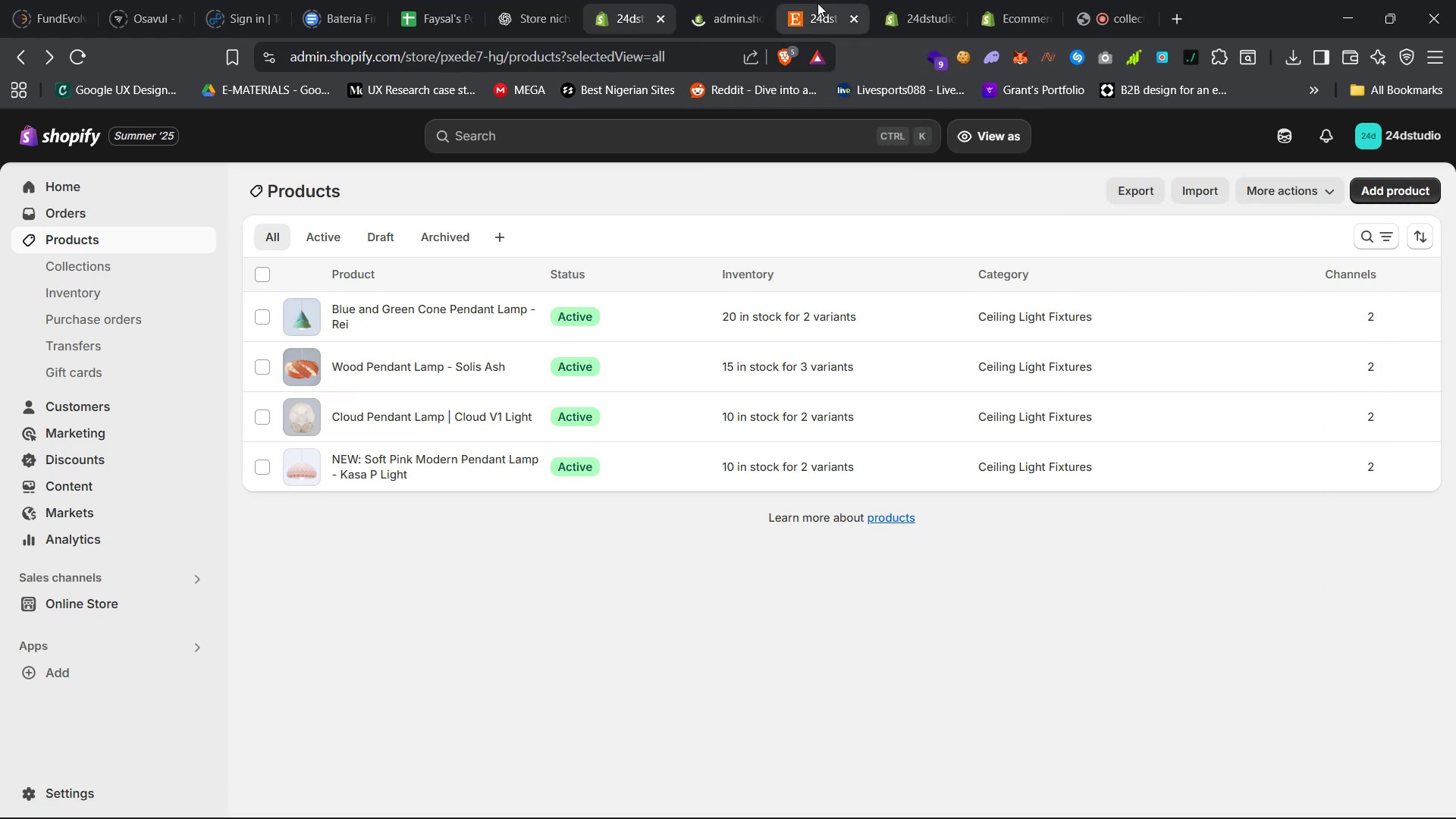 
left_click([808, 0])
 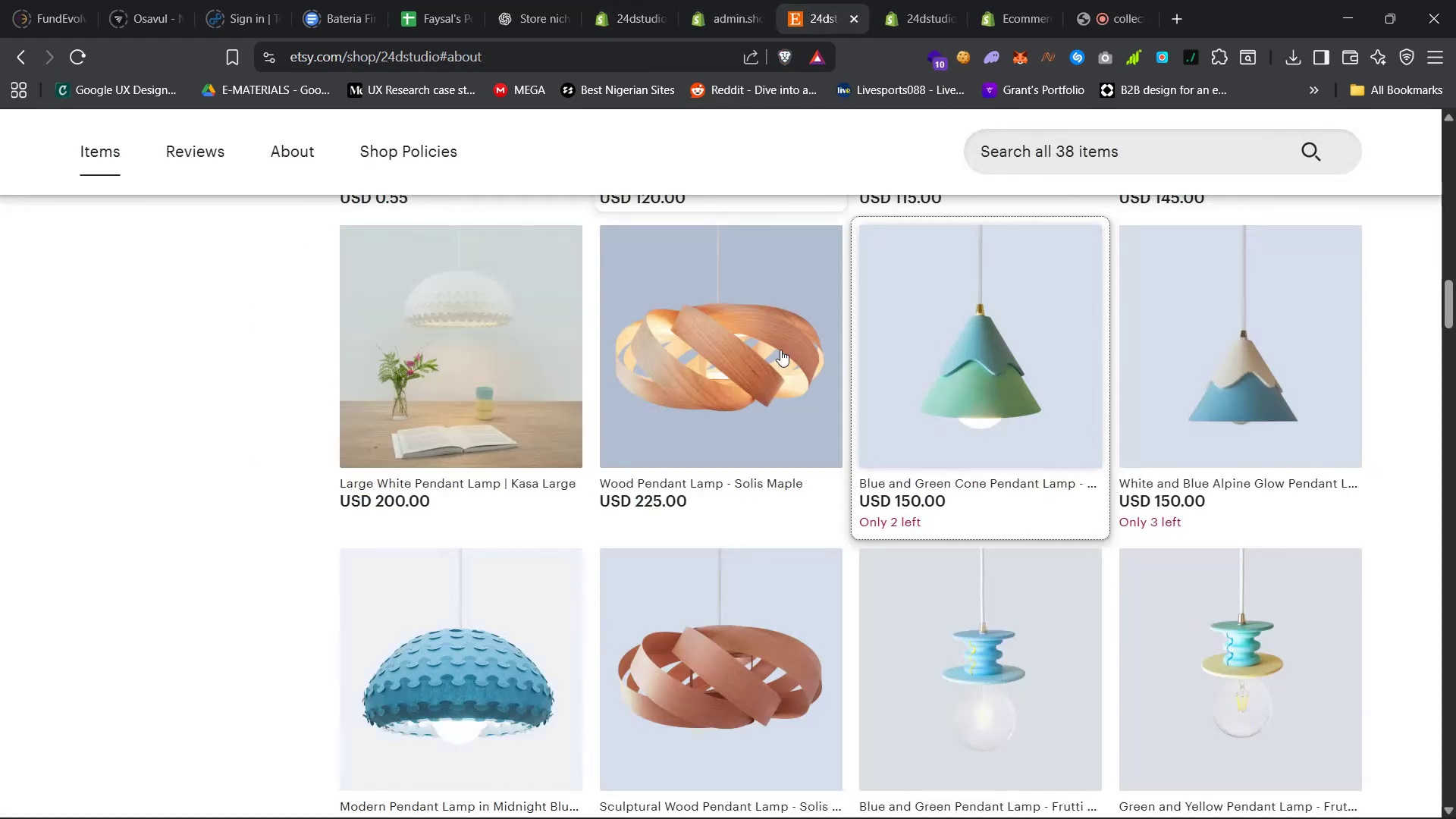 
scroll: coordinate [785, 362], scroll_direction: down, amount: 20.0
 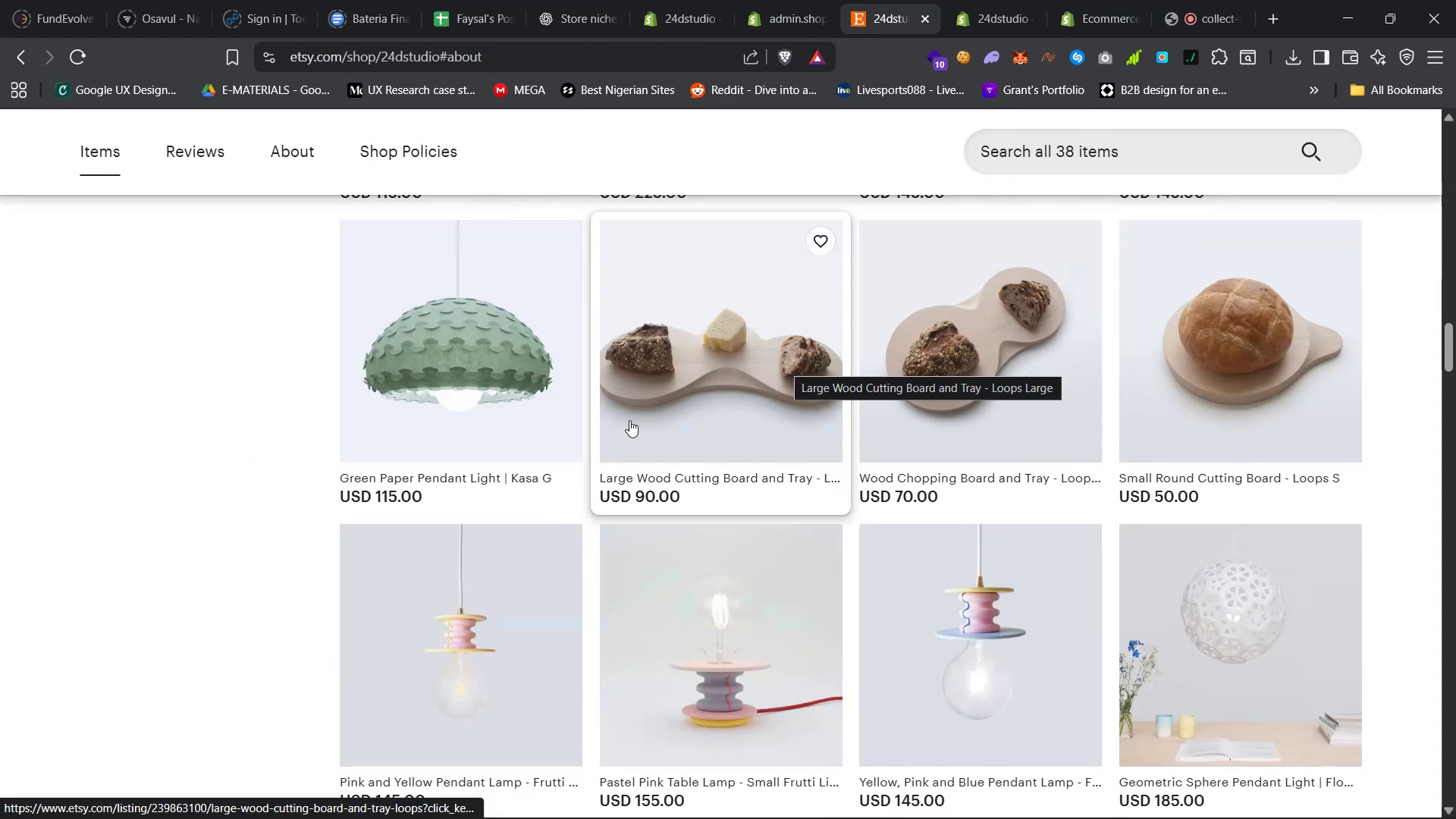 
right_click([648, 297])
 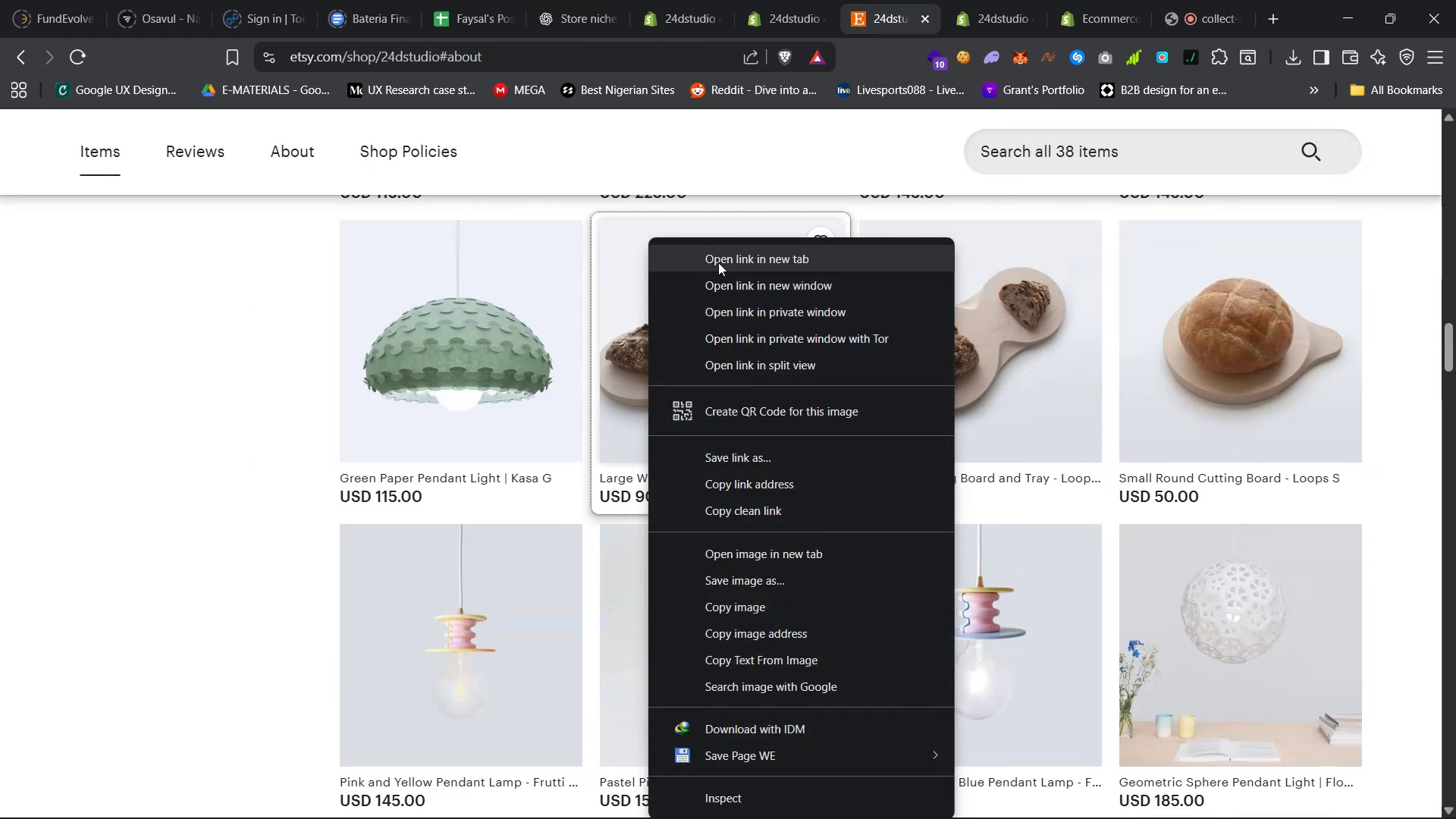 
left_click([724, 259])
 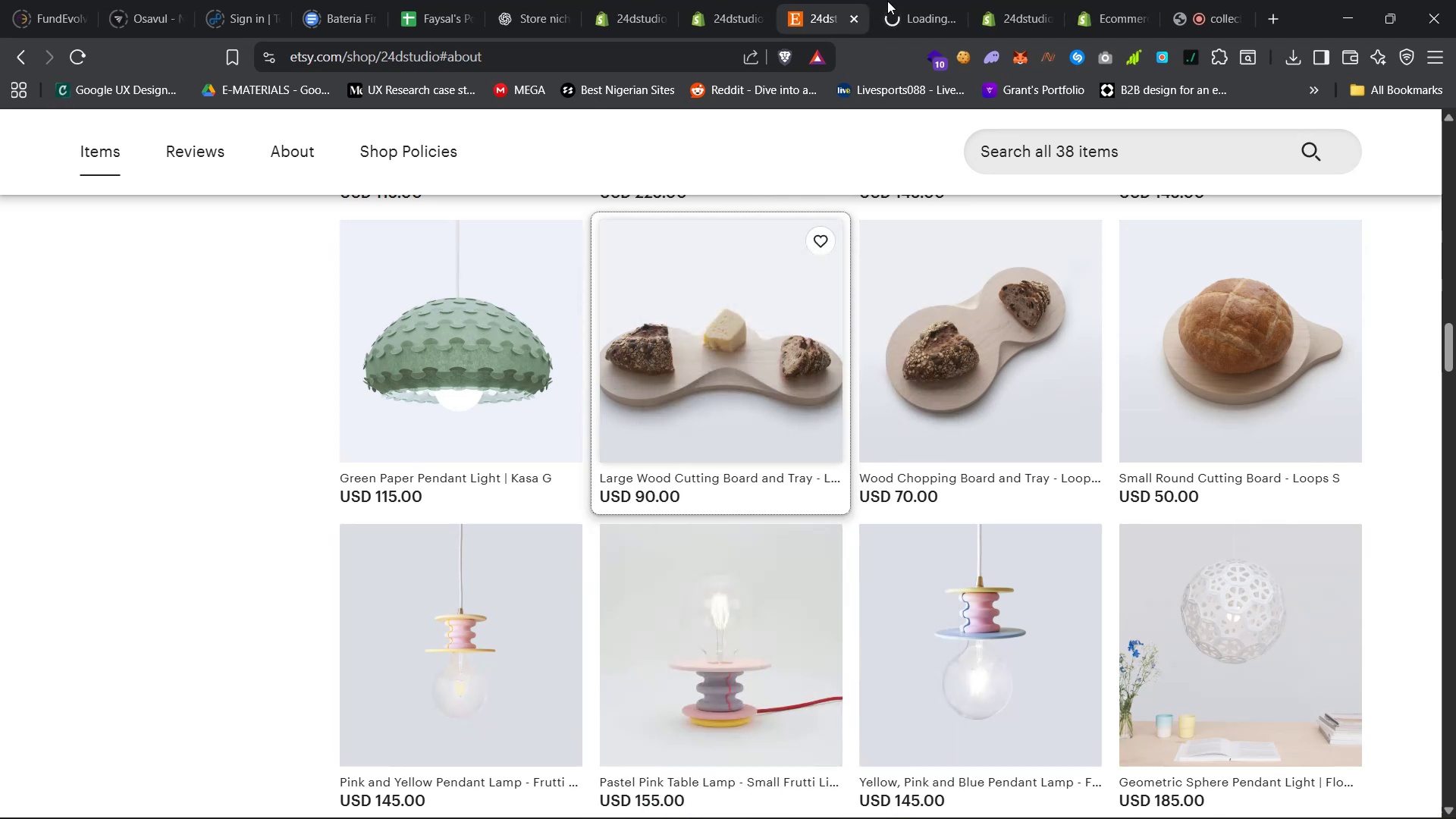 
left_click_drag(start_coordinate=[906, 1], to_coordinate=[825, 0])
 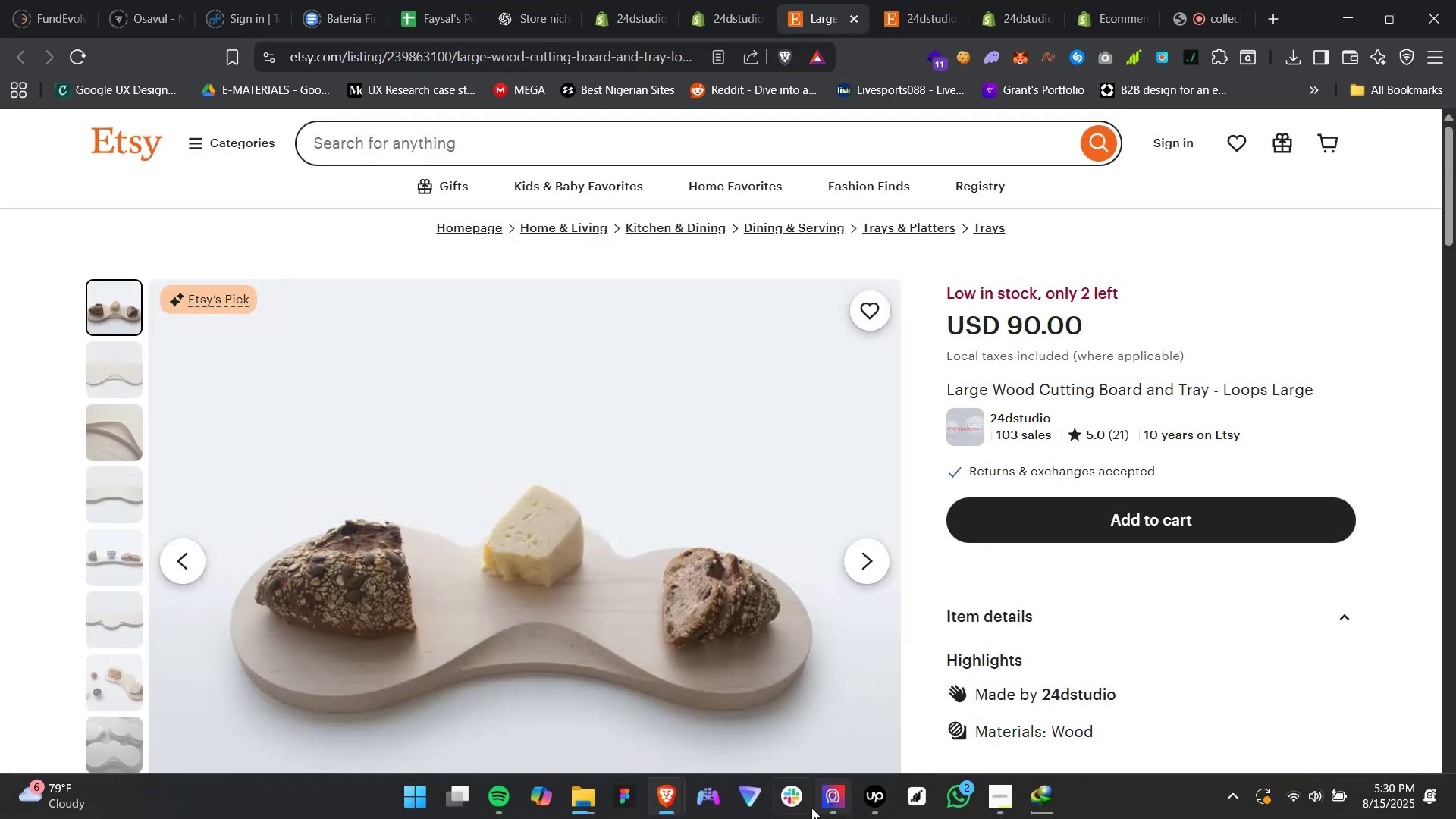 
left_click([827, 799])
 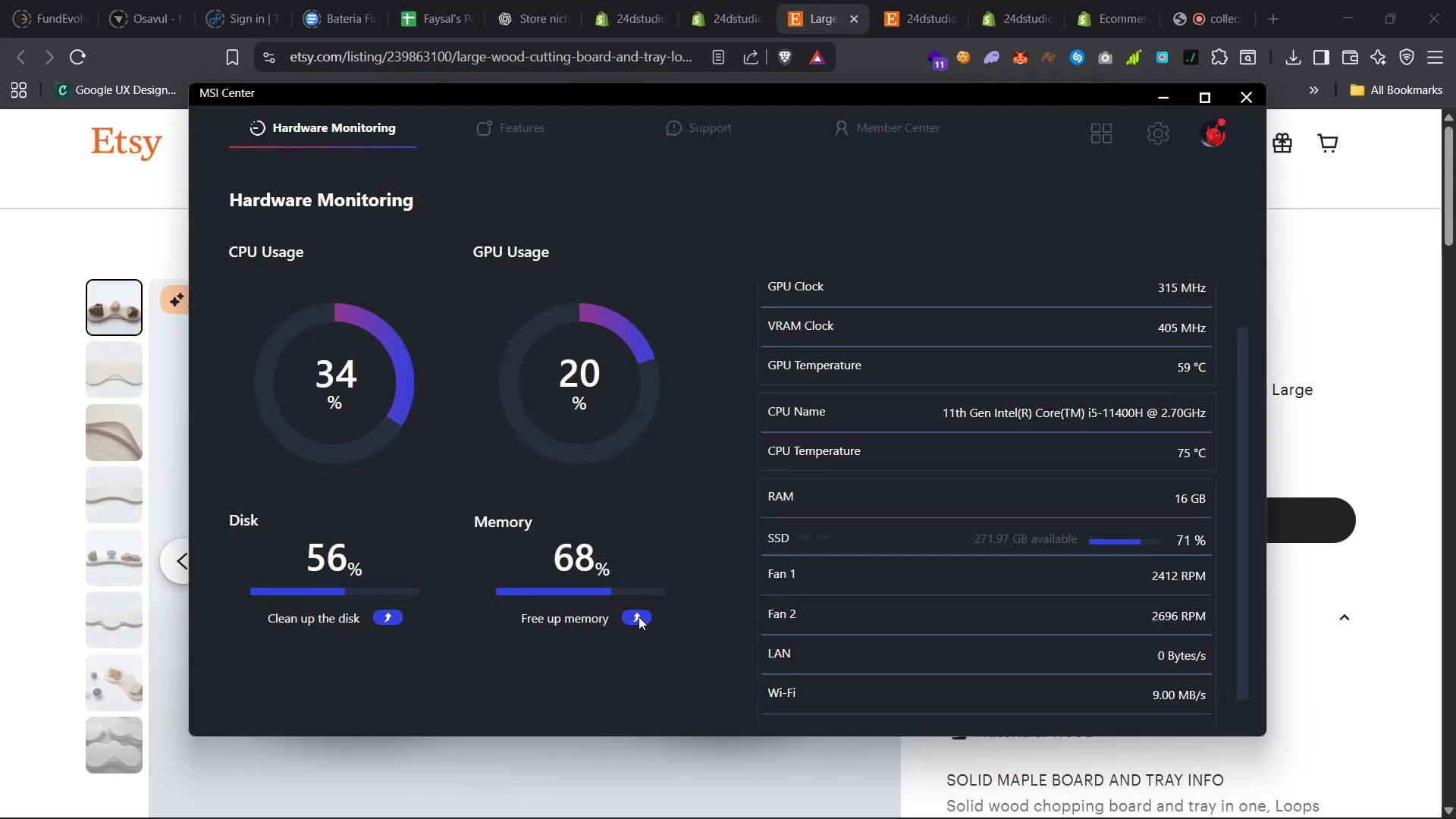 
double_click([635, 614])
 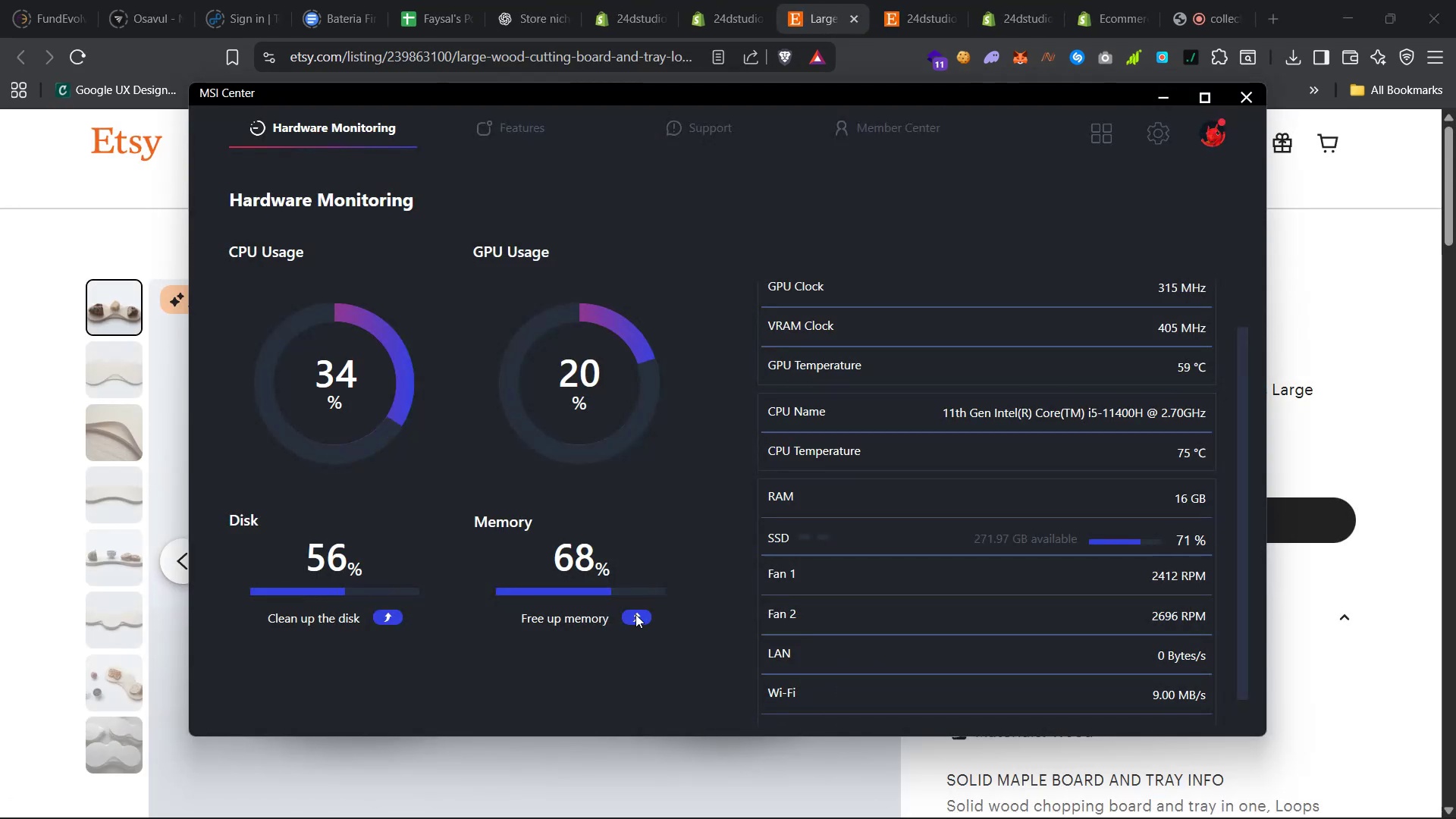 
triple_click([635, 614])
 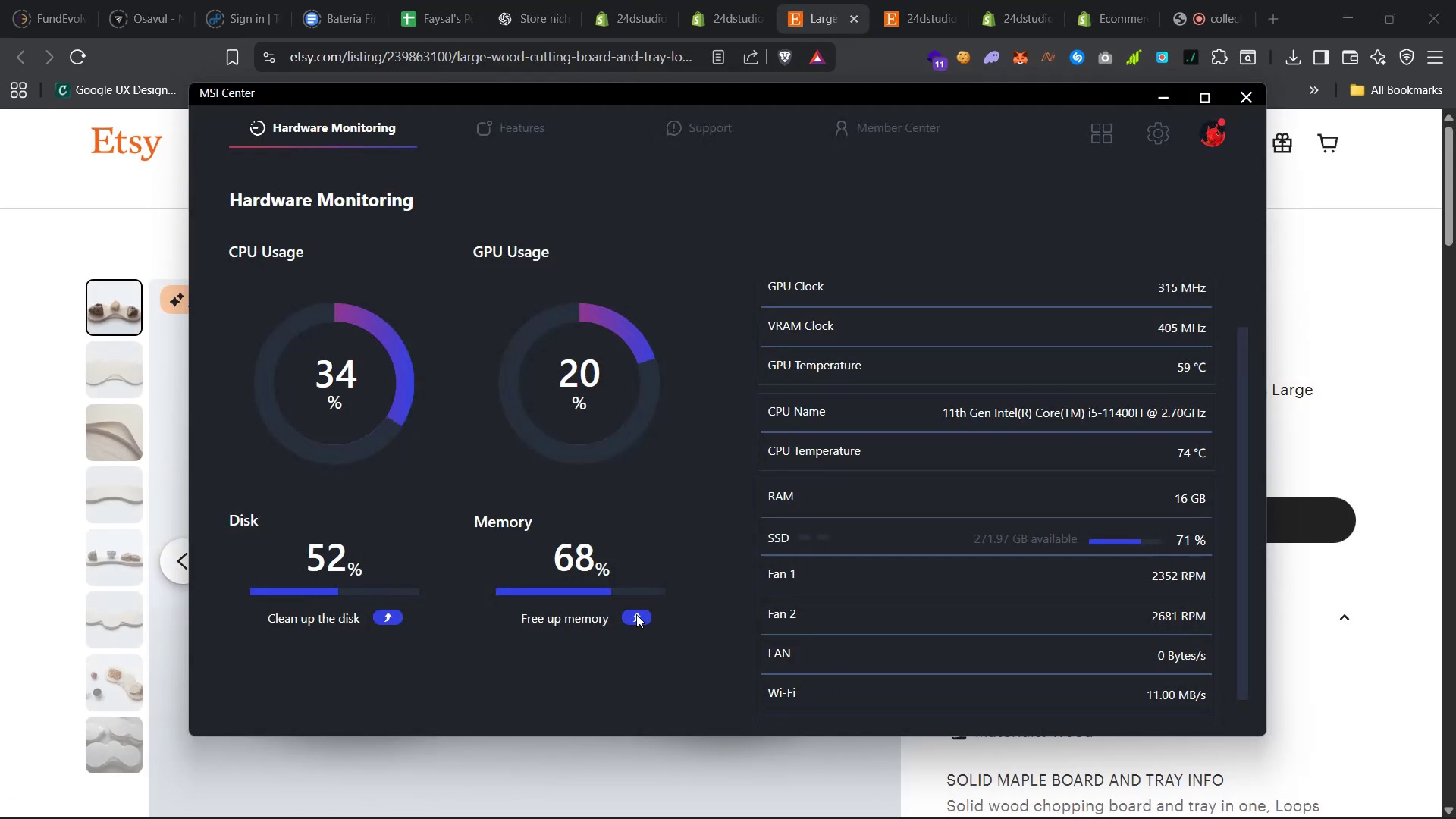 
triple_click([636, 614])
 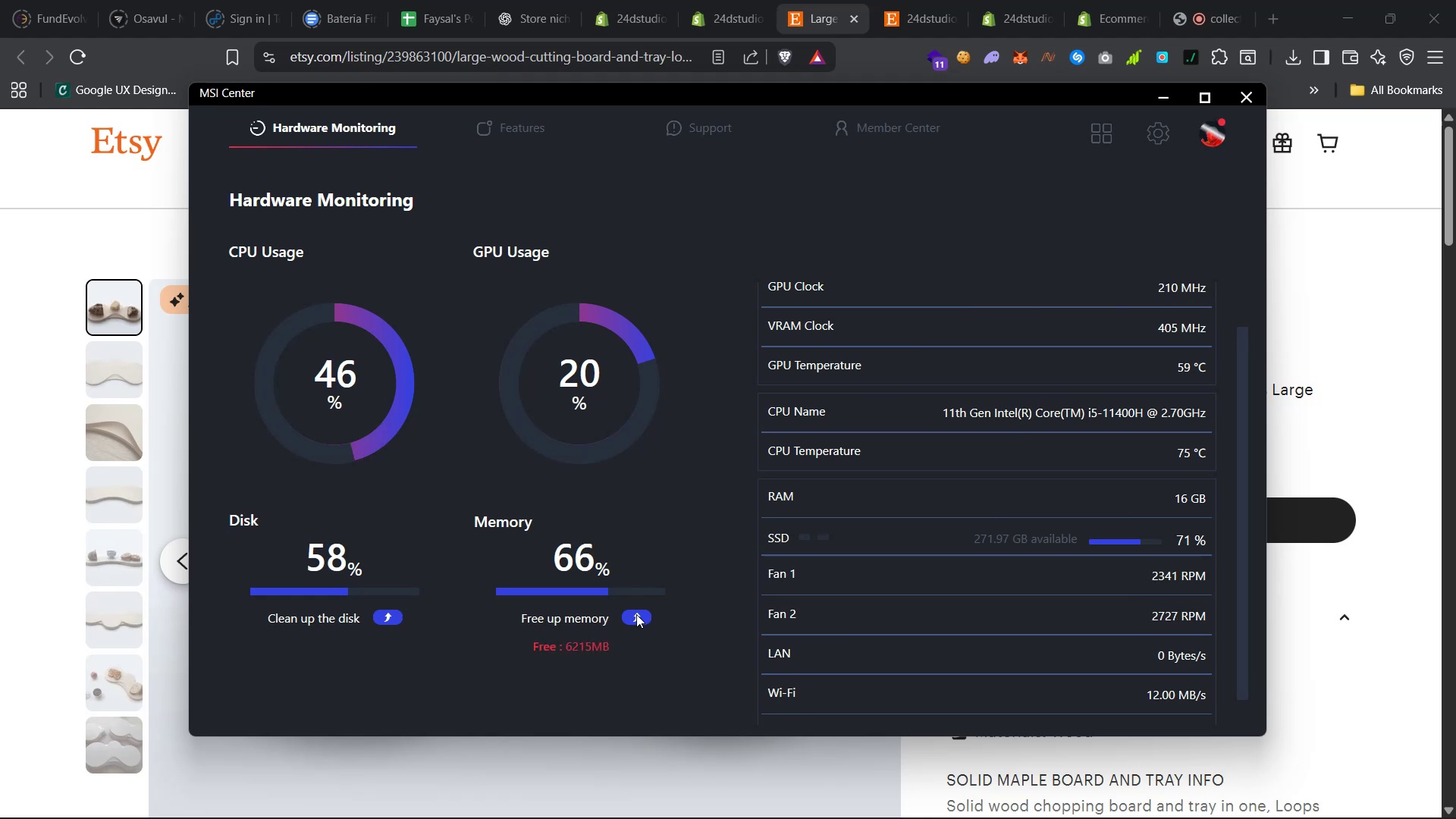 
key(Control+Shift+Escape)
 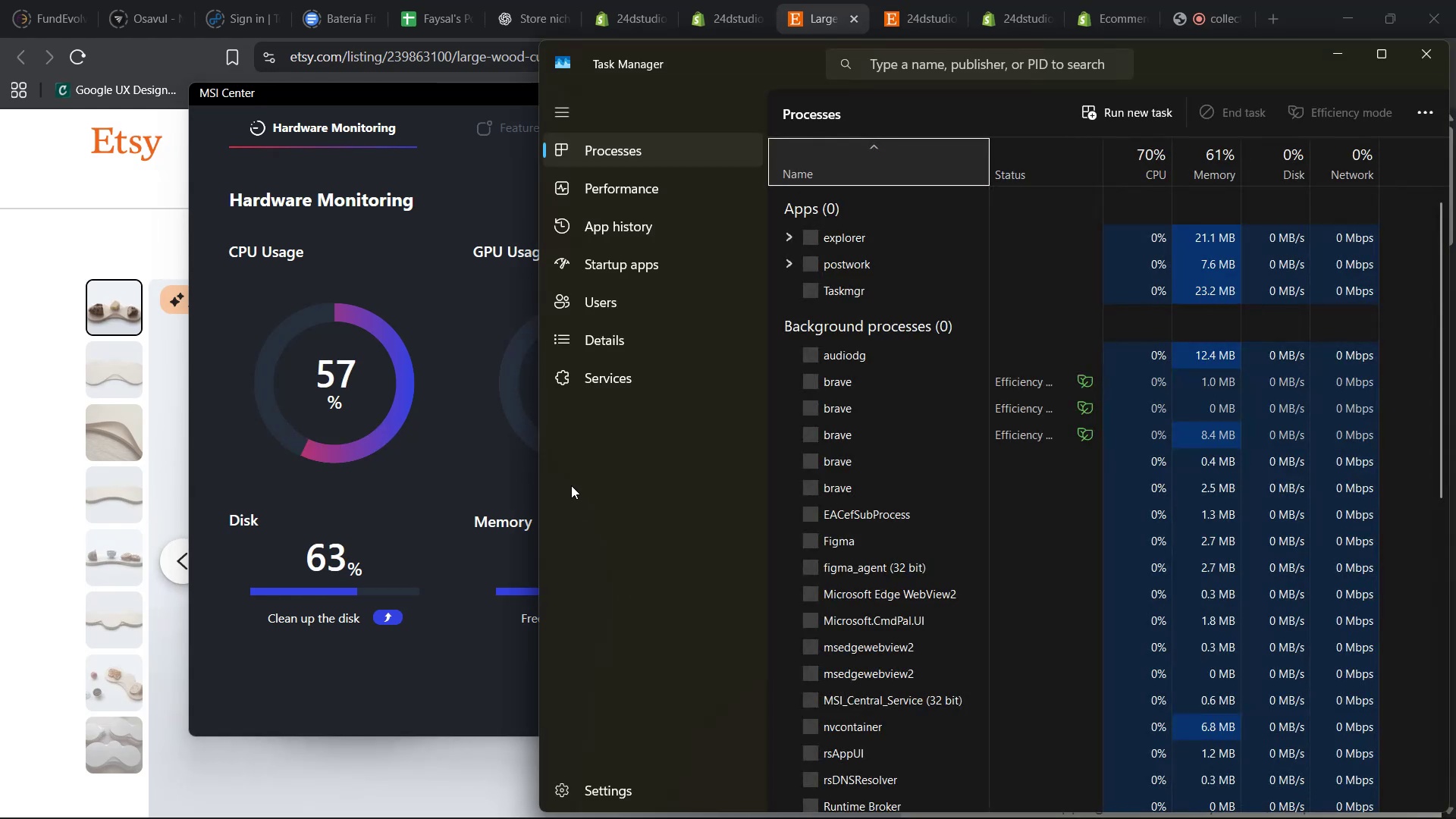 
left_click([486, 240])
 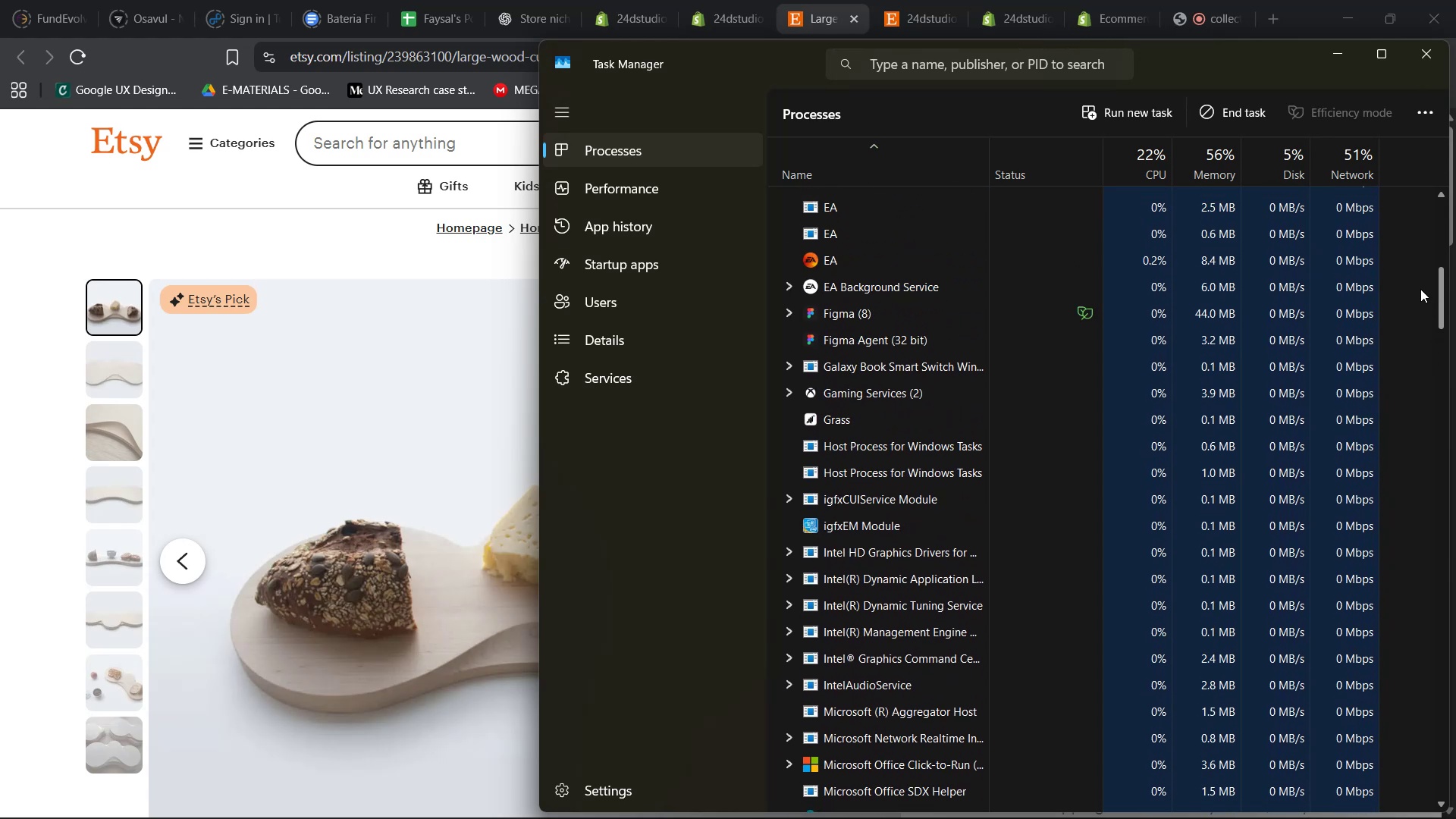 
wait(42.96)
 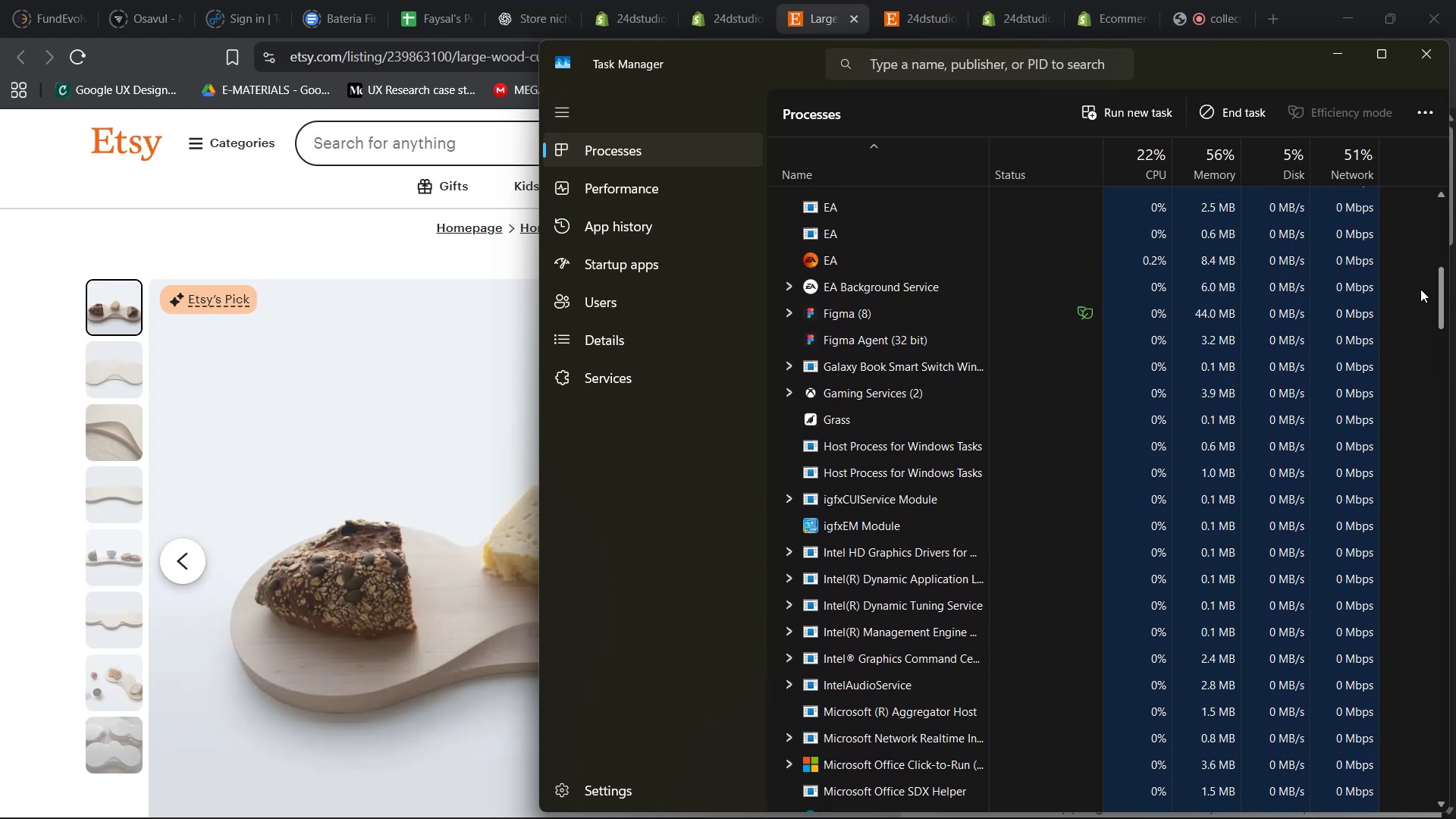 
left_click([1236, 800])
 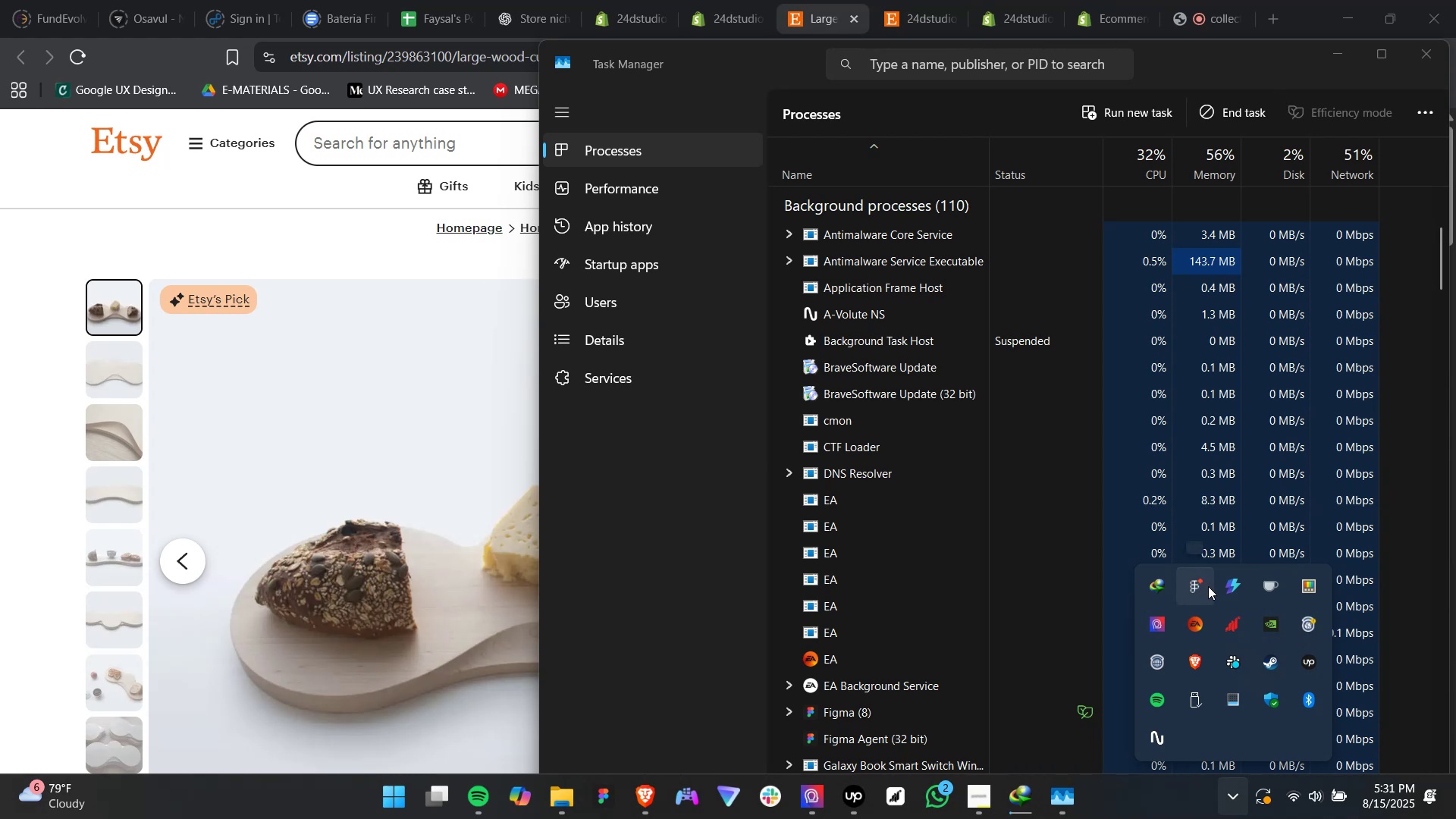 
right_click([1247, 589])
 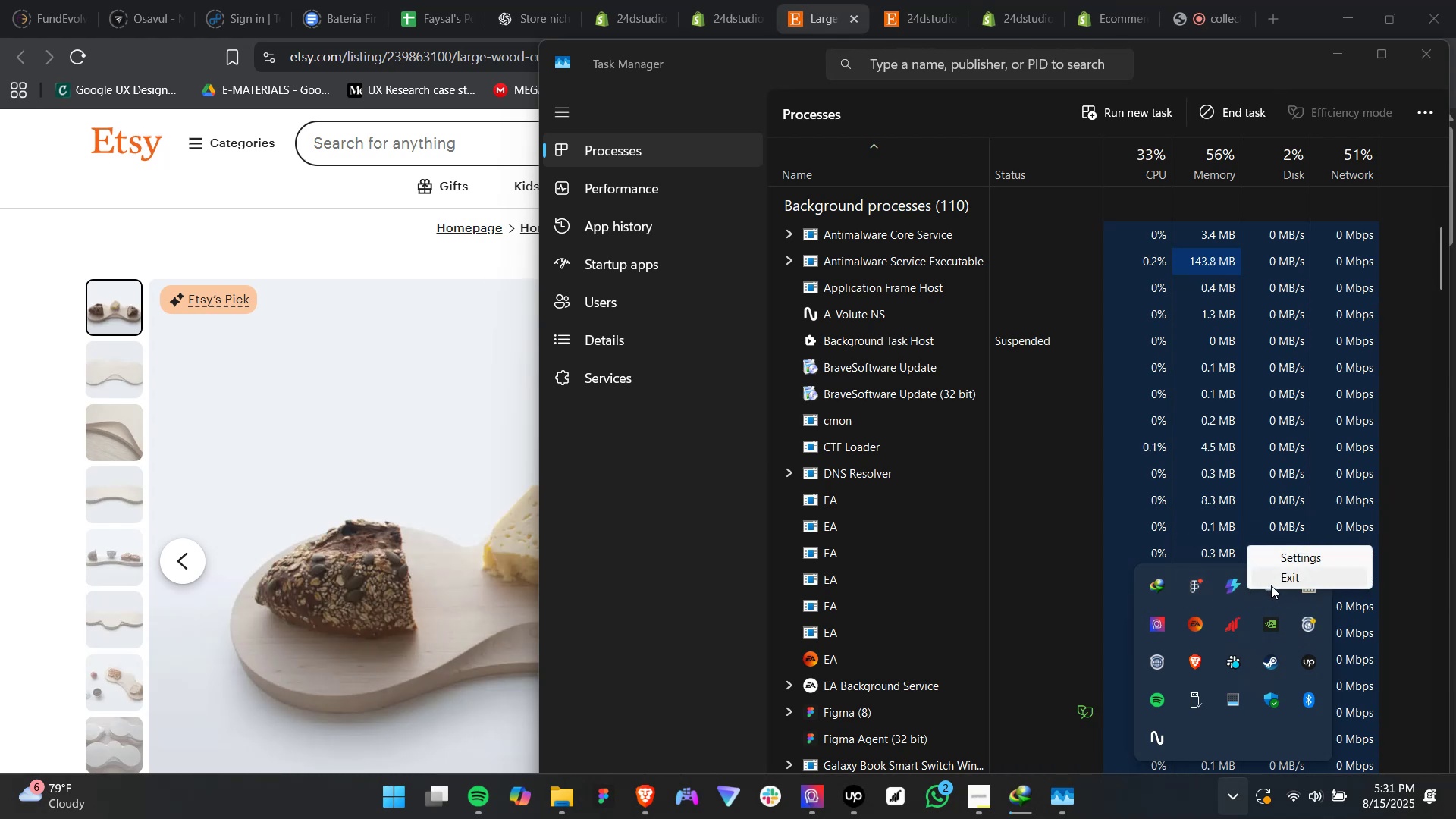 
left_click([1273, 583])
 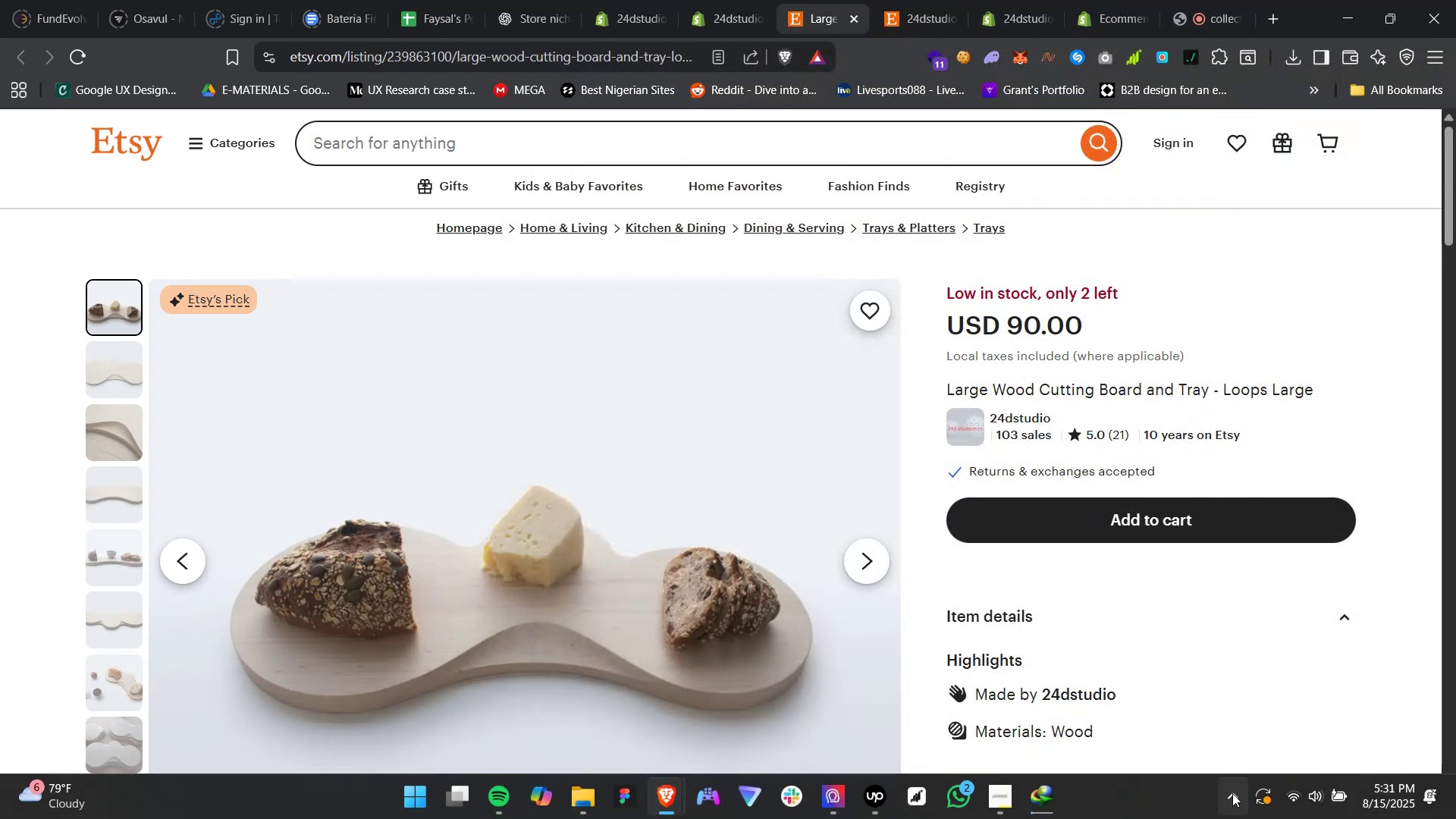 
wait(6.05)
 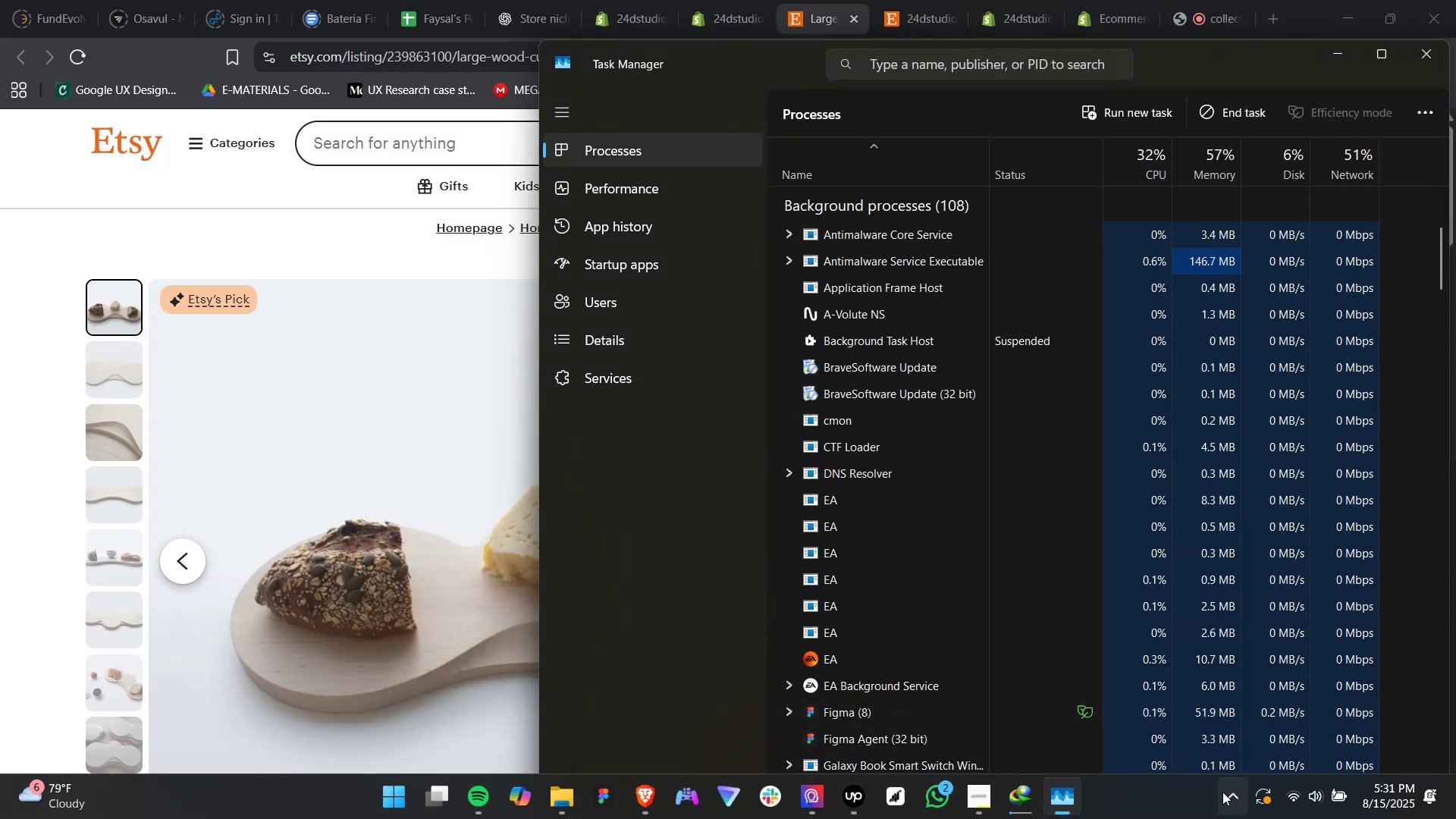 
right_click([1230, 629])
 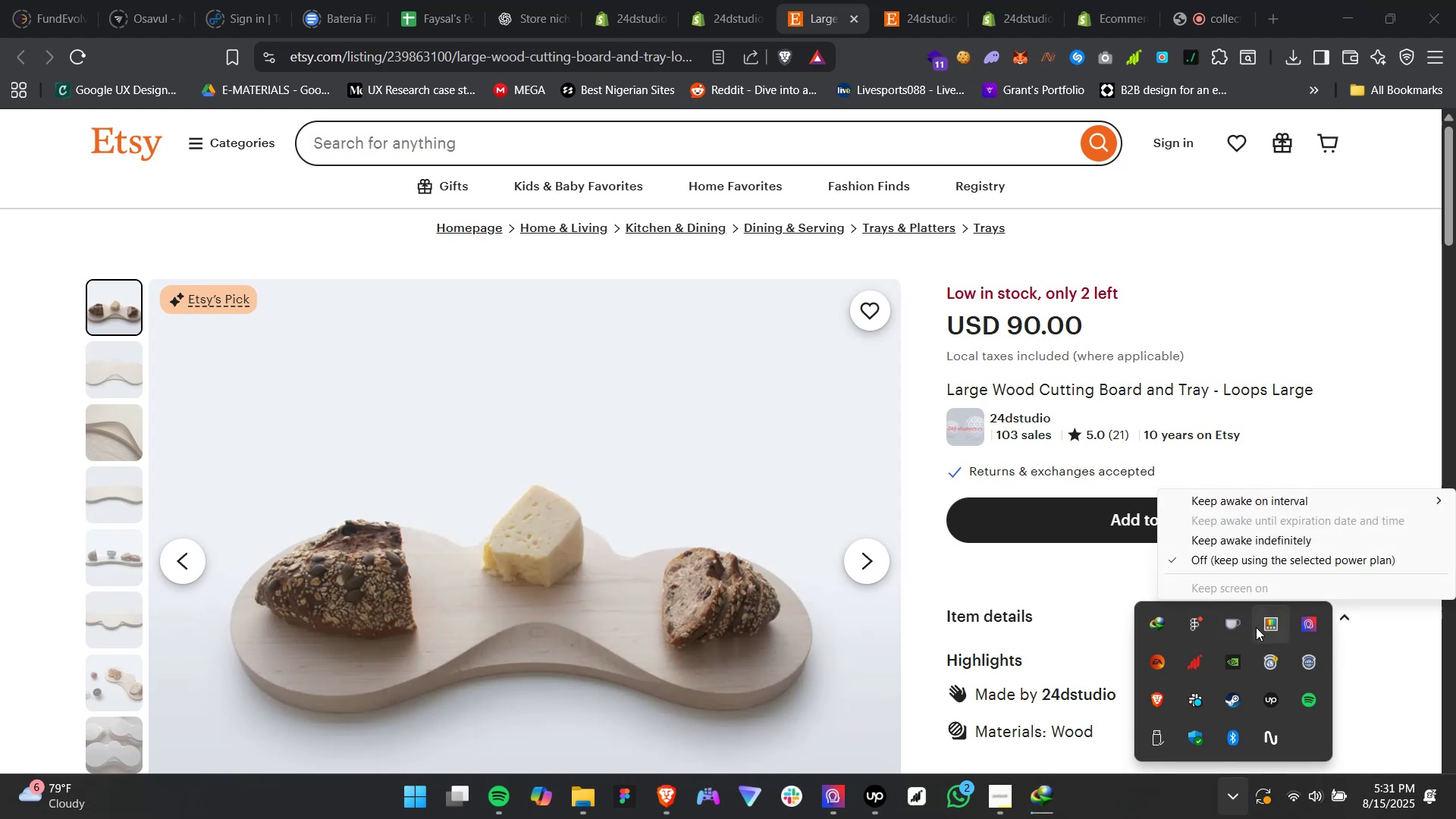 
right_click([1262, 631])
 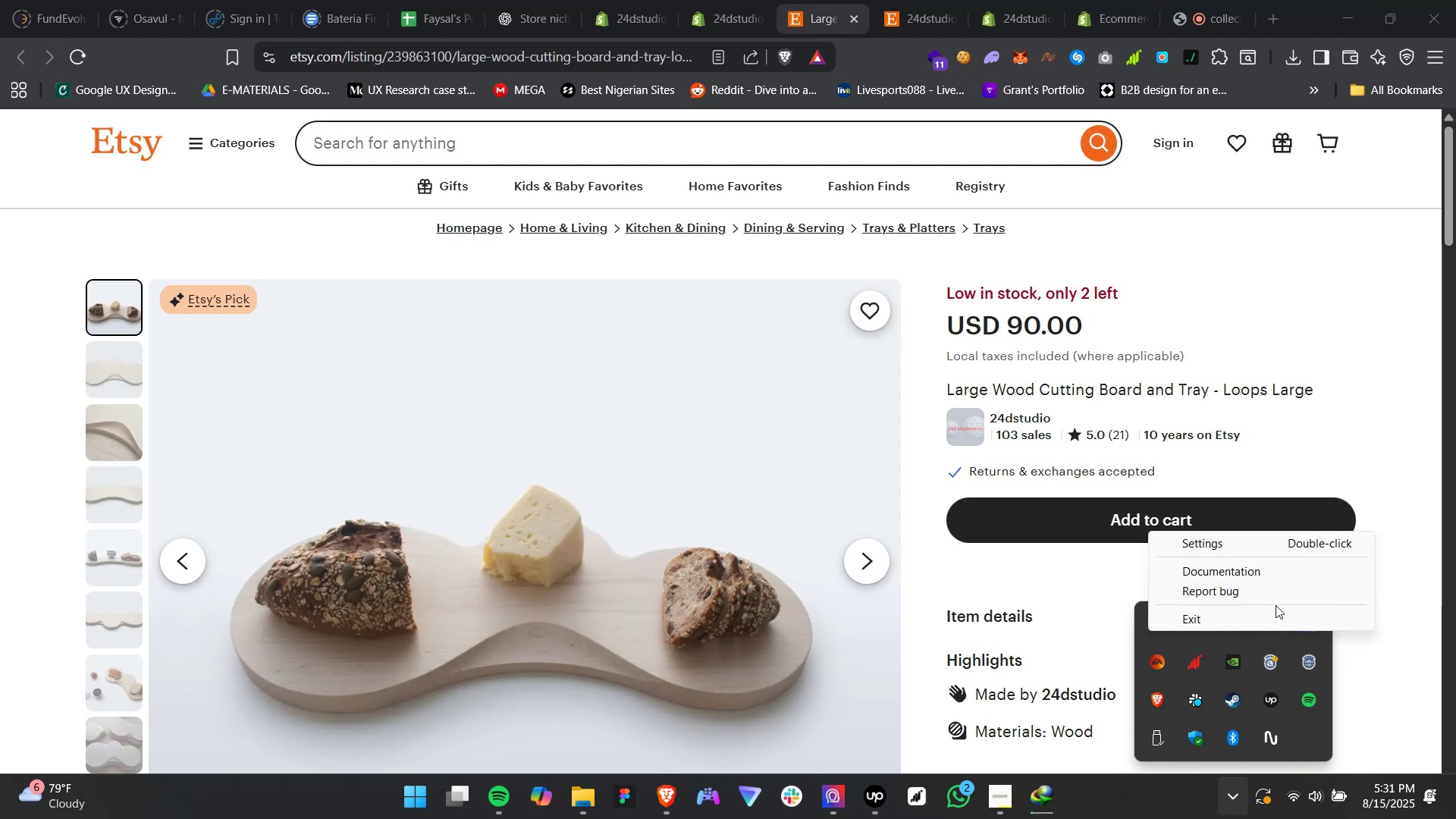 
left_click([1277, 614])
 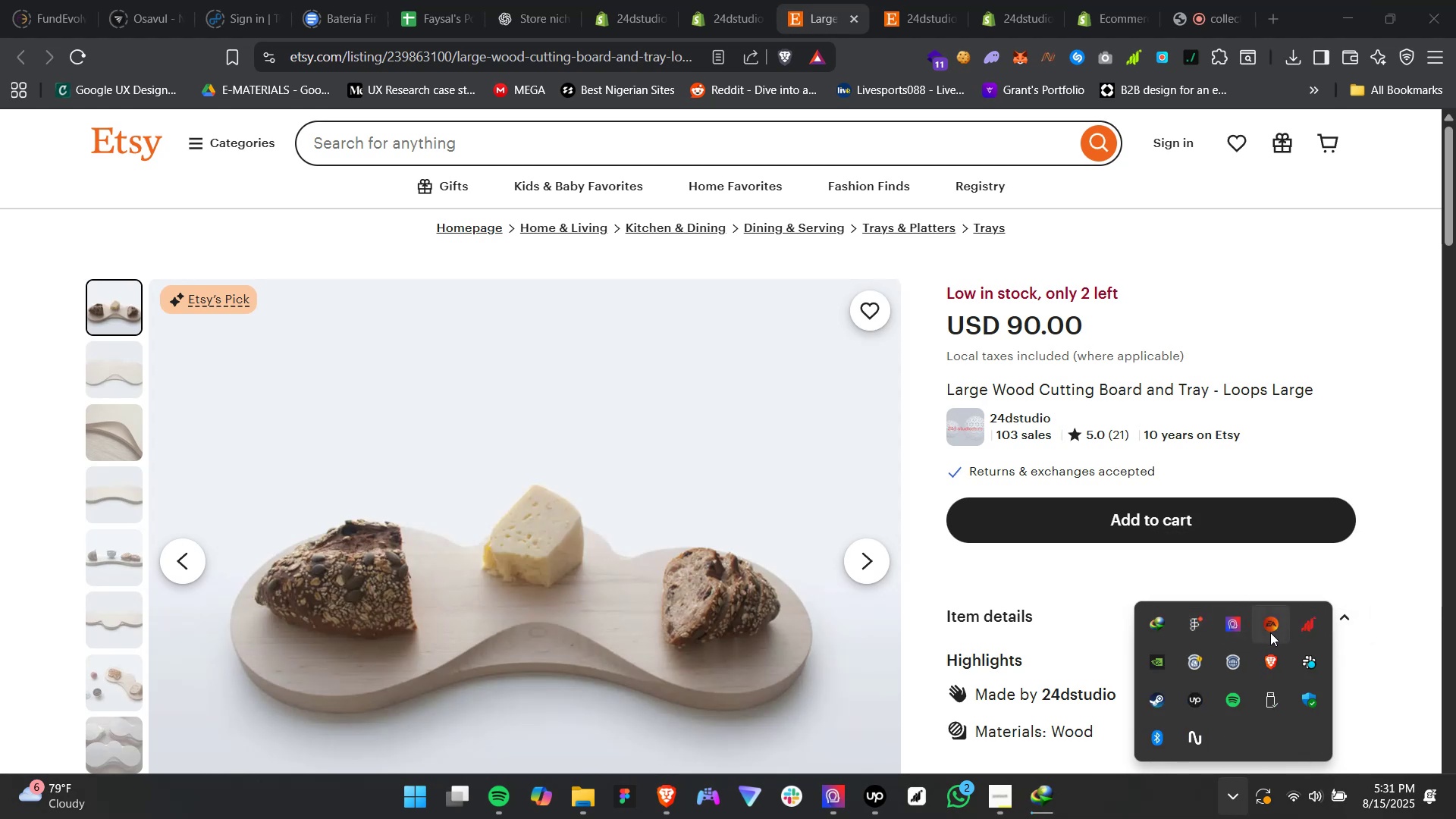 
right_click([1269, 626])
 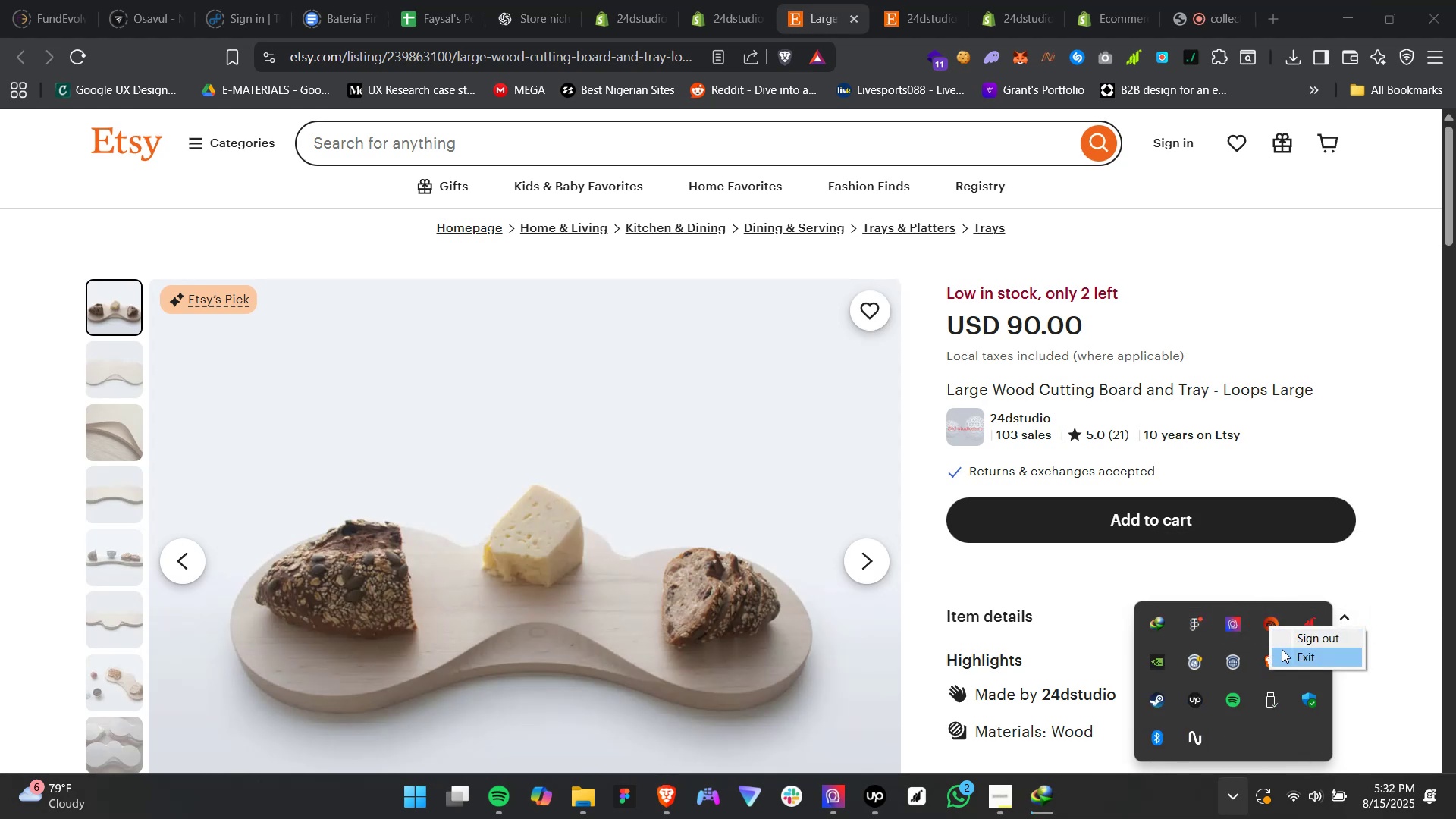 
left_click([1285, 650])
 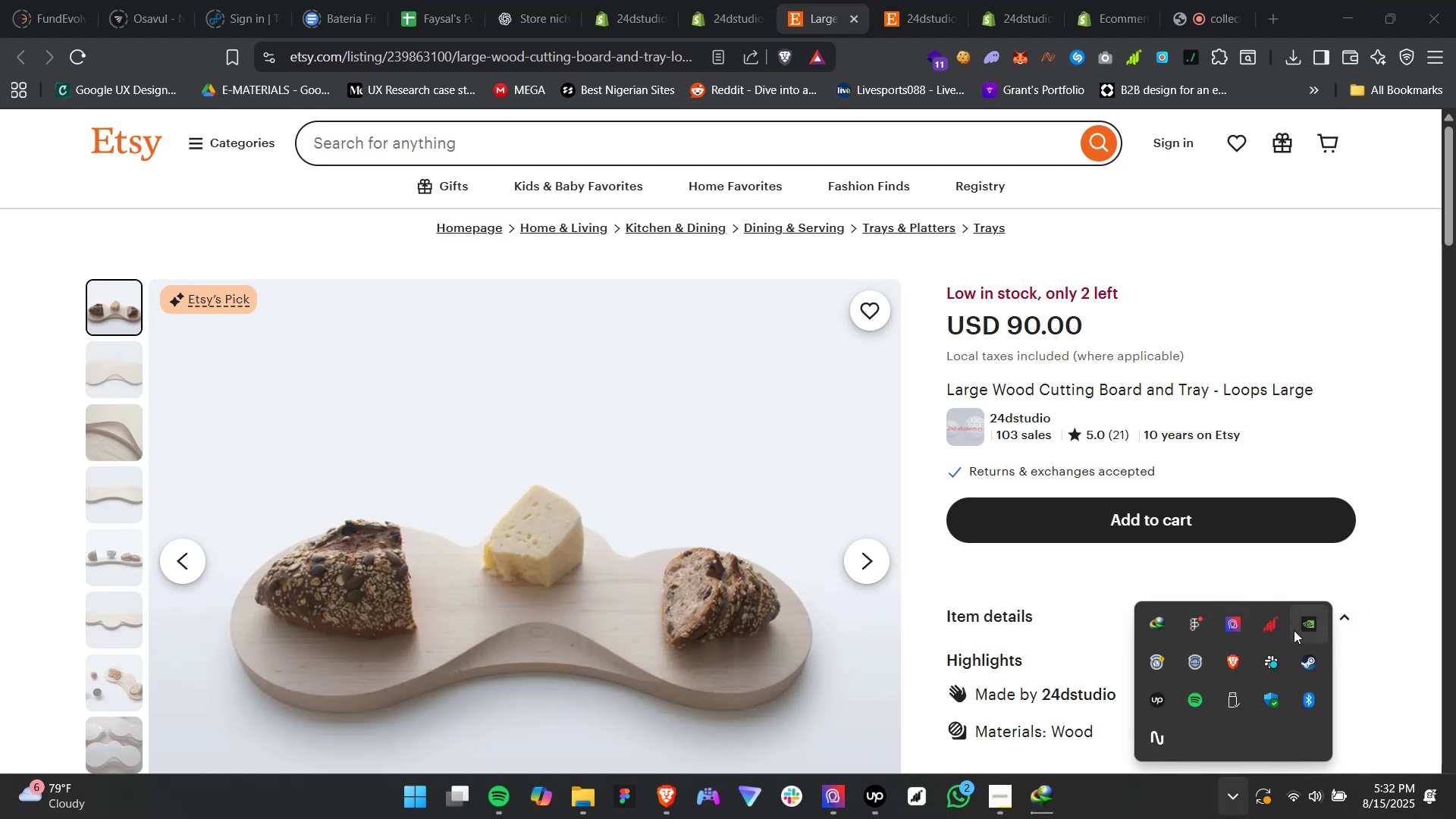 
right_click([1277, 632])
 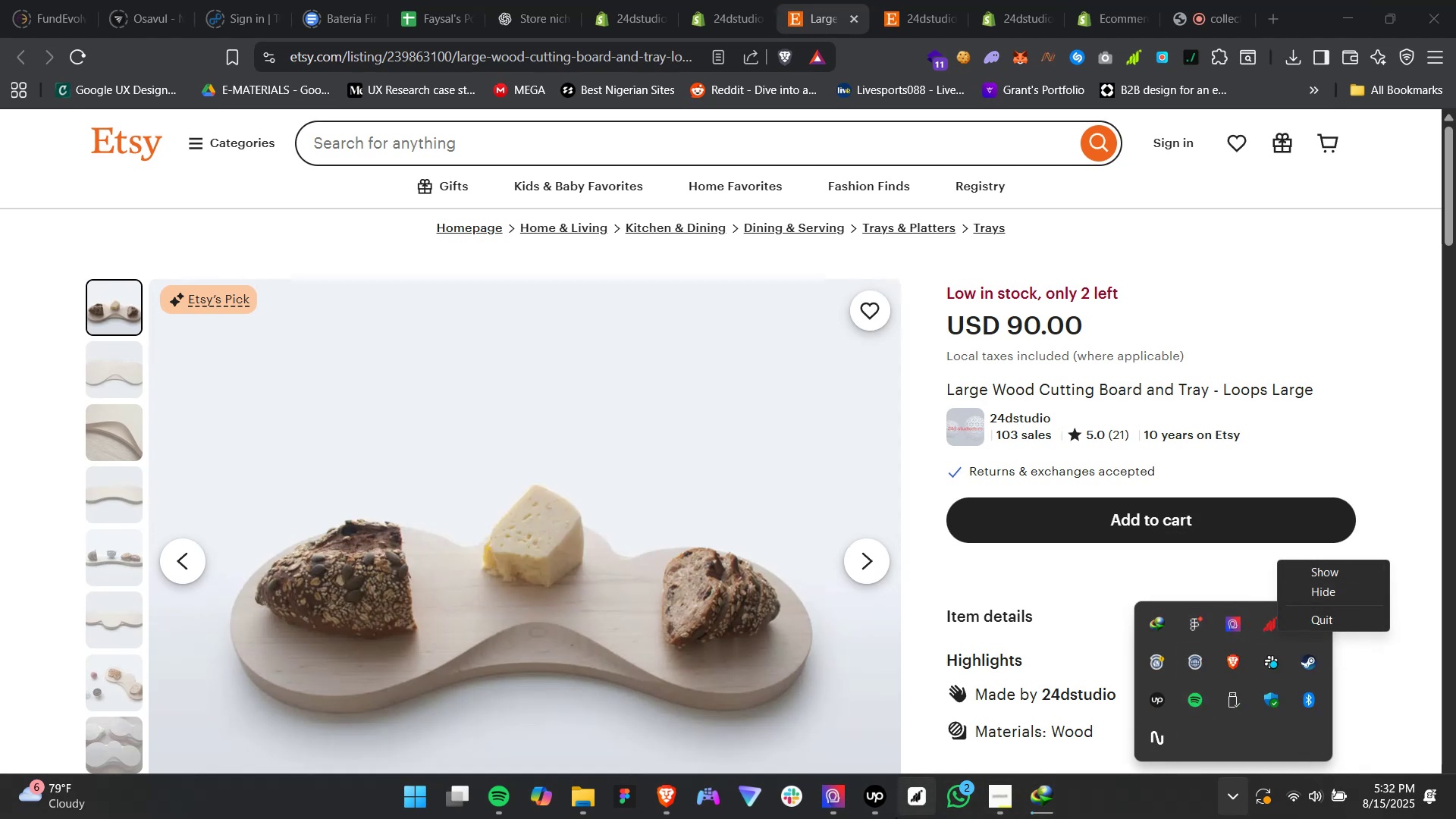 
left_click([908, 792])
 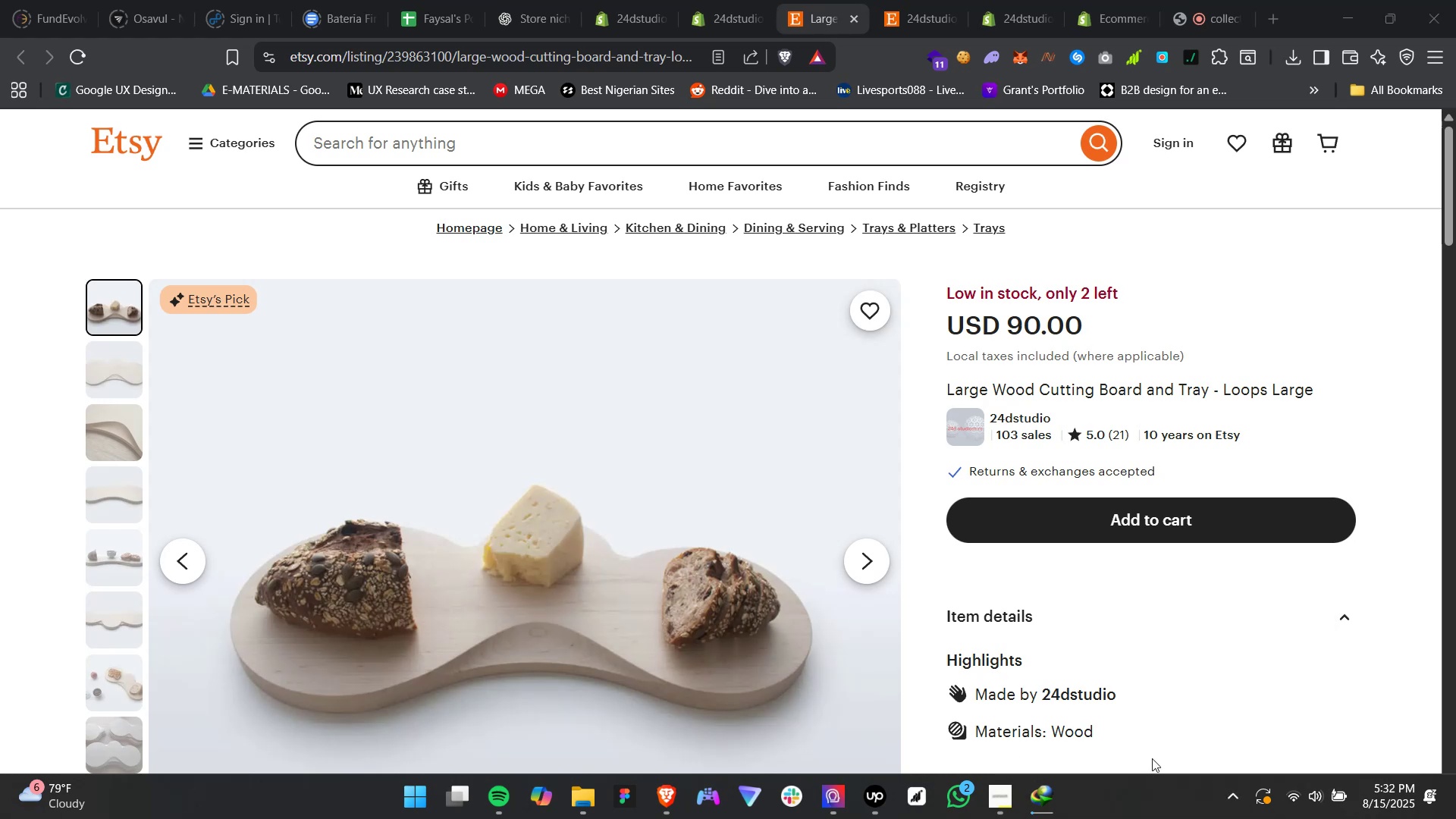 
left_click([1222, 801])
 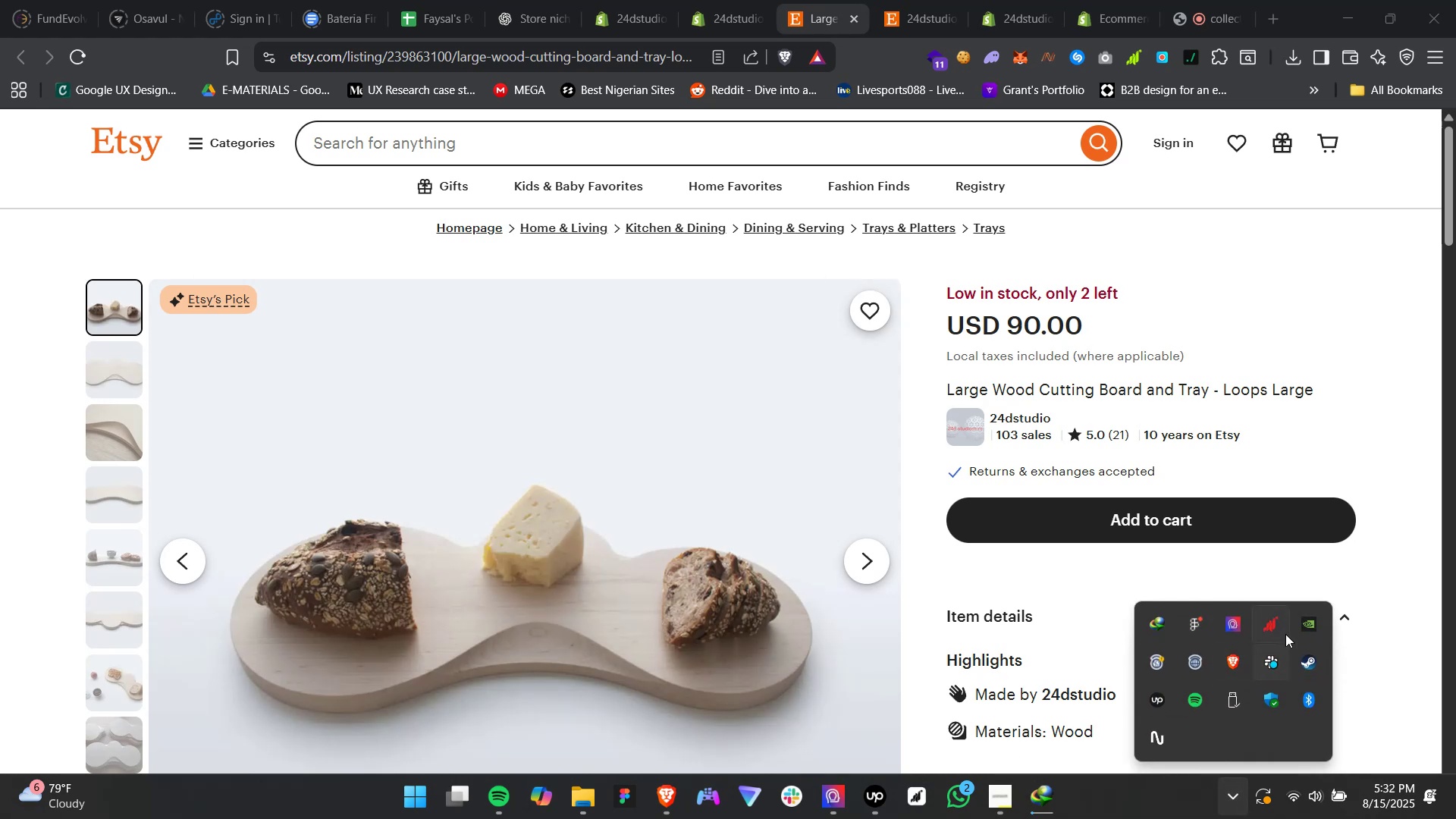 
right_click([1308, 618])
 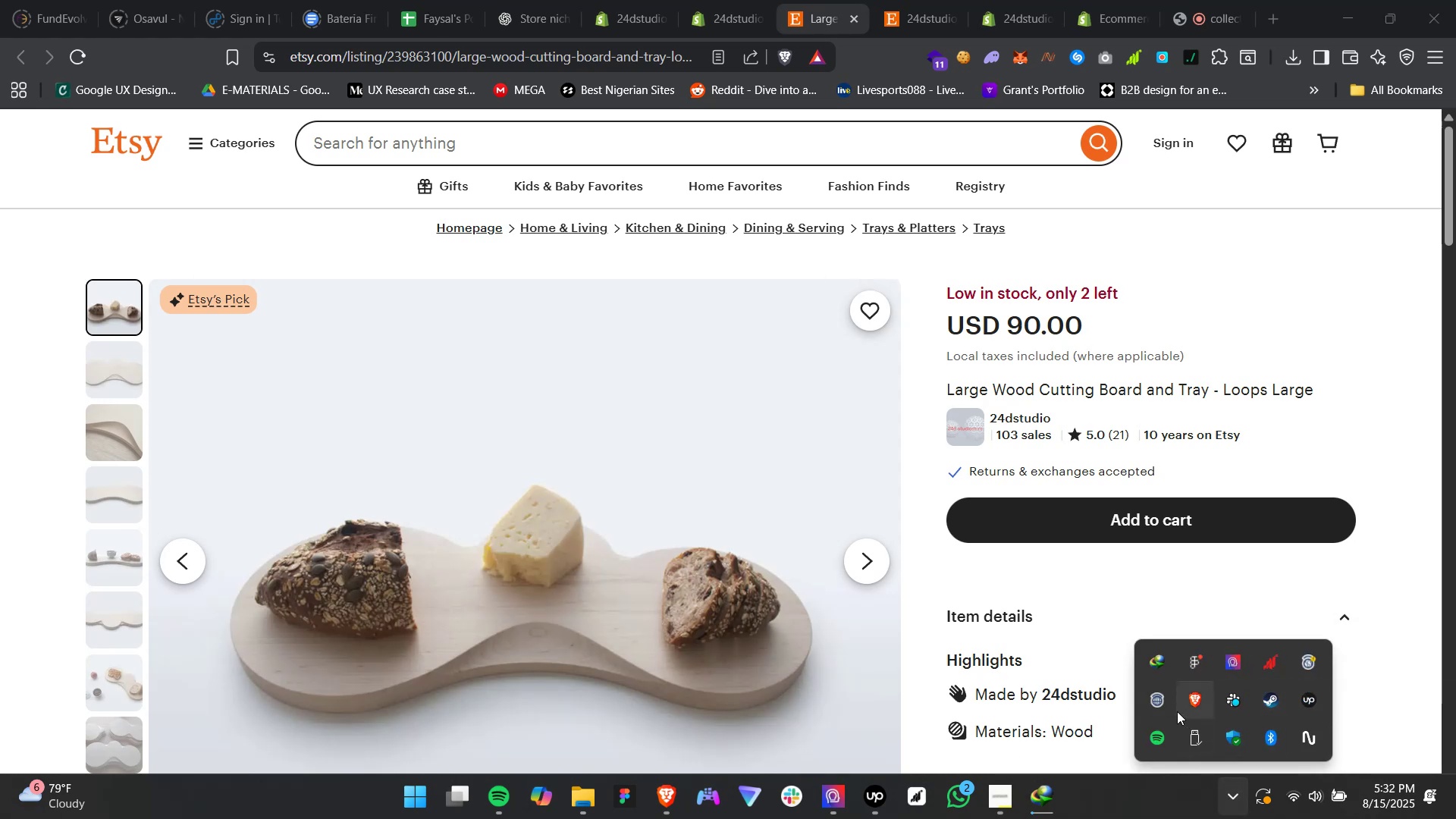 
right_click([1153, 708])
 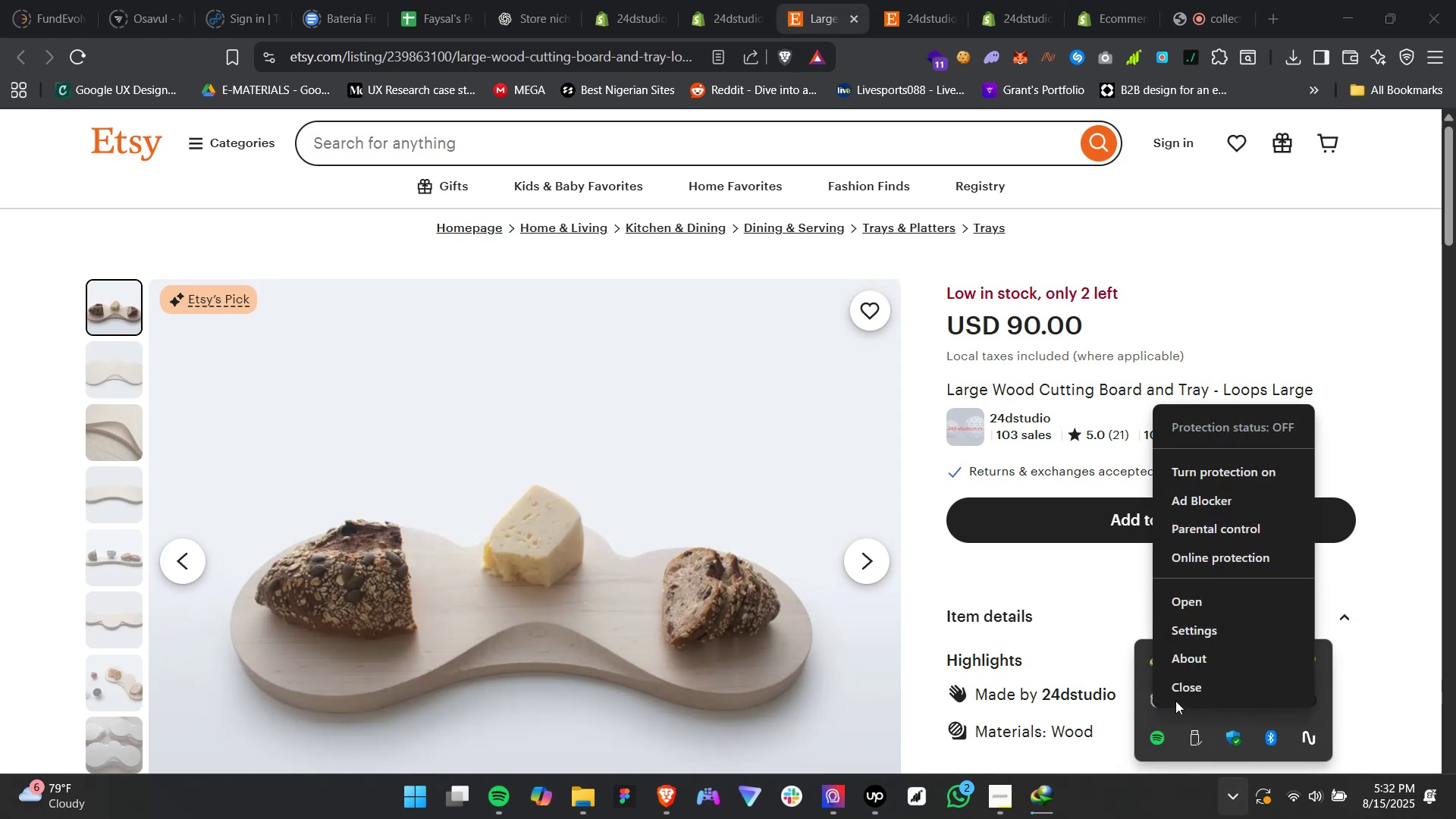 
left_click([1190, 695])
 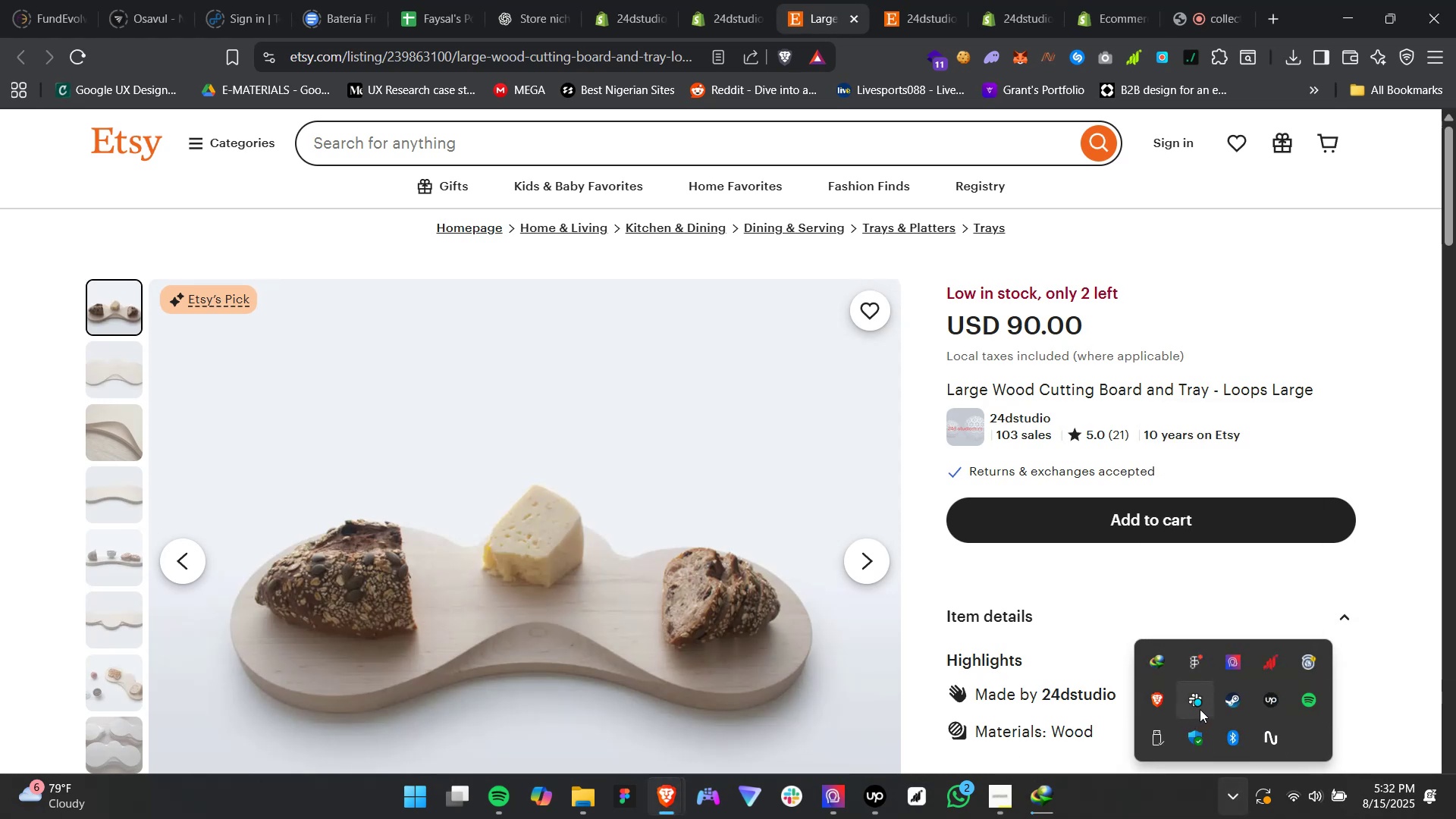 
right_click([1197, 709])
 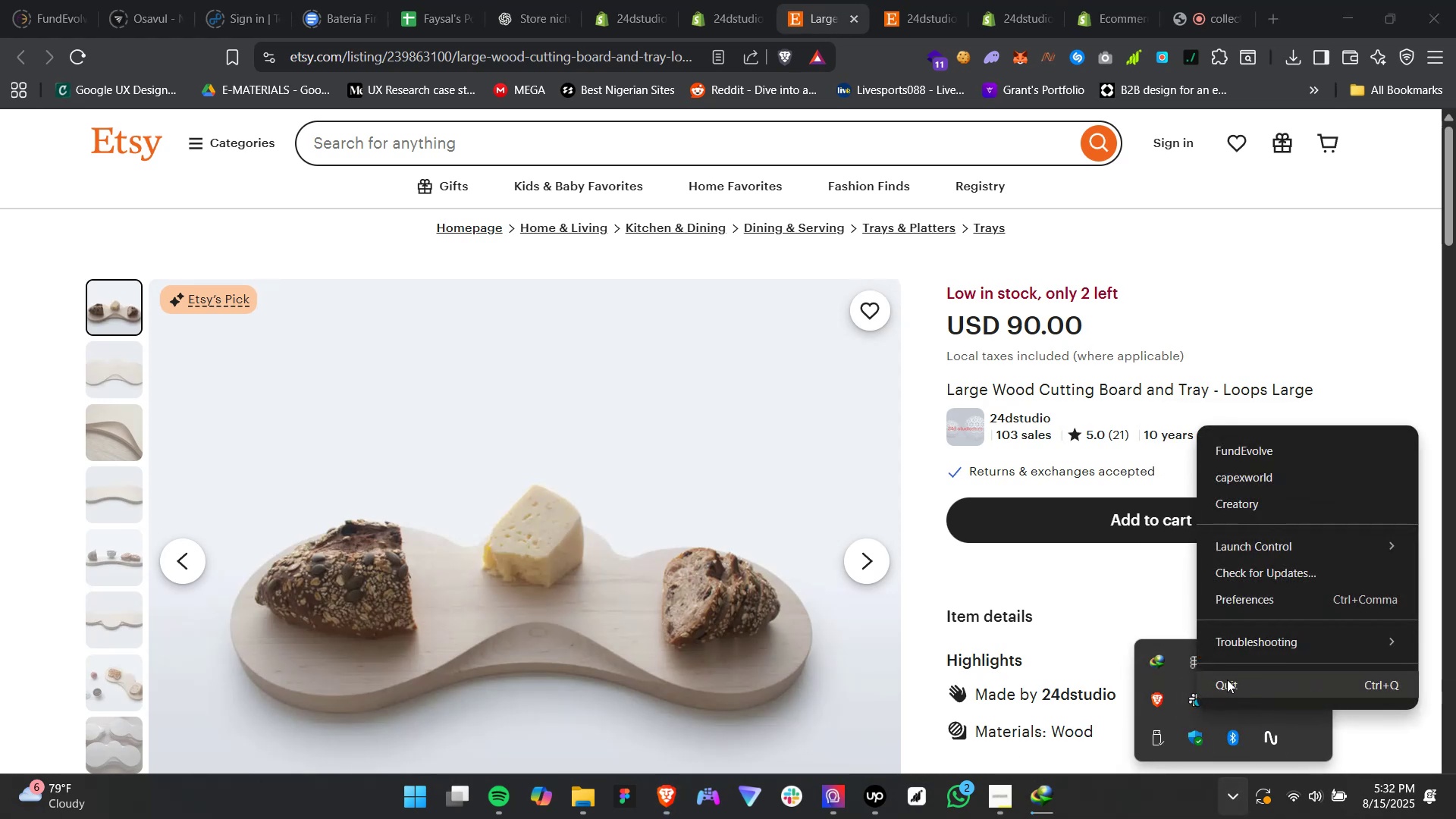 
left_click([1228, 679])
 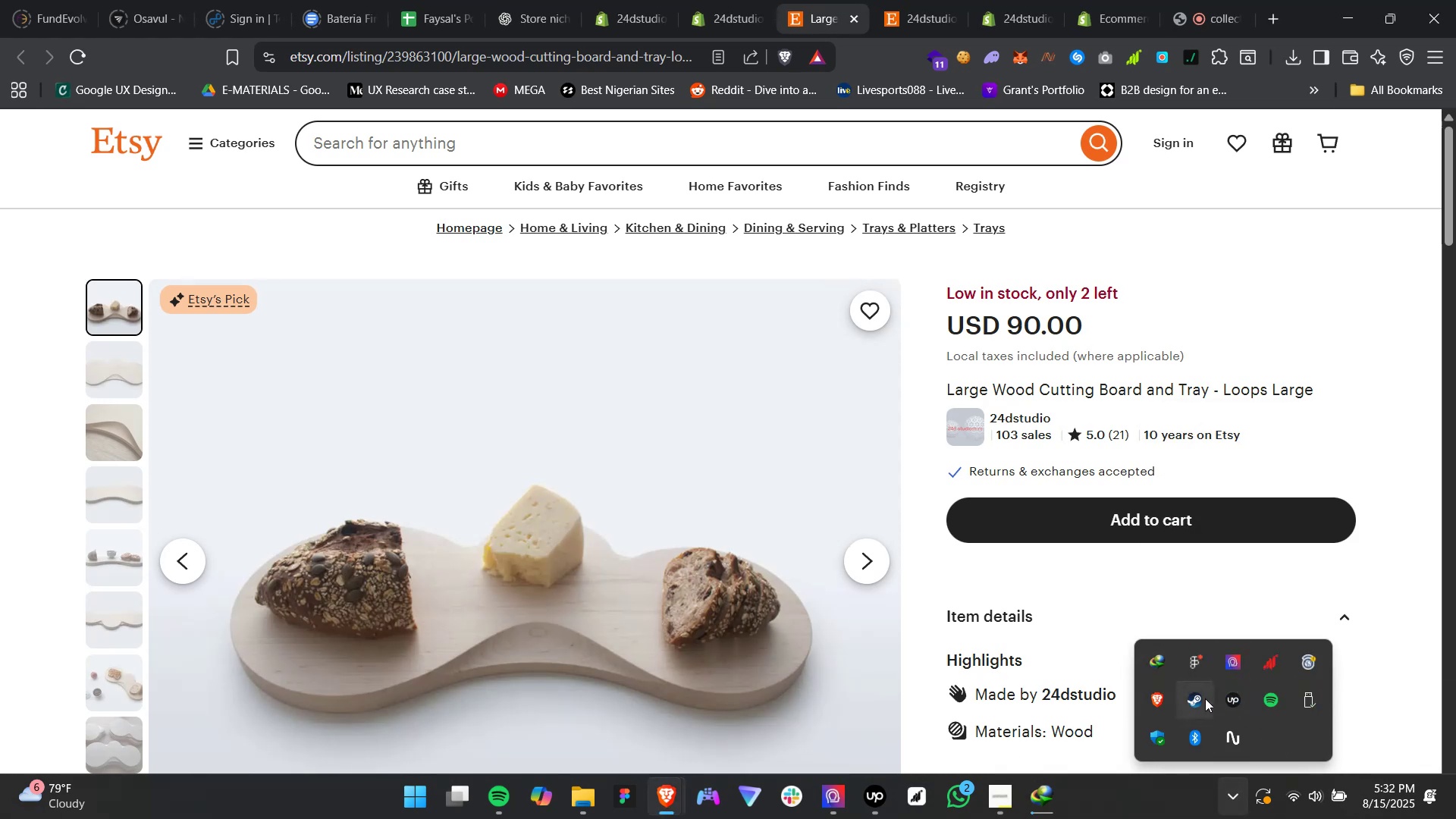 
right_click([1197, 702])
 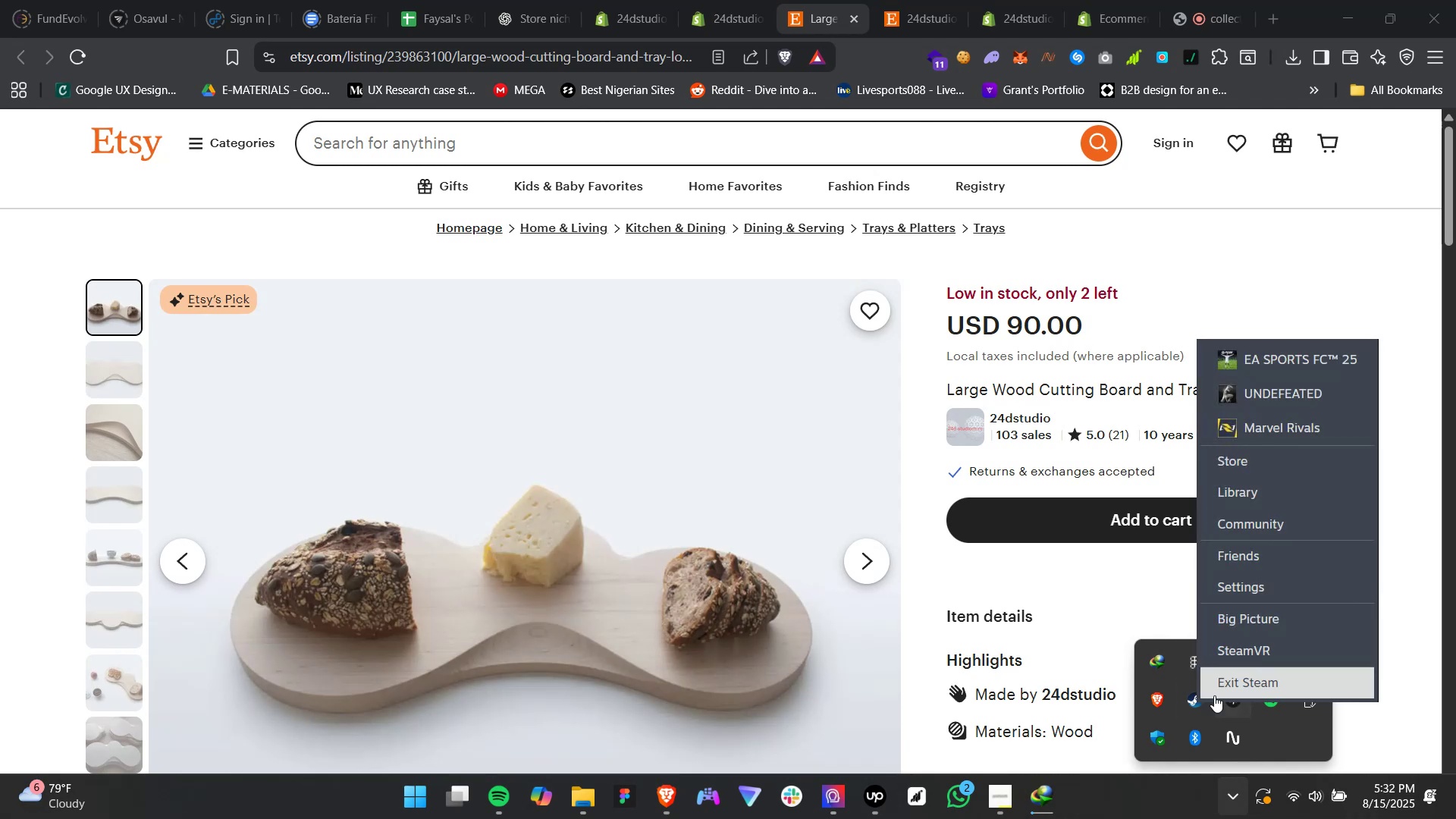 
left_click([1219, 687])
 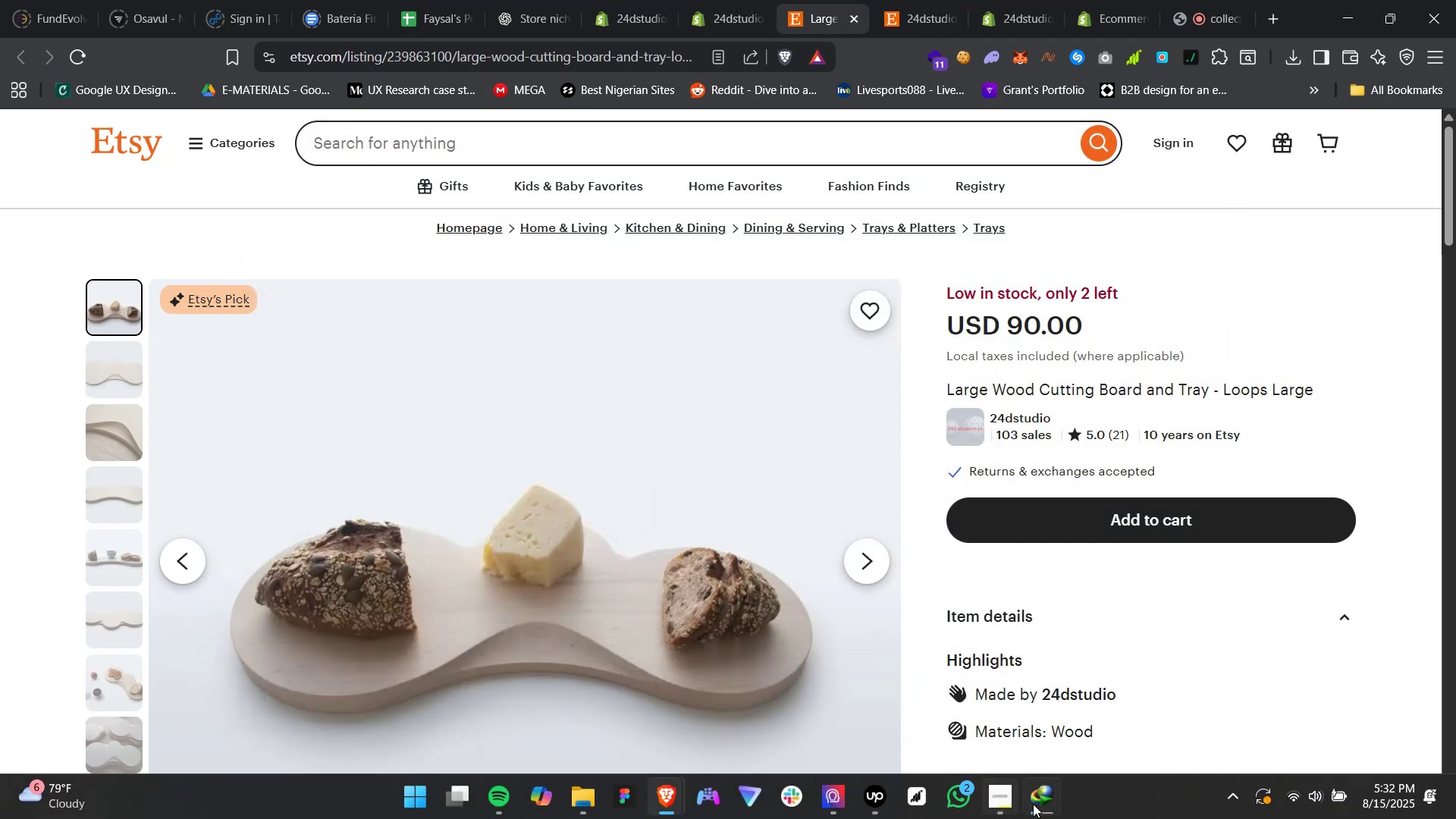 
left_click([1232, 803])
 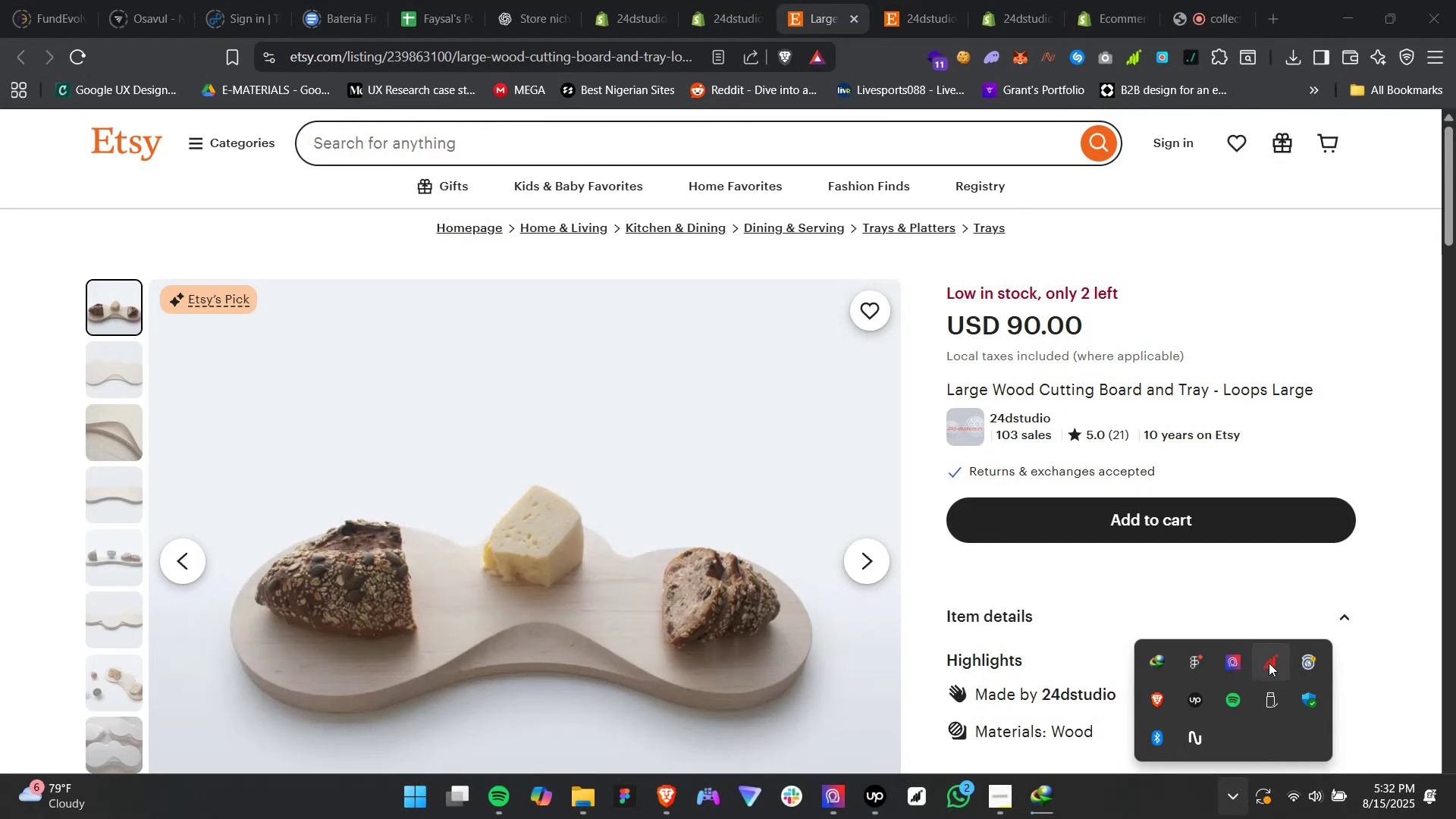 
wait(7.01)
 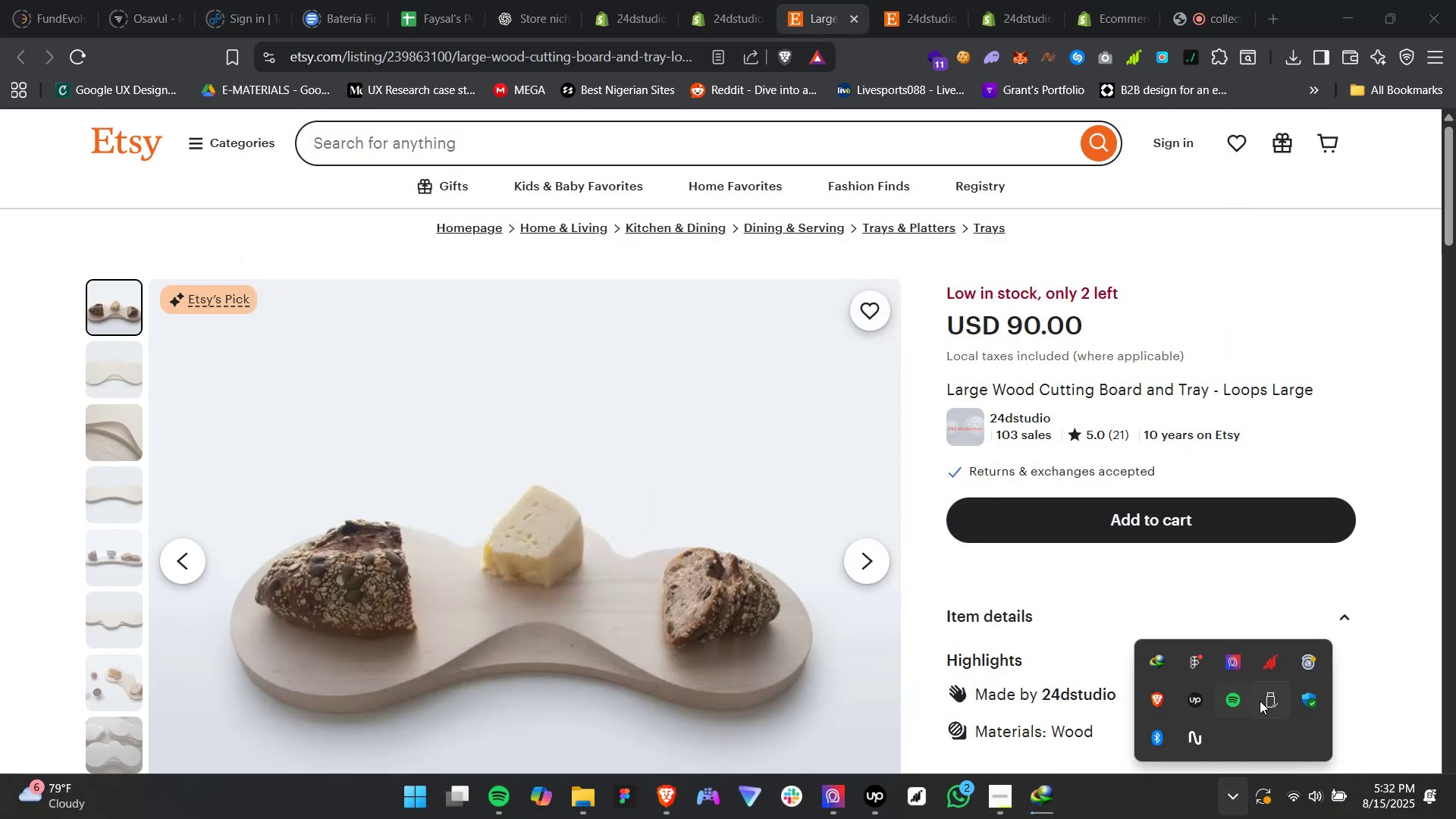 
left_click([904, 803])
 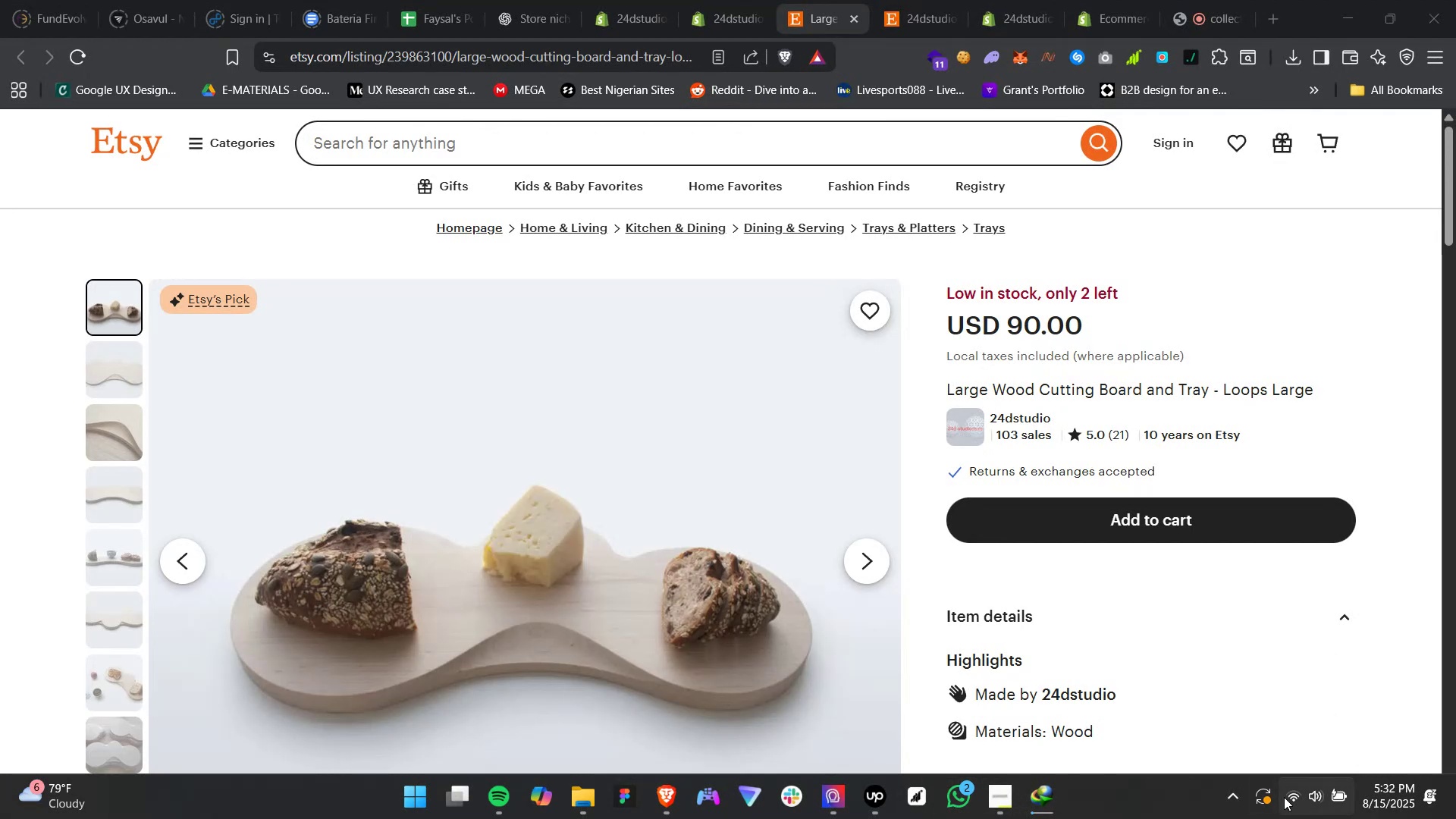 
left_click([1222, 792])
 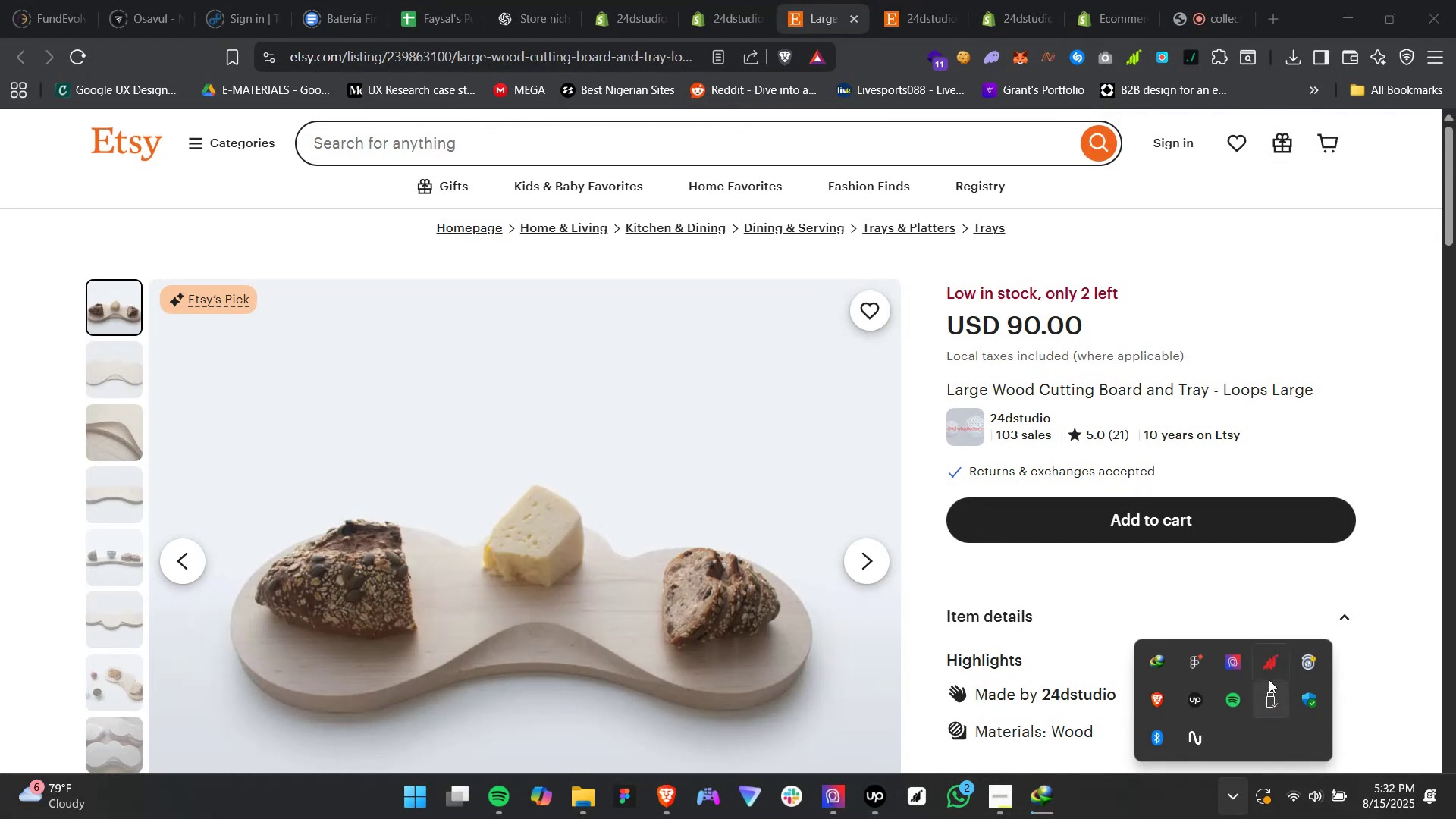 
right_click([1269, 667])
 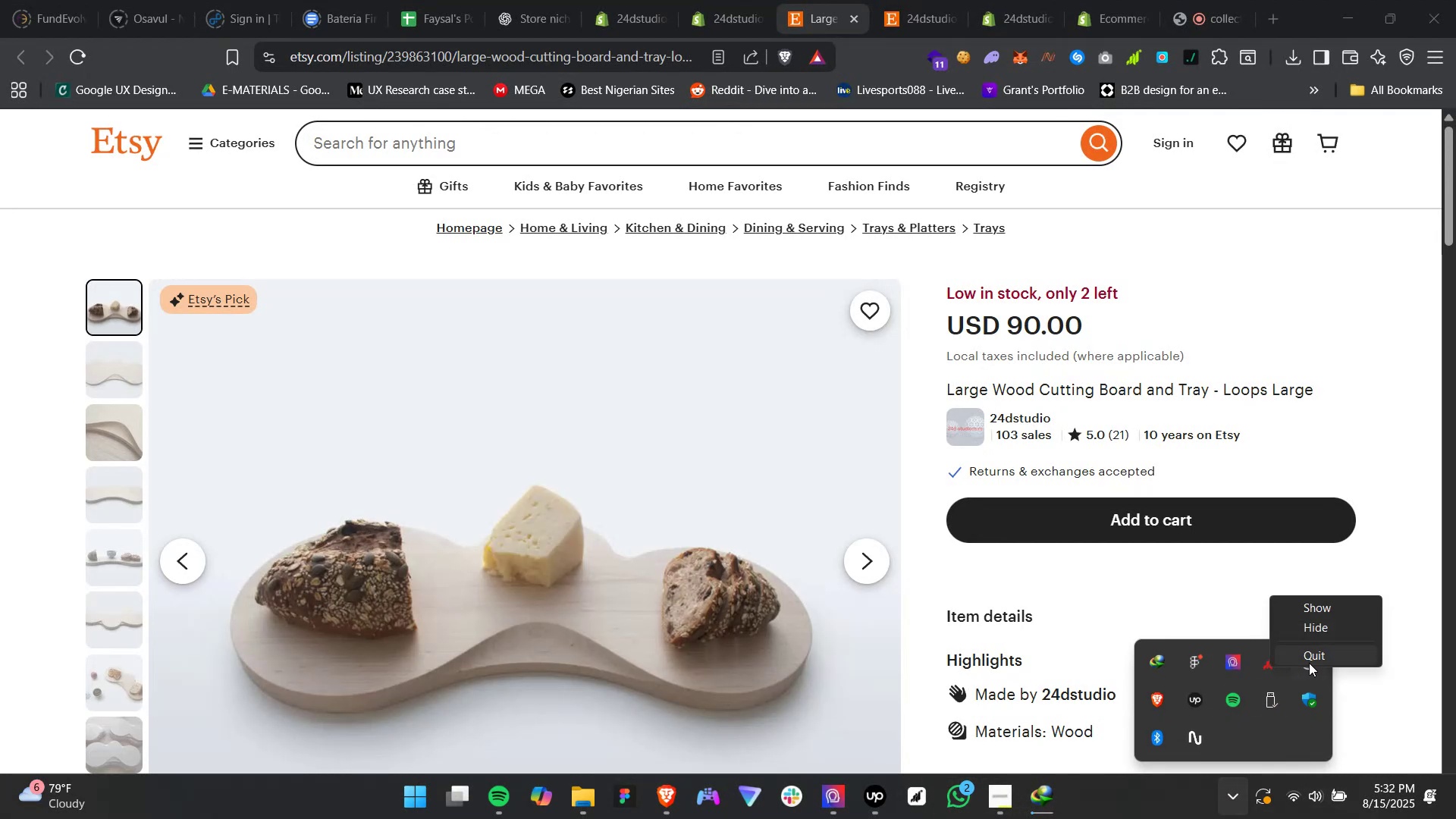 
left_click([1314, 659])
 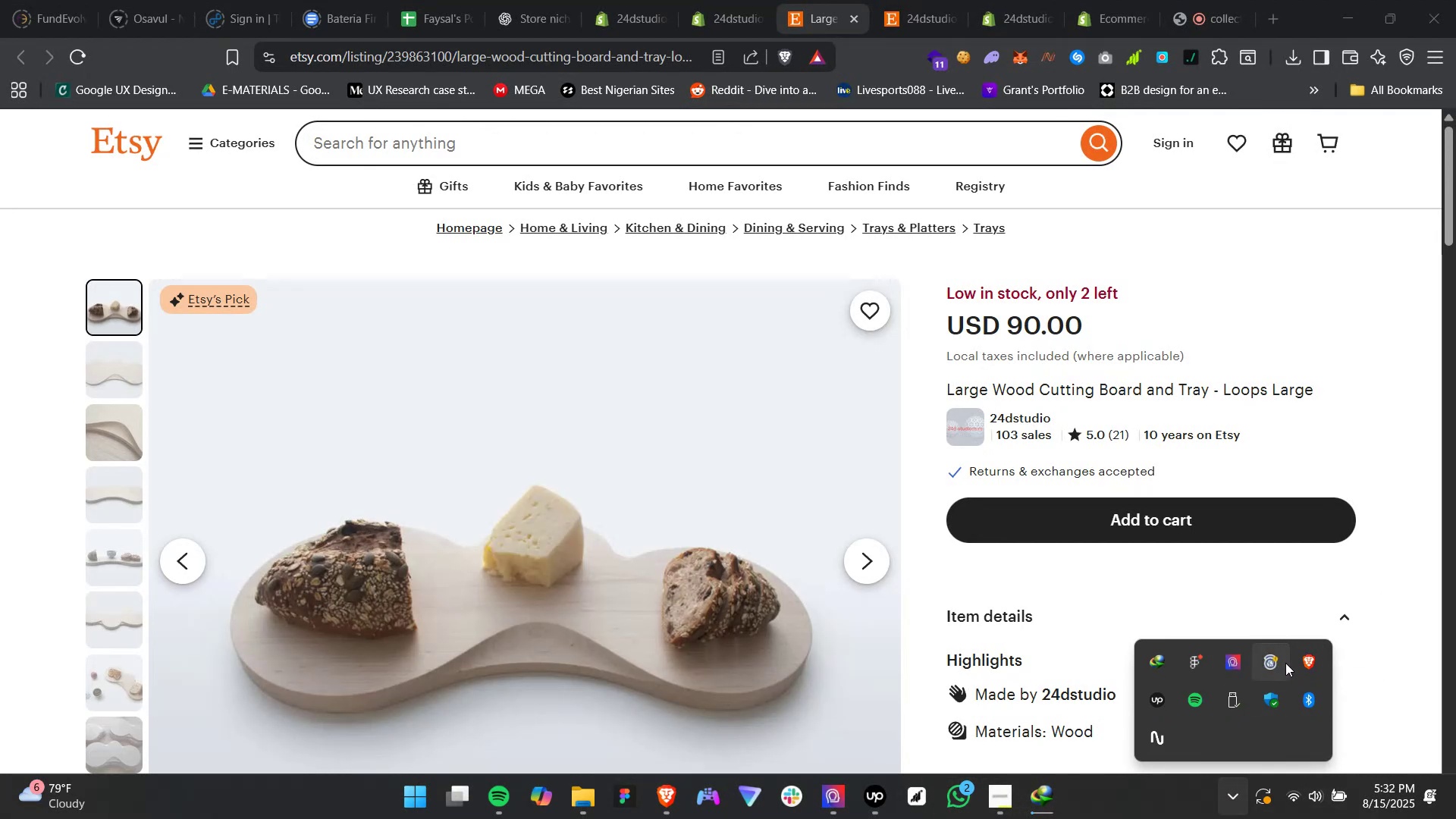 
right_click([1278, 663])
 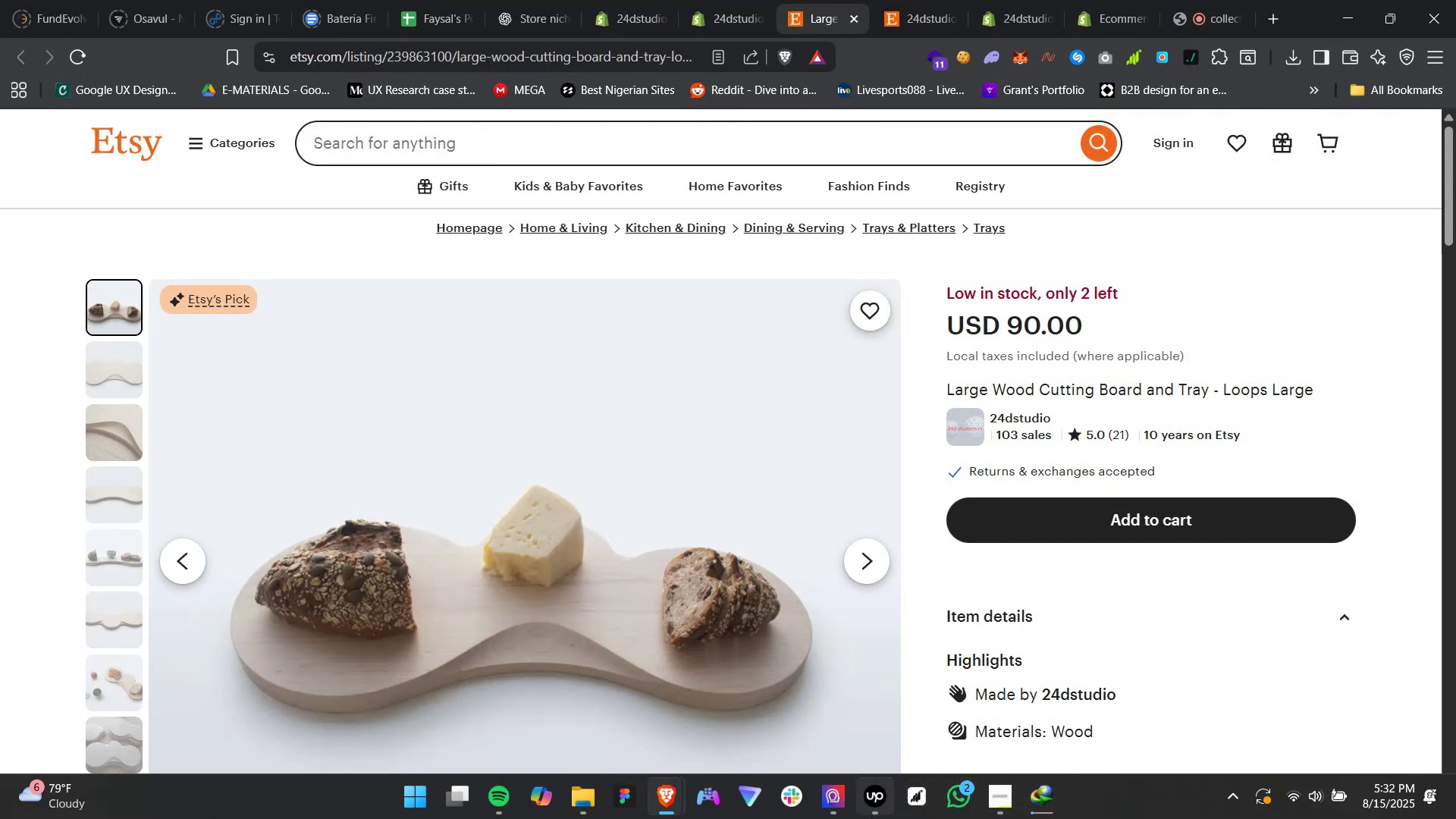 
left_click([827, 789])
 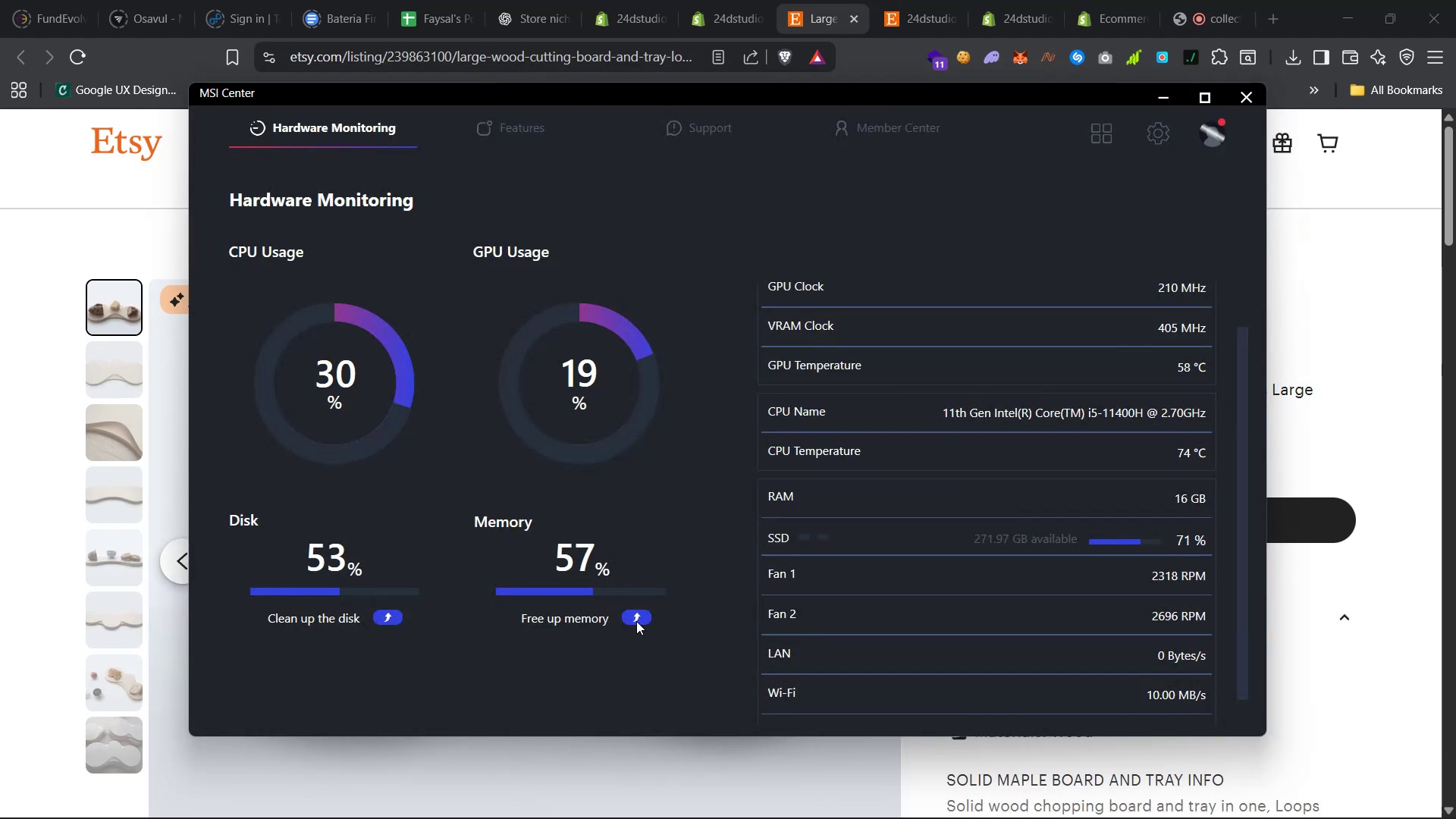 
double_click([634, 615])
 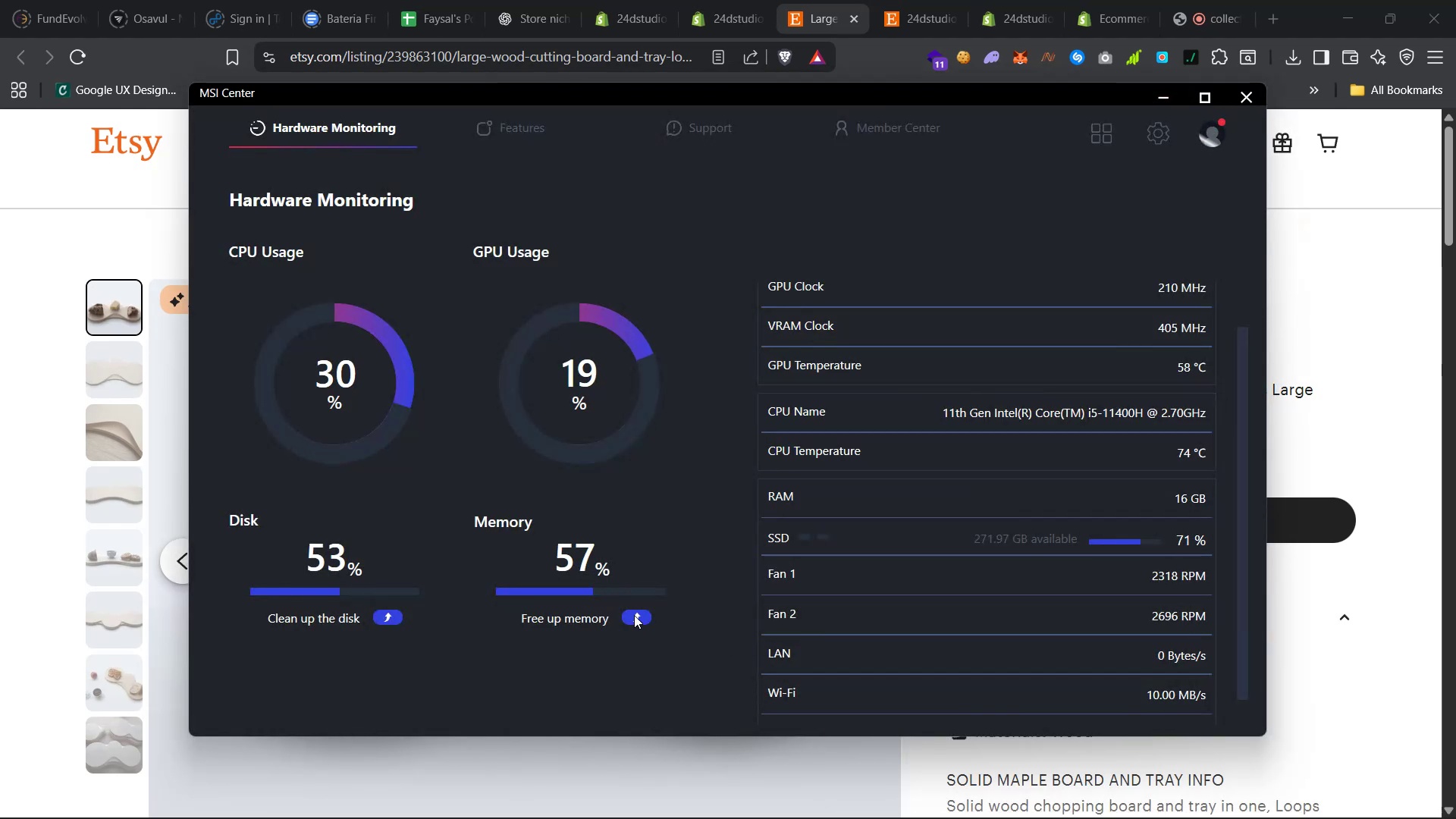 
triple_click([634, 615])
 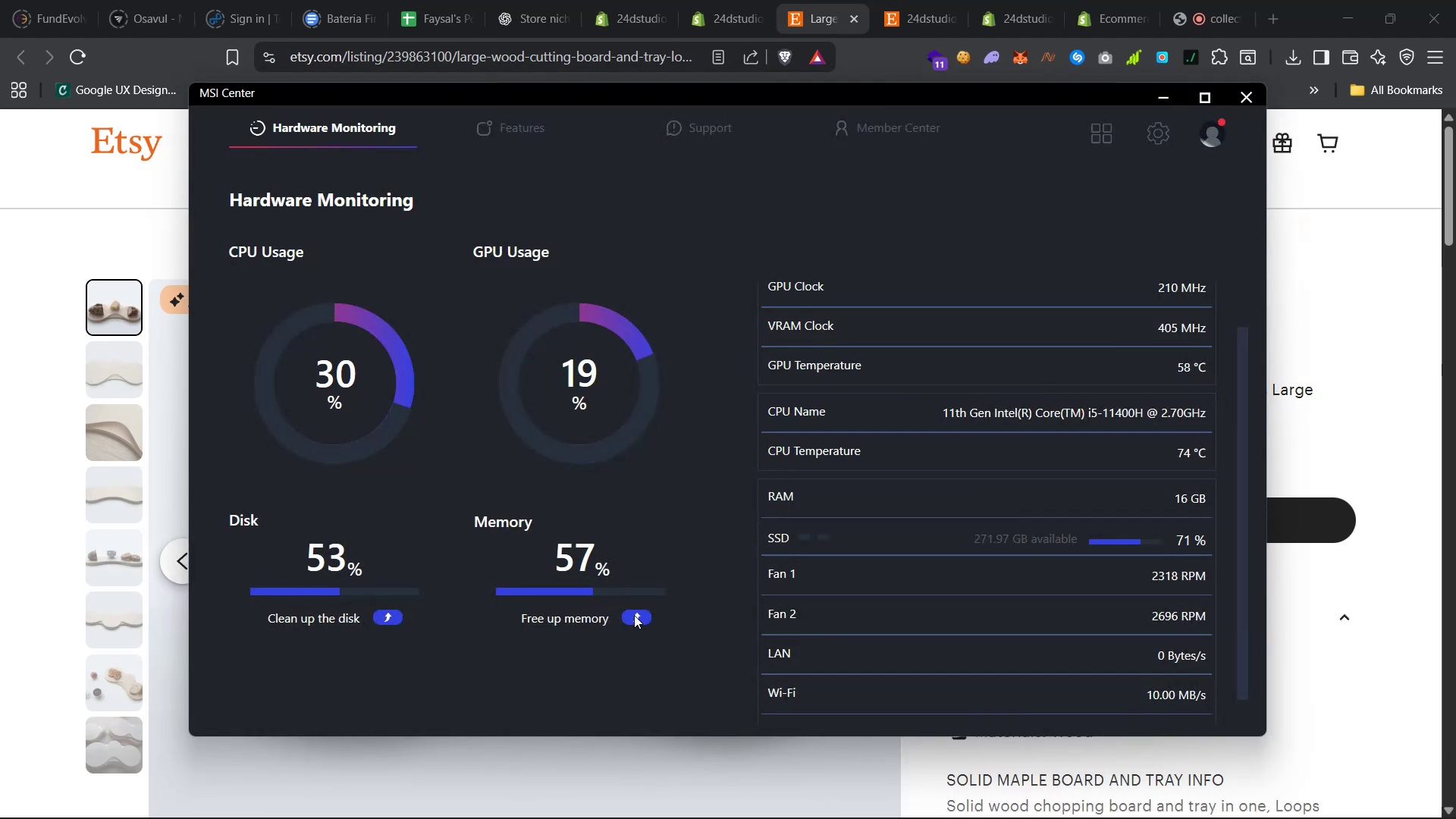 
triple_click([634, 615])
 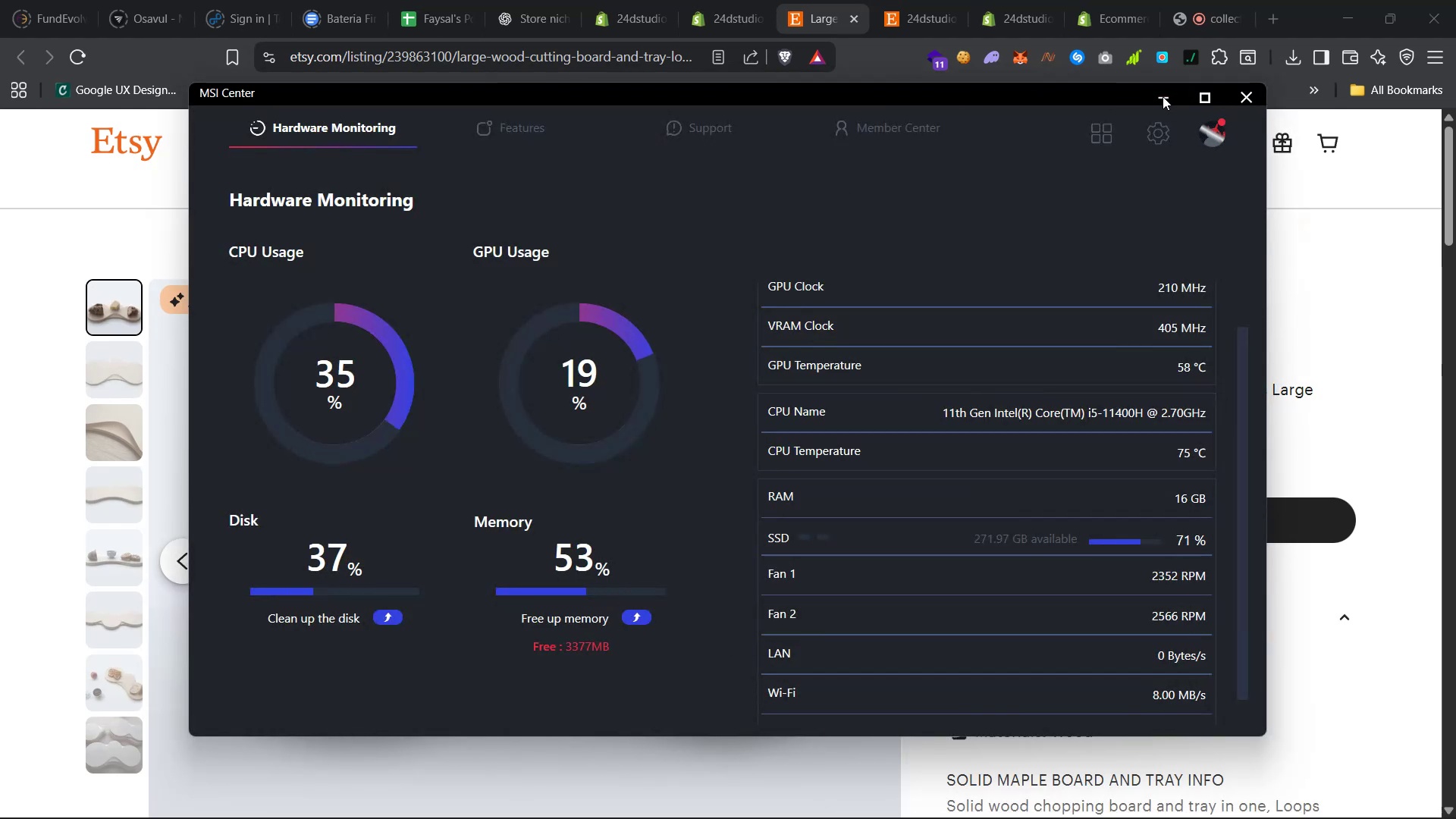 
left_click([1163, 96])
 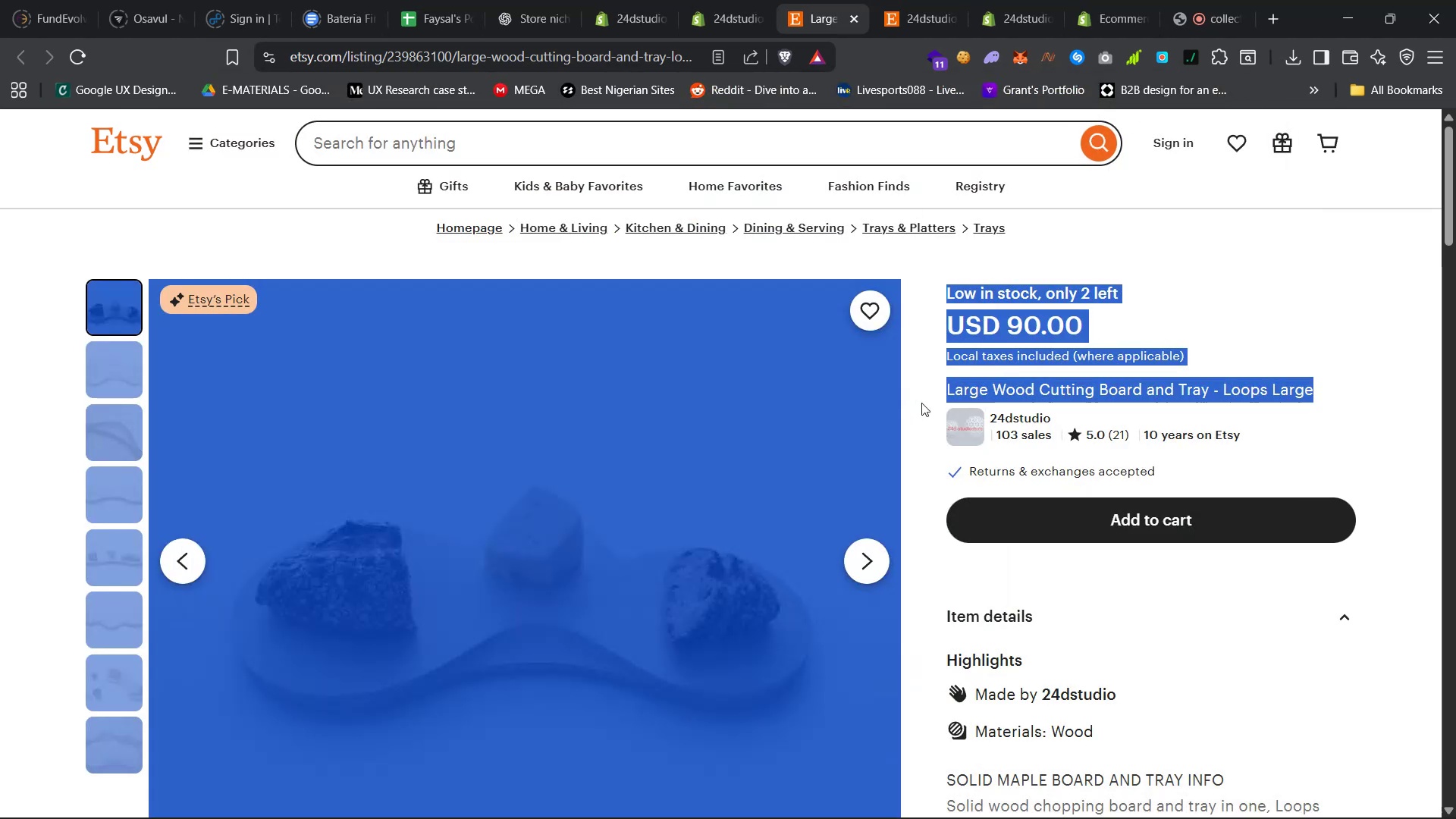 
wait(5.47)
 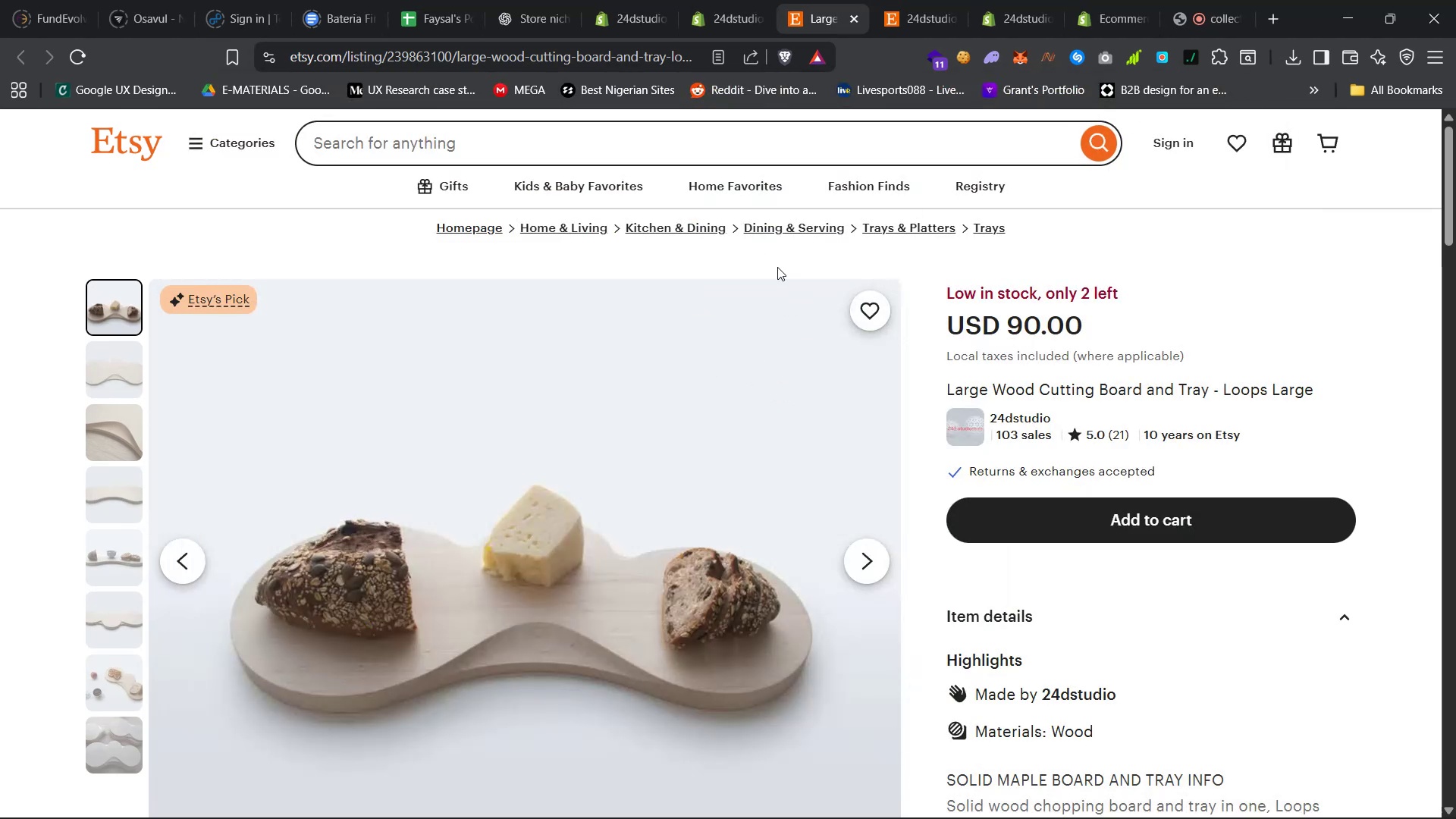 
right_click([952, 398])
 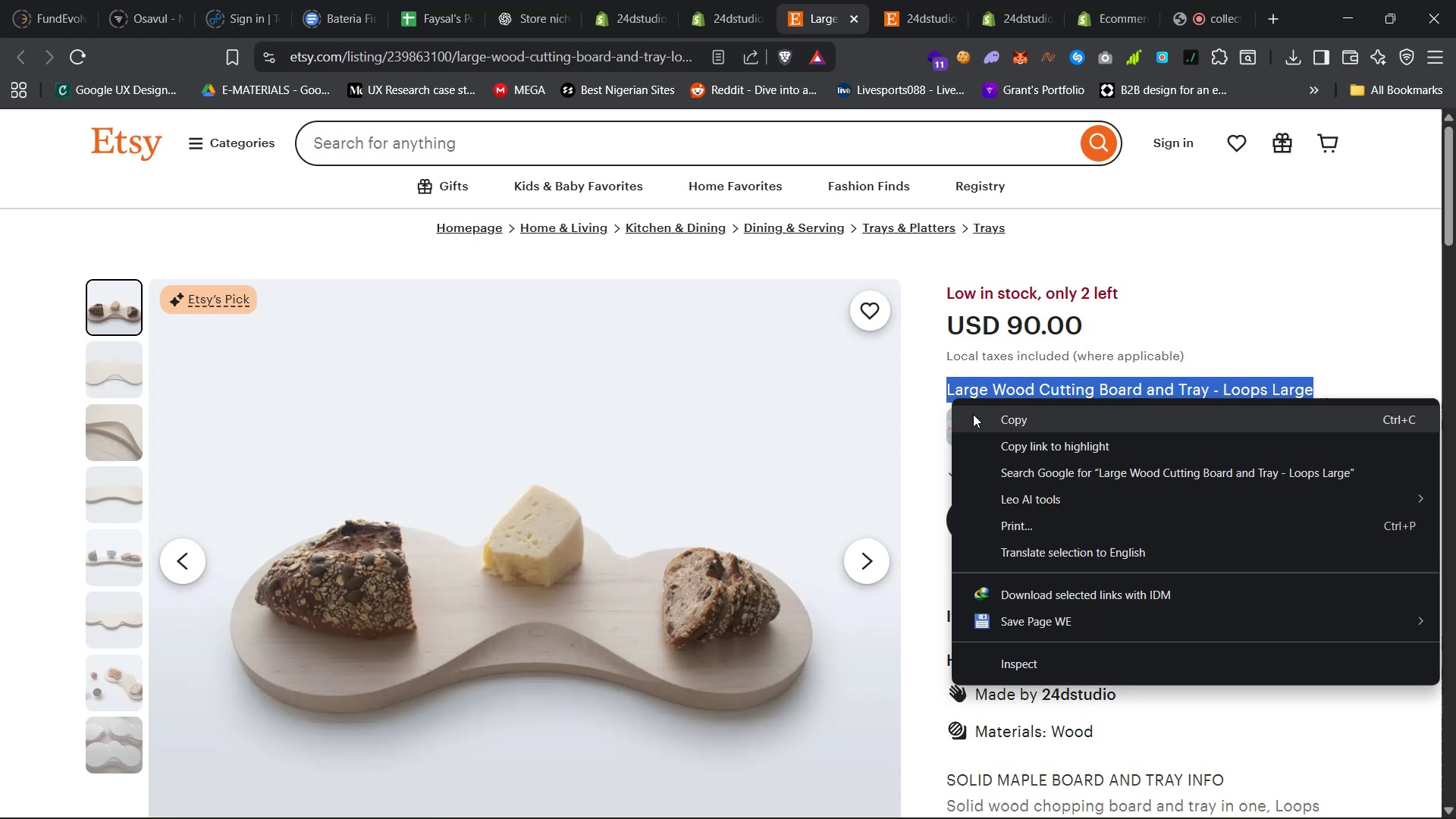 
left_click([977, 420])
 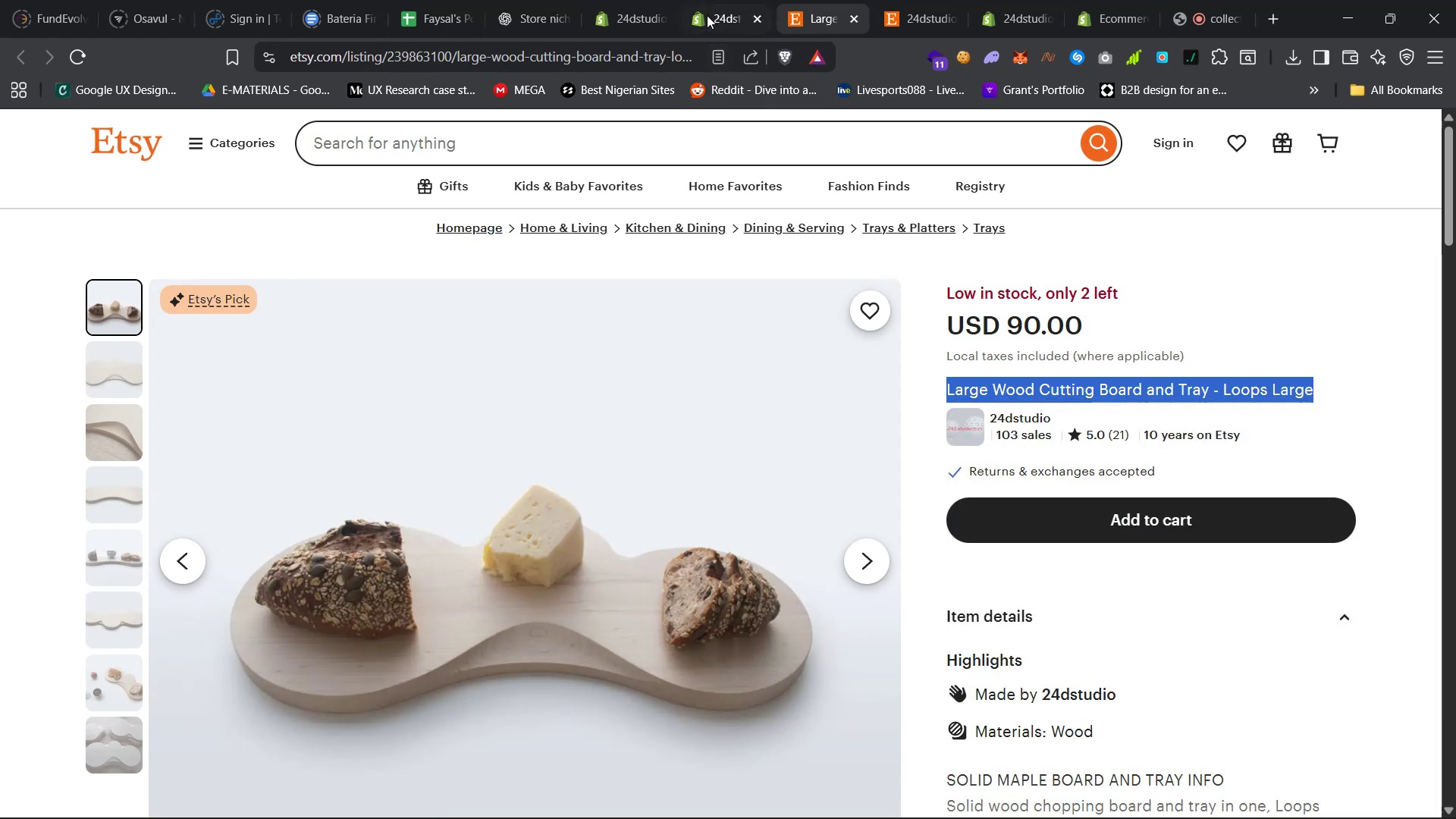 
left_click([704, 0])
 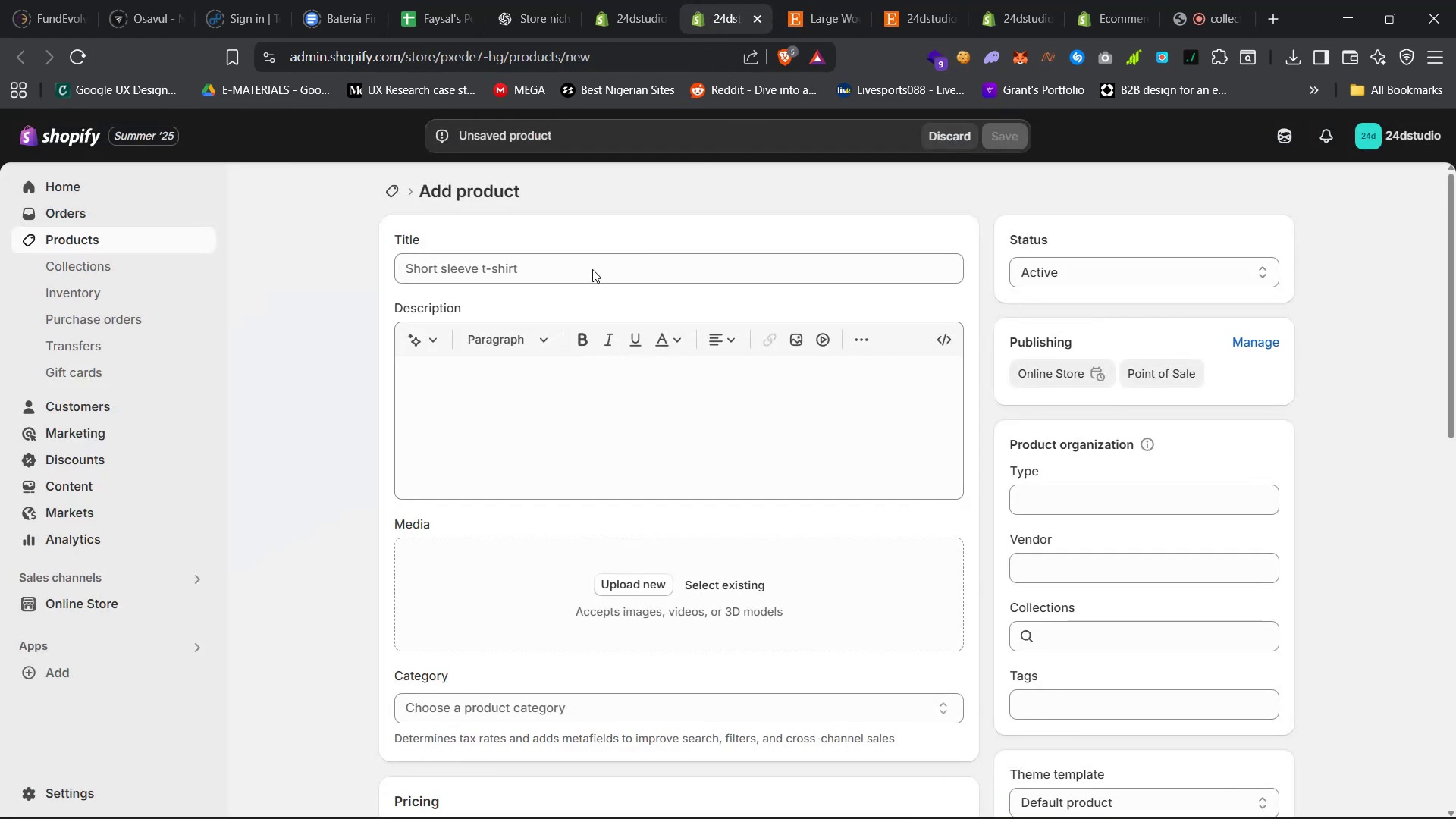 
right_click([592, 262])
 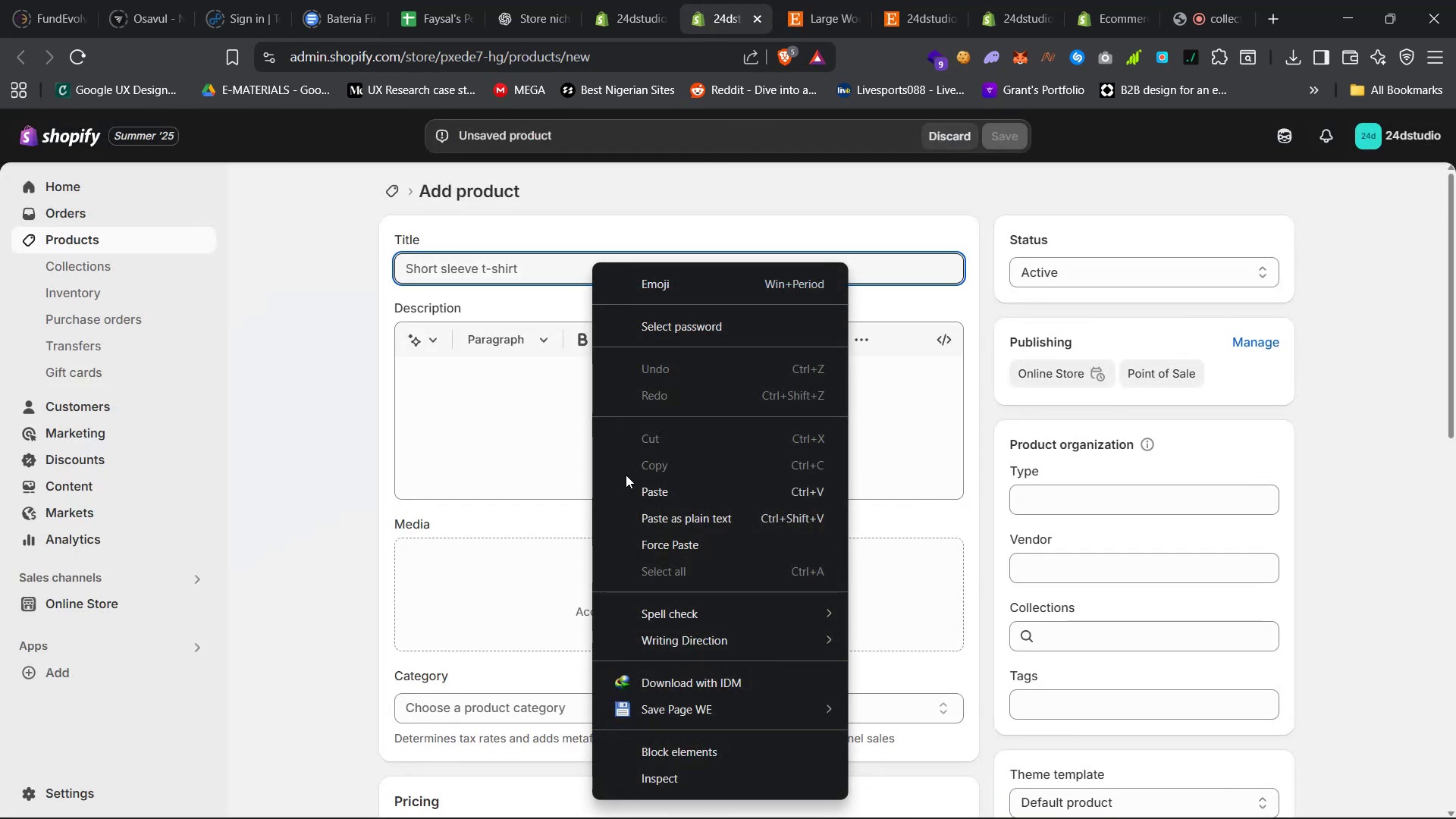 
left_click([626, 484])
 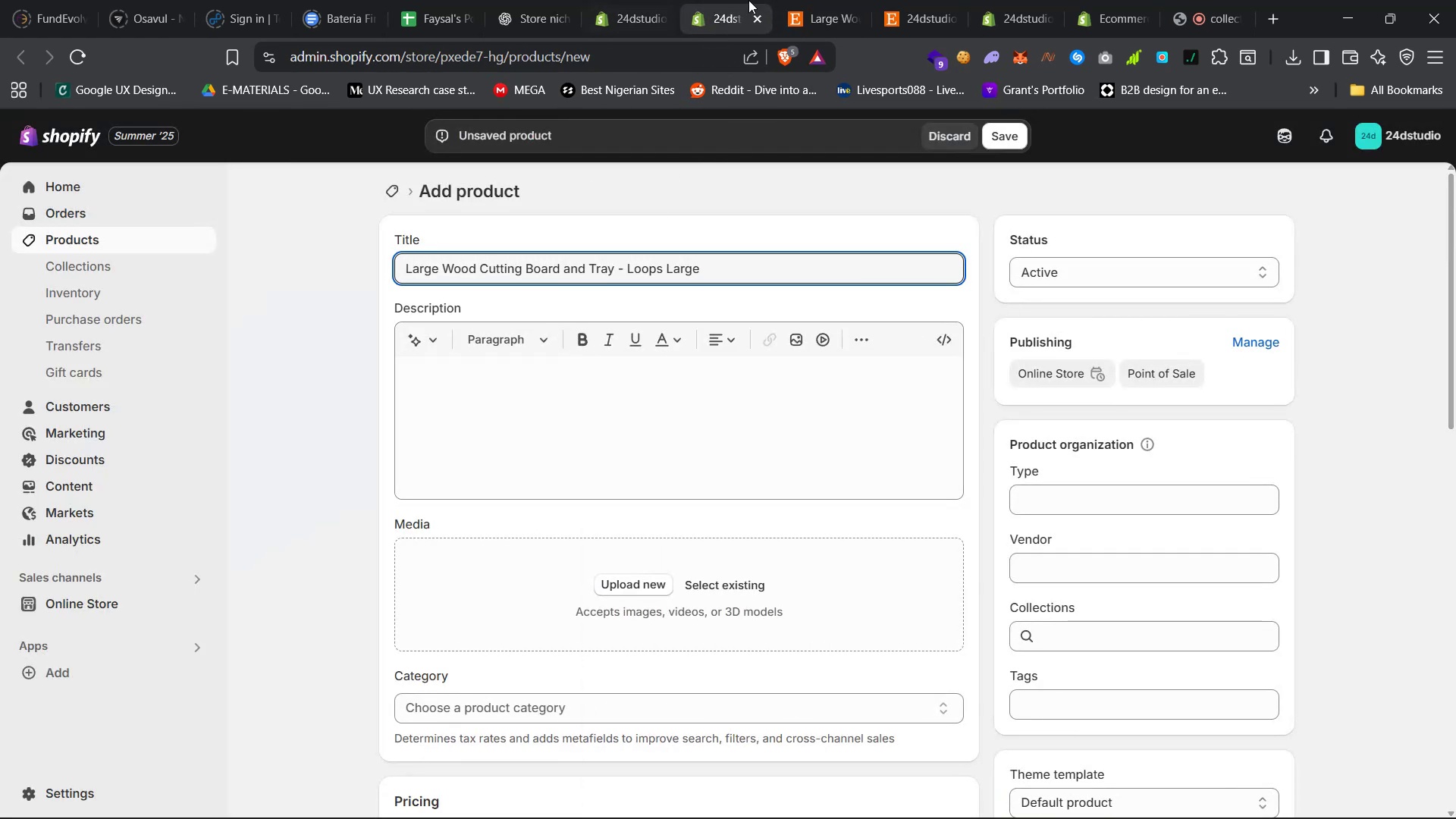 
left_click([808, 0])
 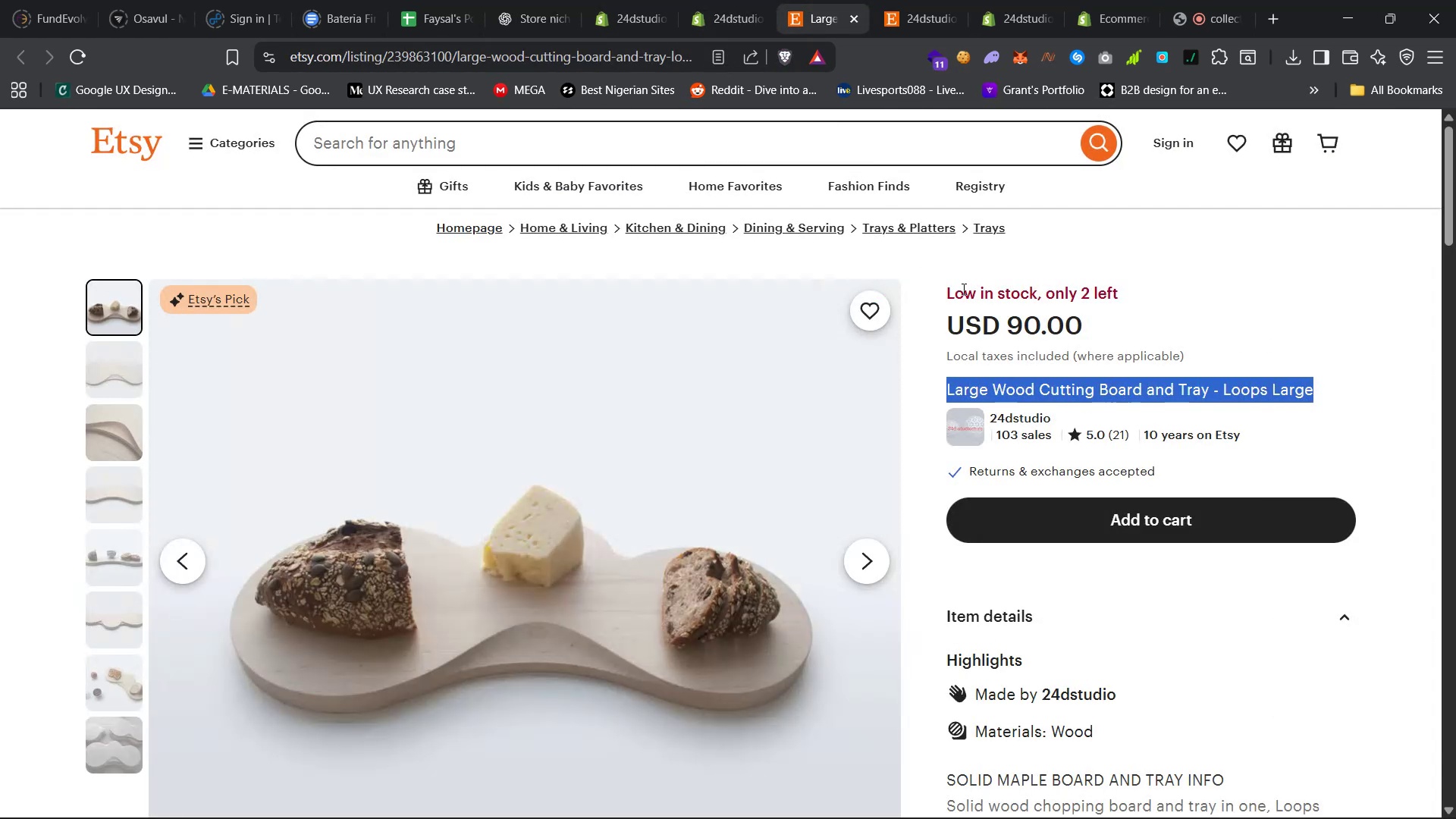 
wait(8.5)
 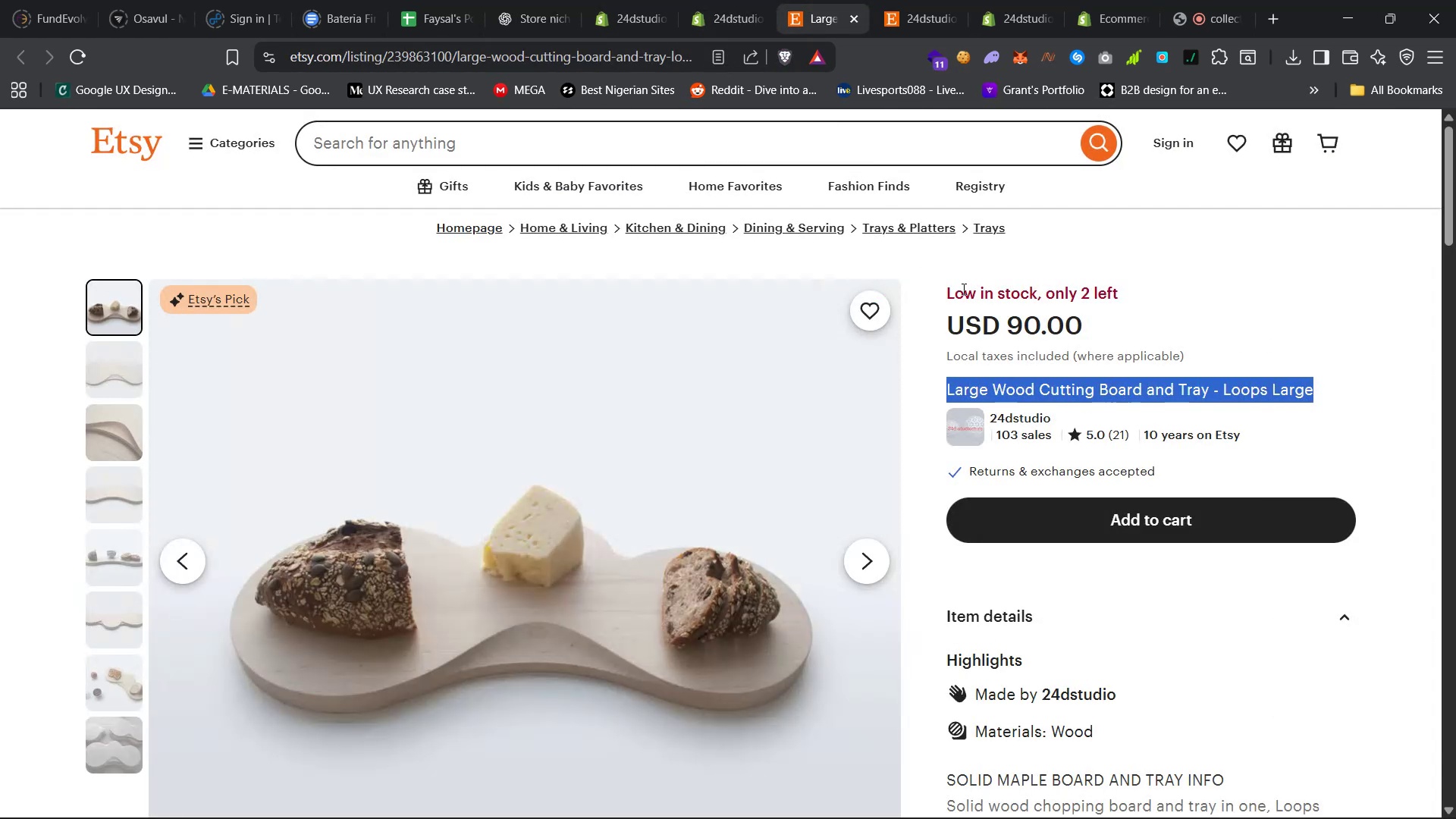 
scroll: coordinate [971, 496], scroll_direction: down, amount: 4.0
 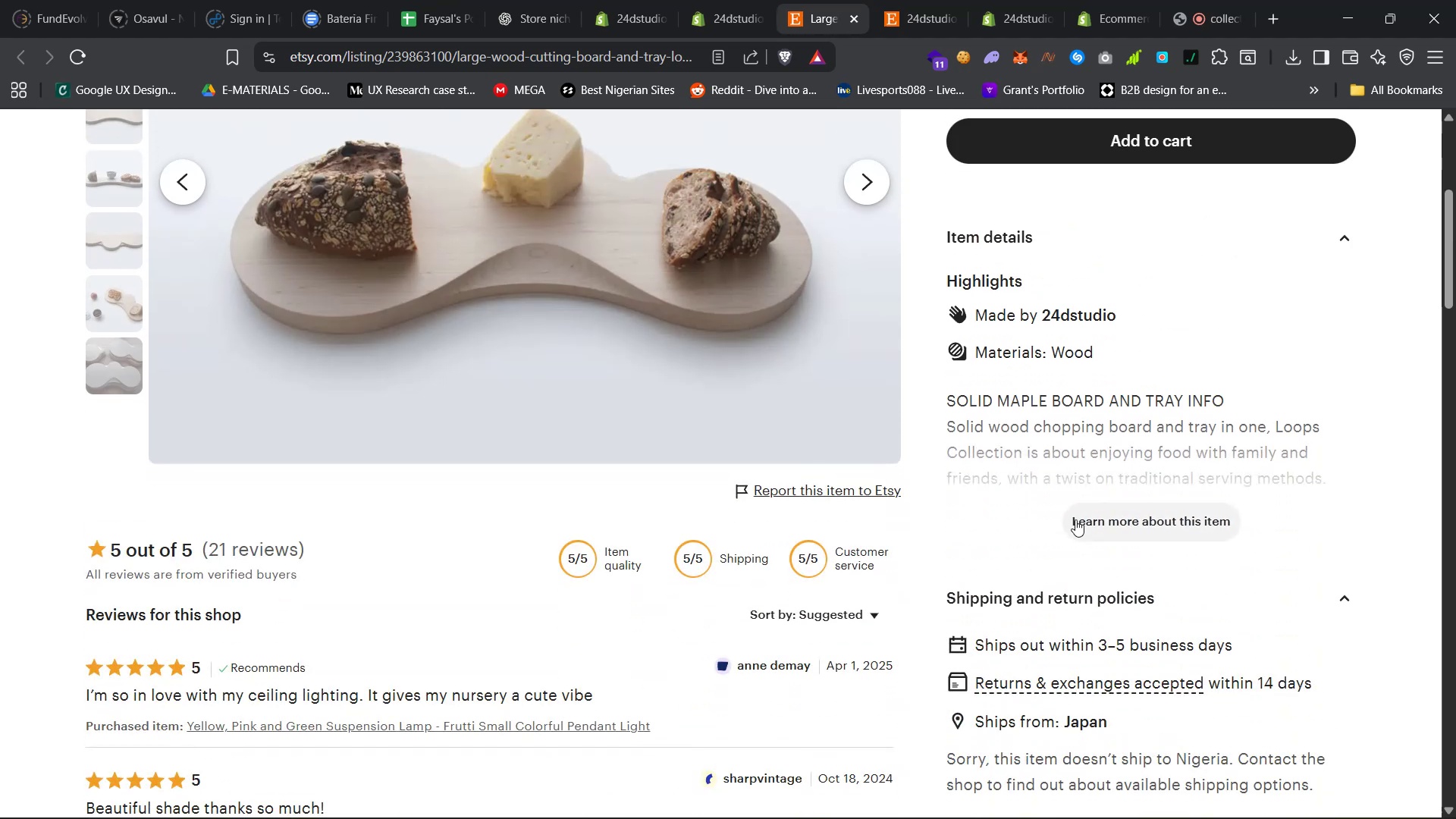 
left_click([1094, 522])
 